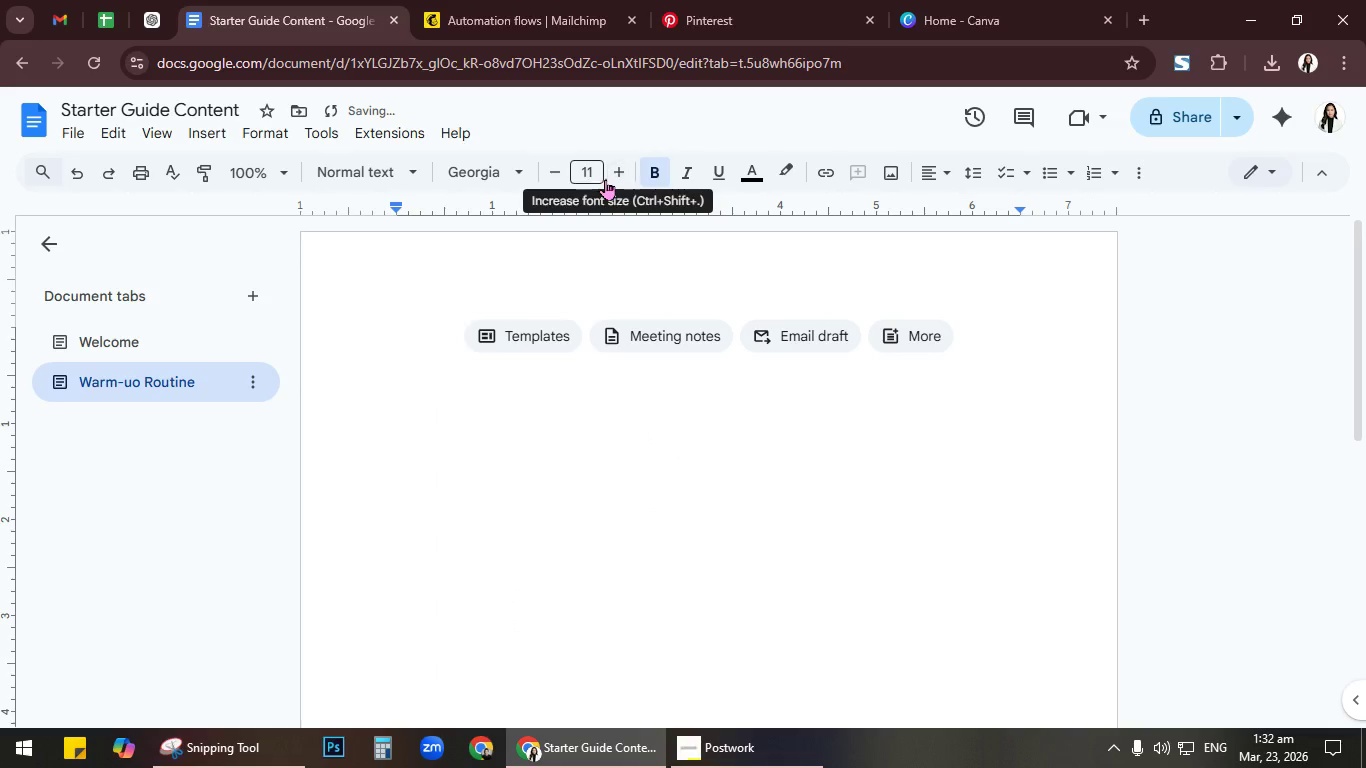 
left_click([597, 179])
 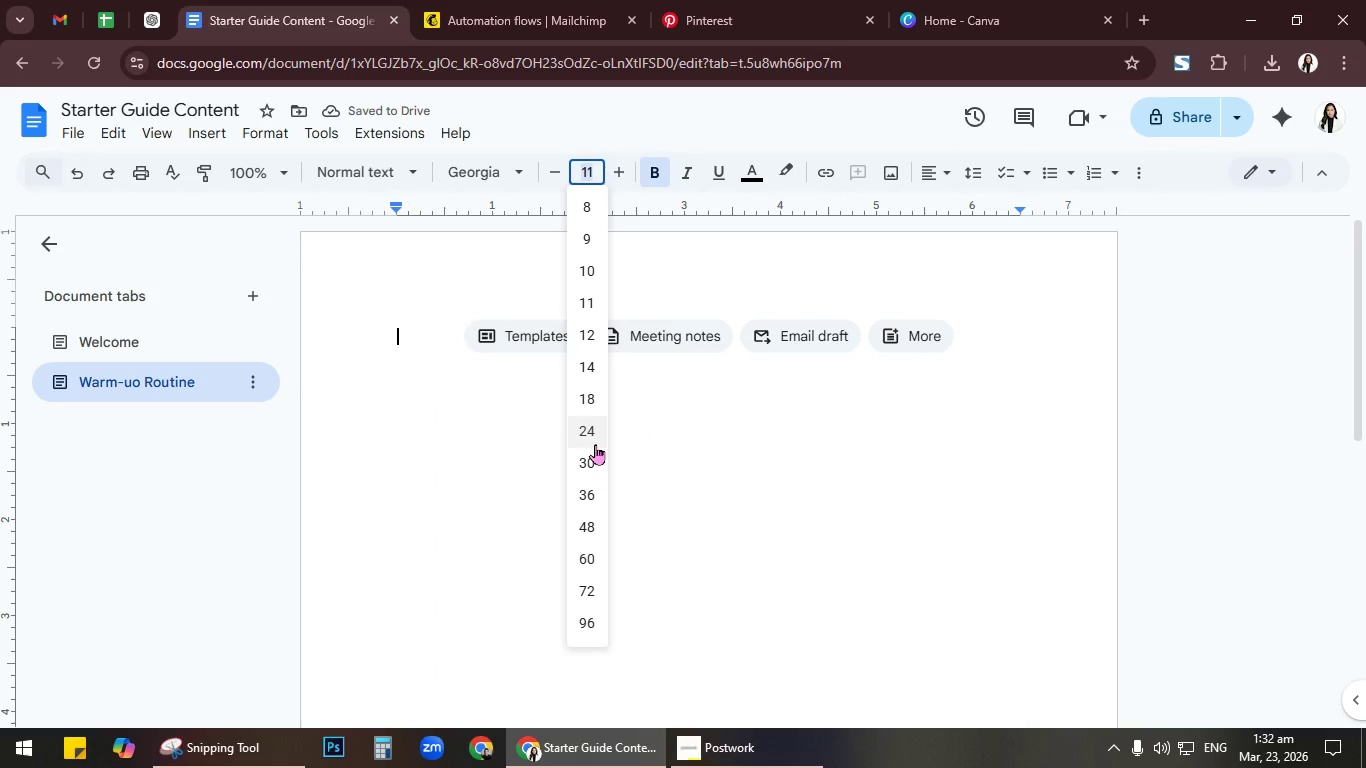 
left_click([595, 444])
 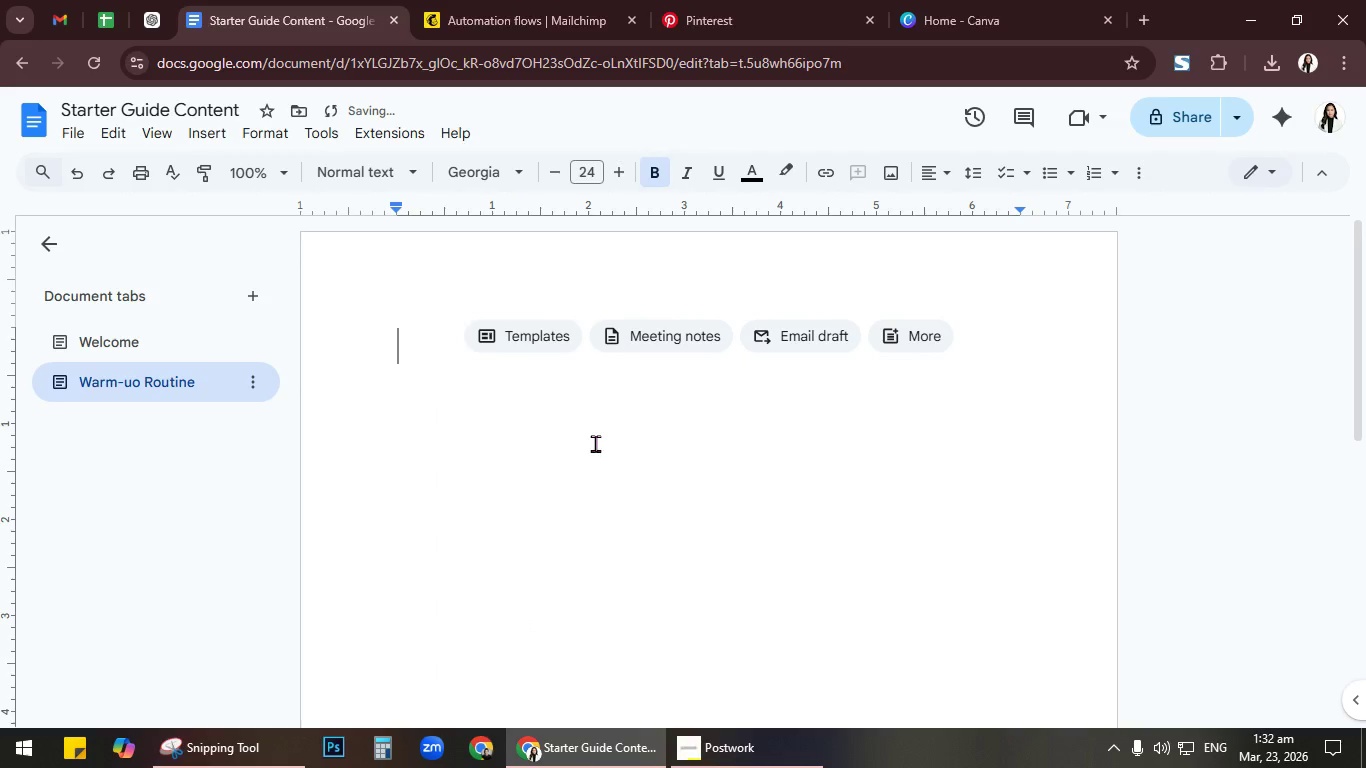 
type(5 minu)
key(Backspace)
type(ute )
key(Backspace)
key(Backspace)
key(Backspace)
key(Backspace)
key(Backspace)
key(Backspace)
key(Backspace)
type(Minute Warm-up)
 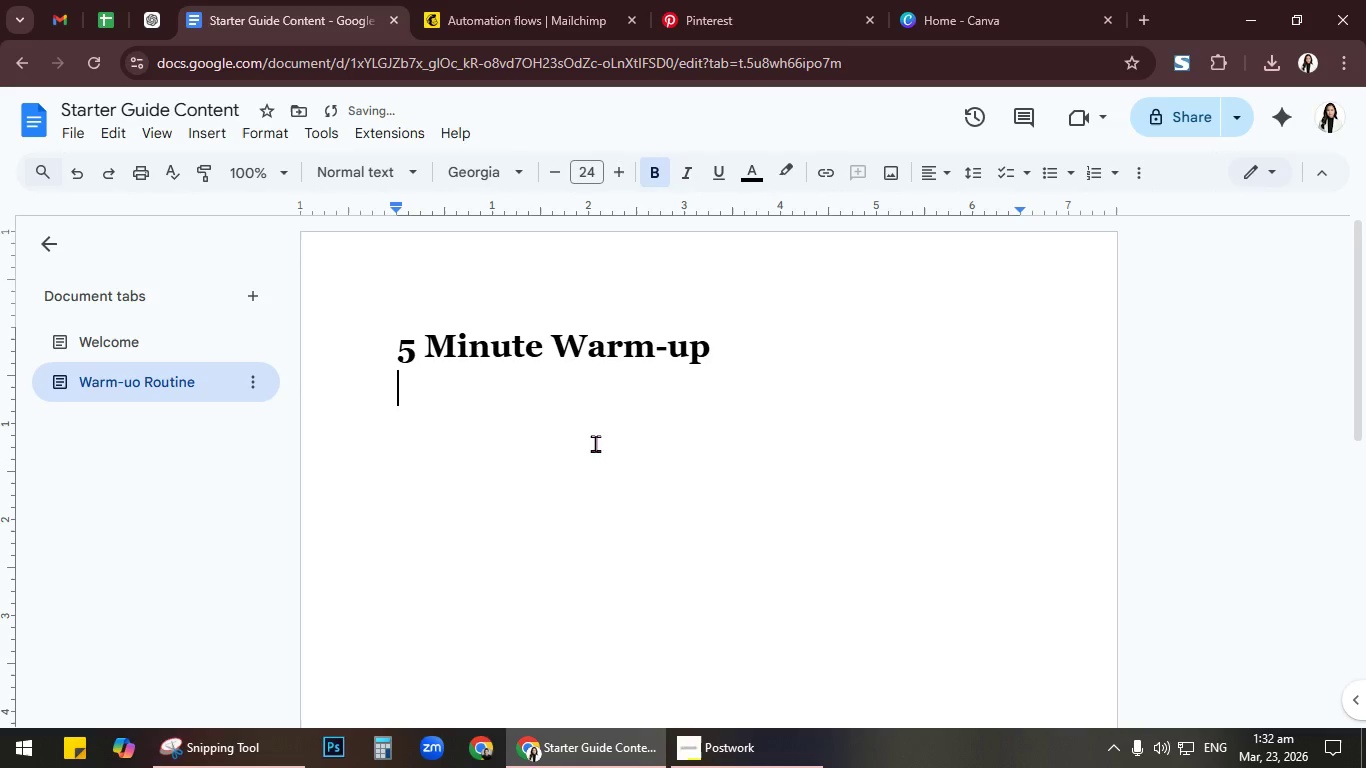 
 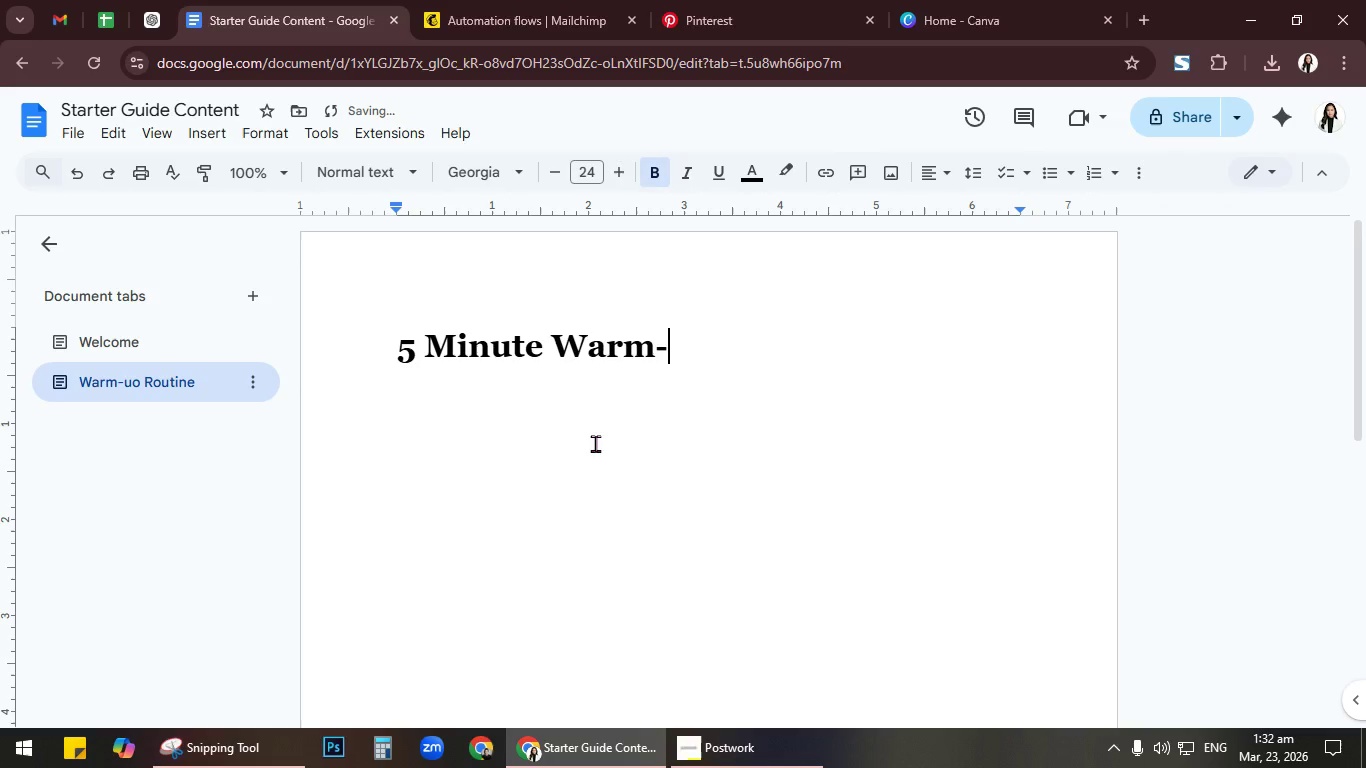 
key(Enter)
 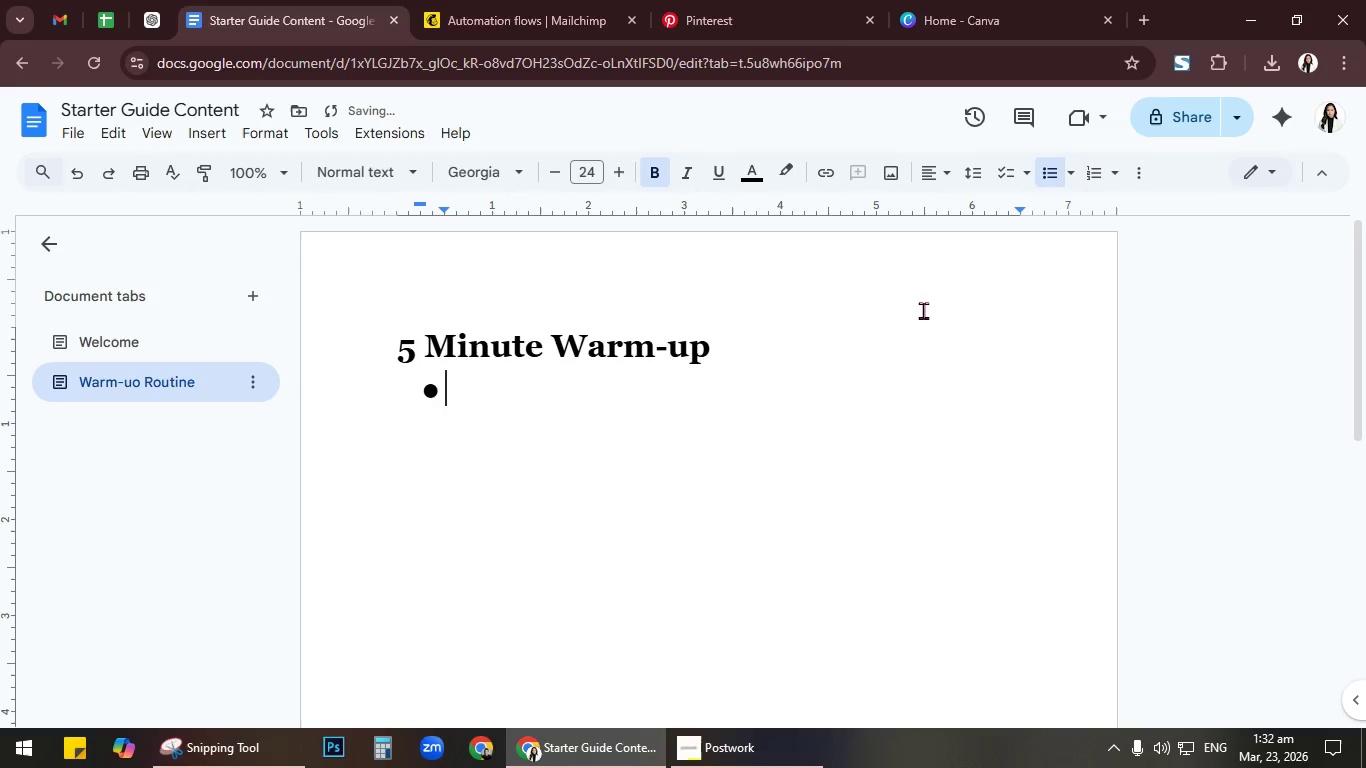 
type(Jumping Jacks - 30 secs)
 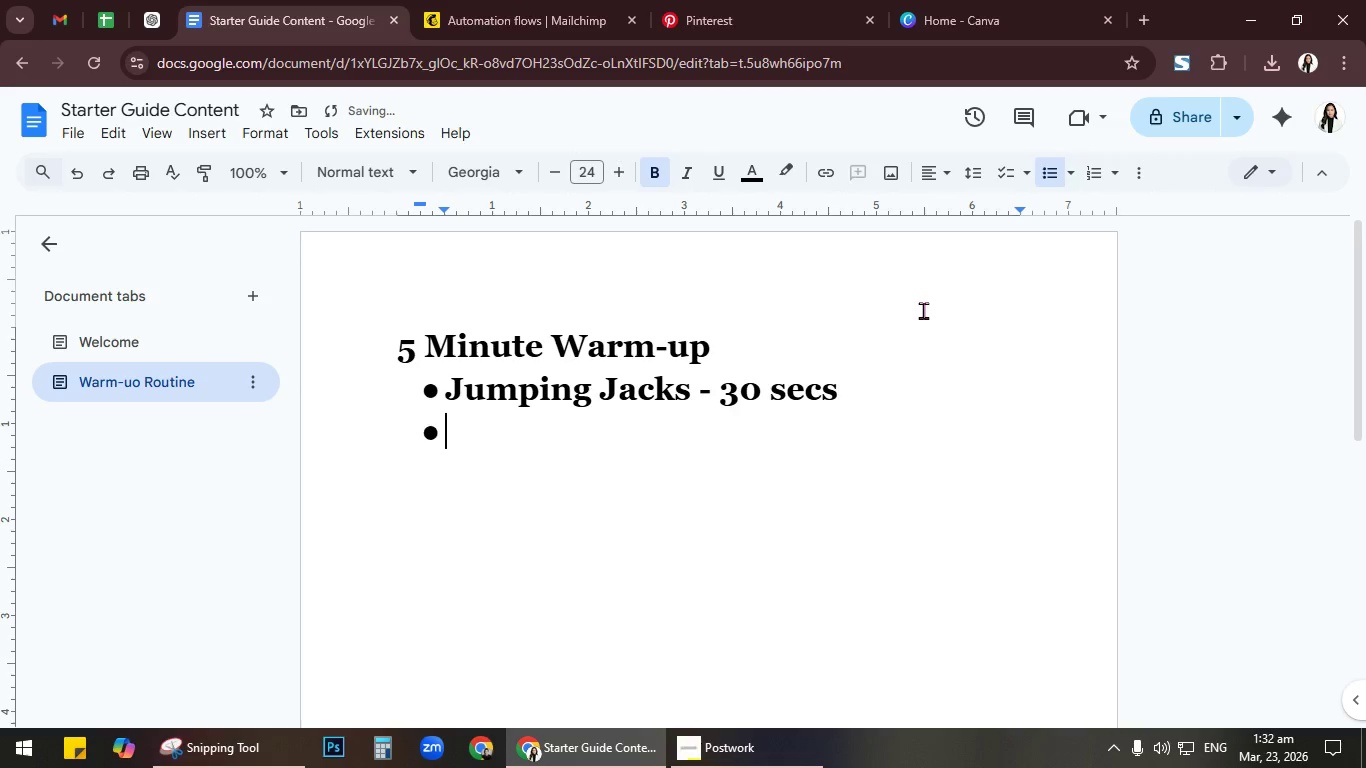 
key(Enter)
 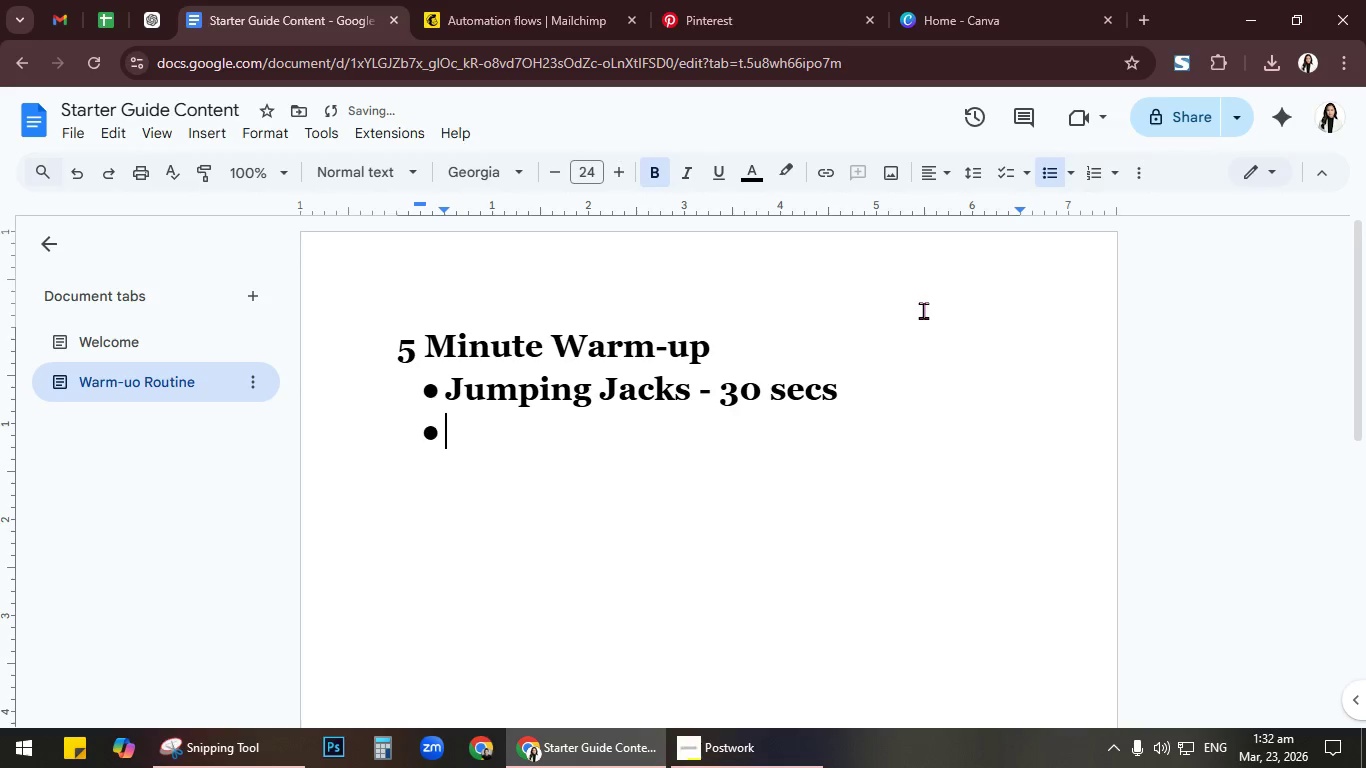 
type(Arm Circles - 30 secs)
 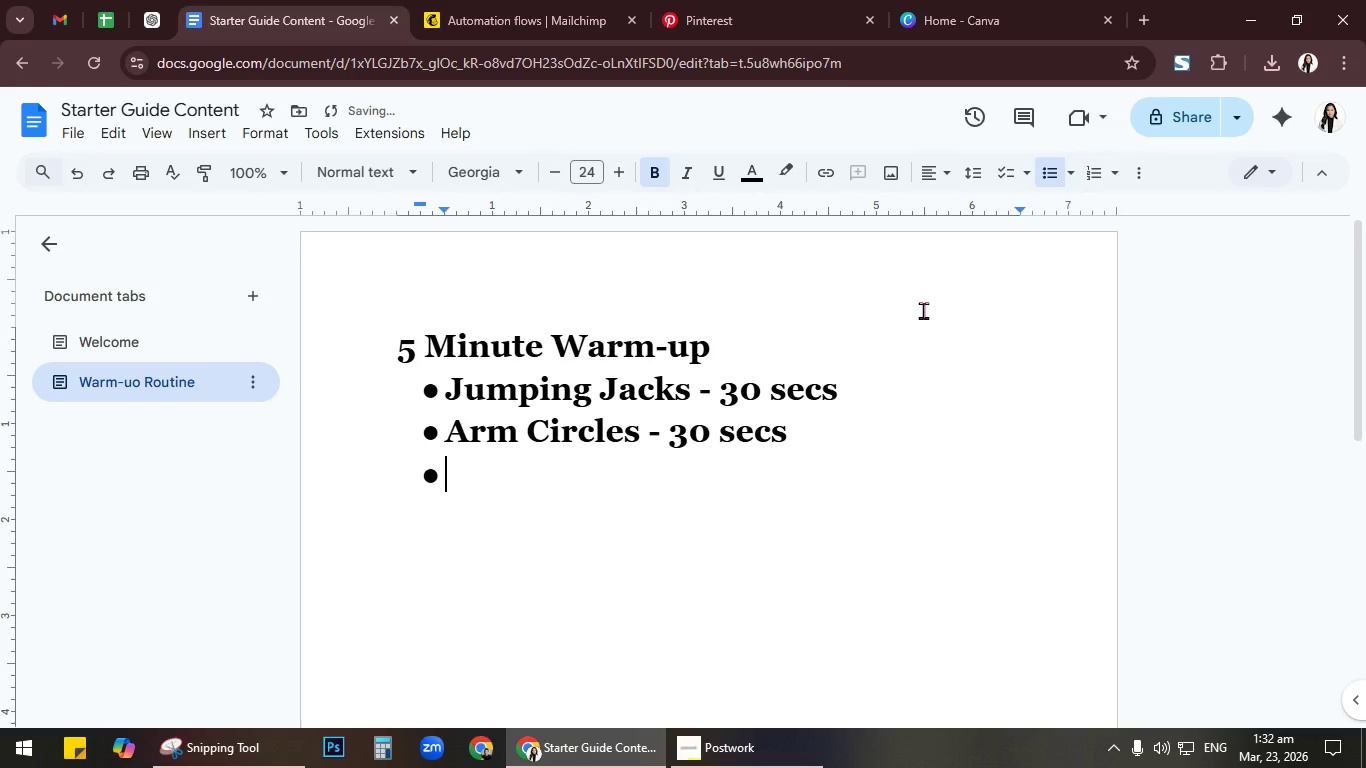 
 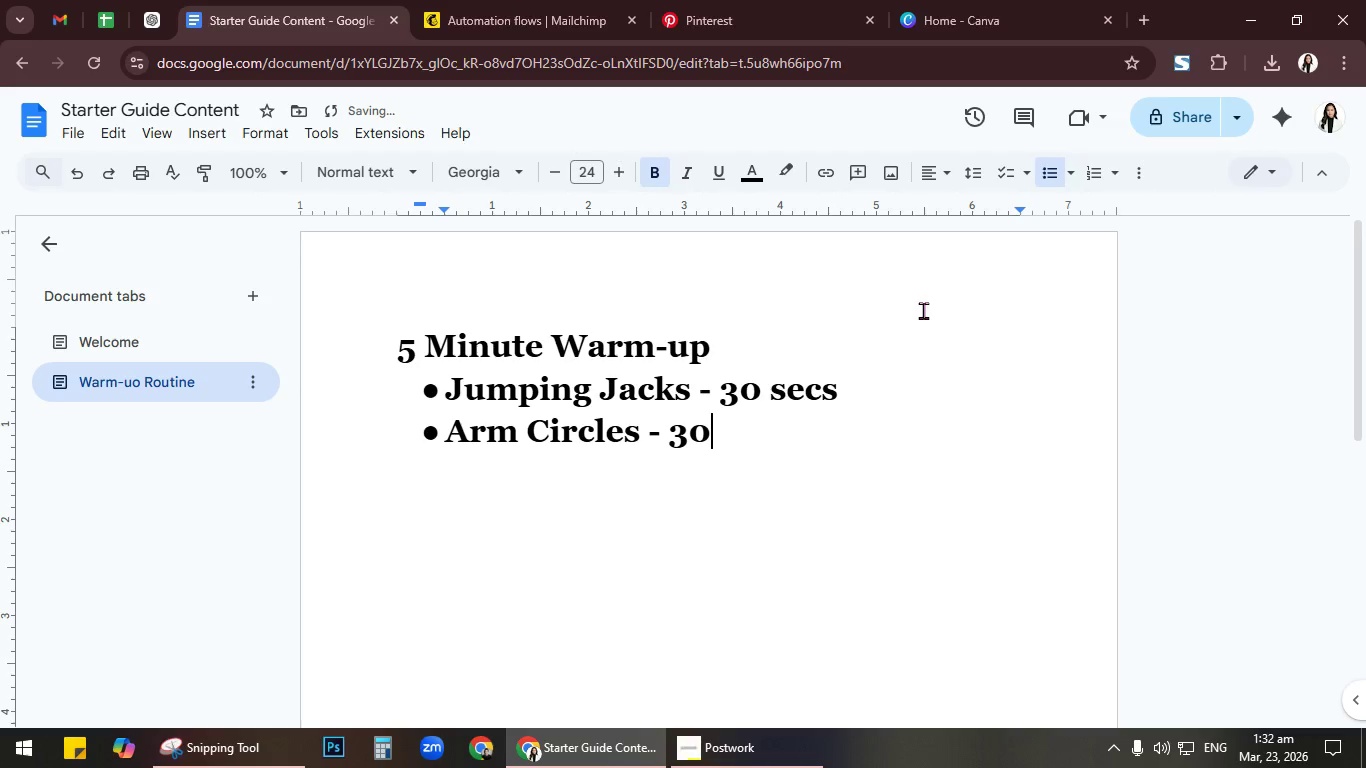 
key(Enter)
 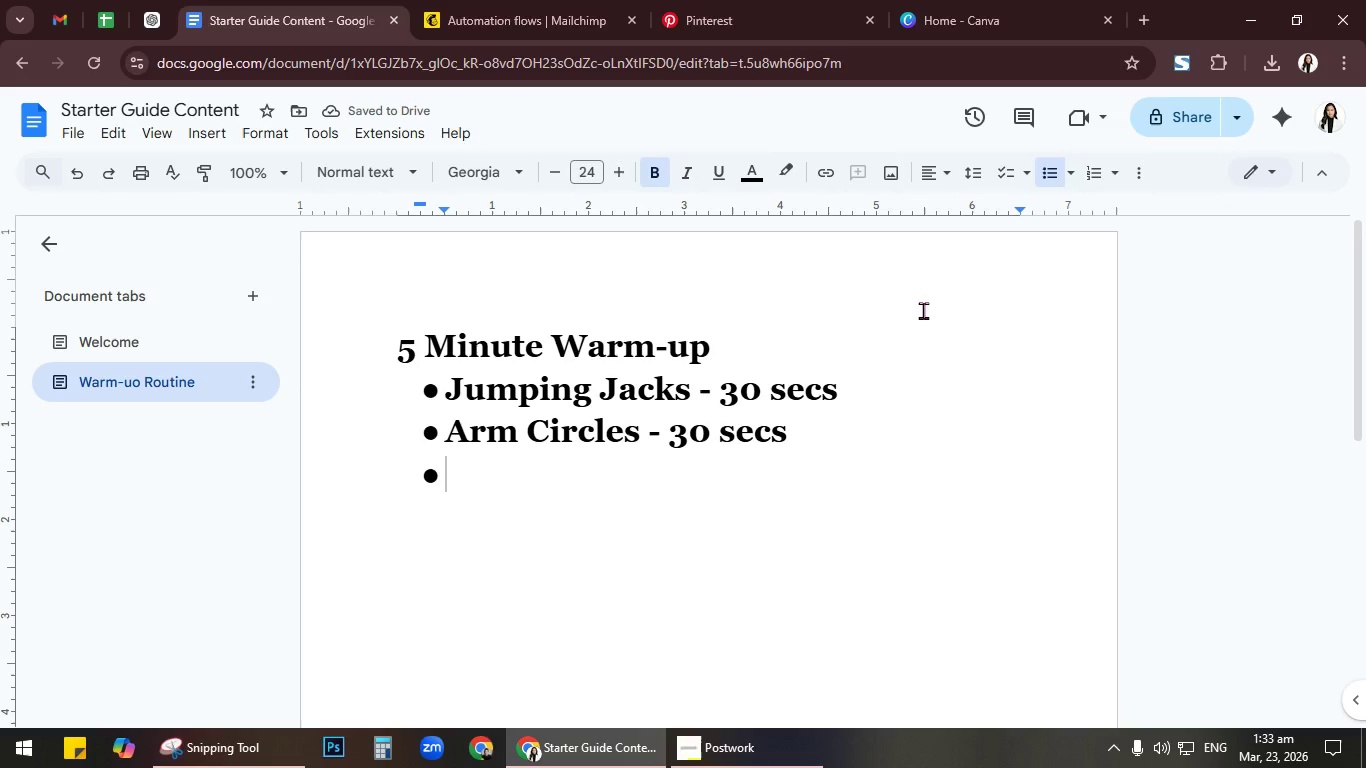 
type(Hip Positions - 30 secs)
 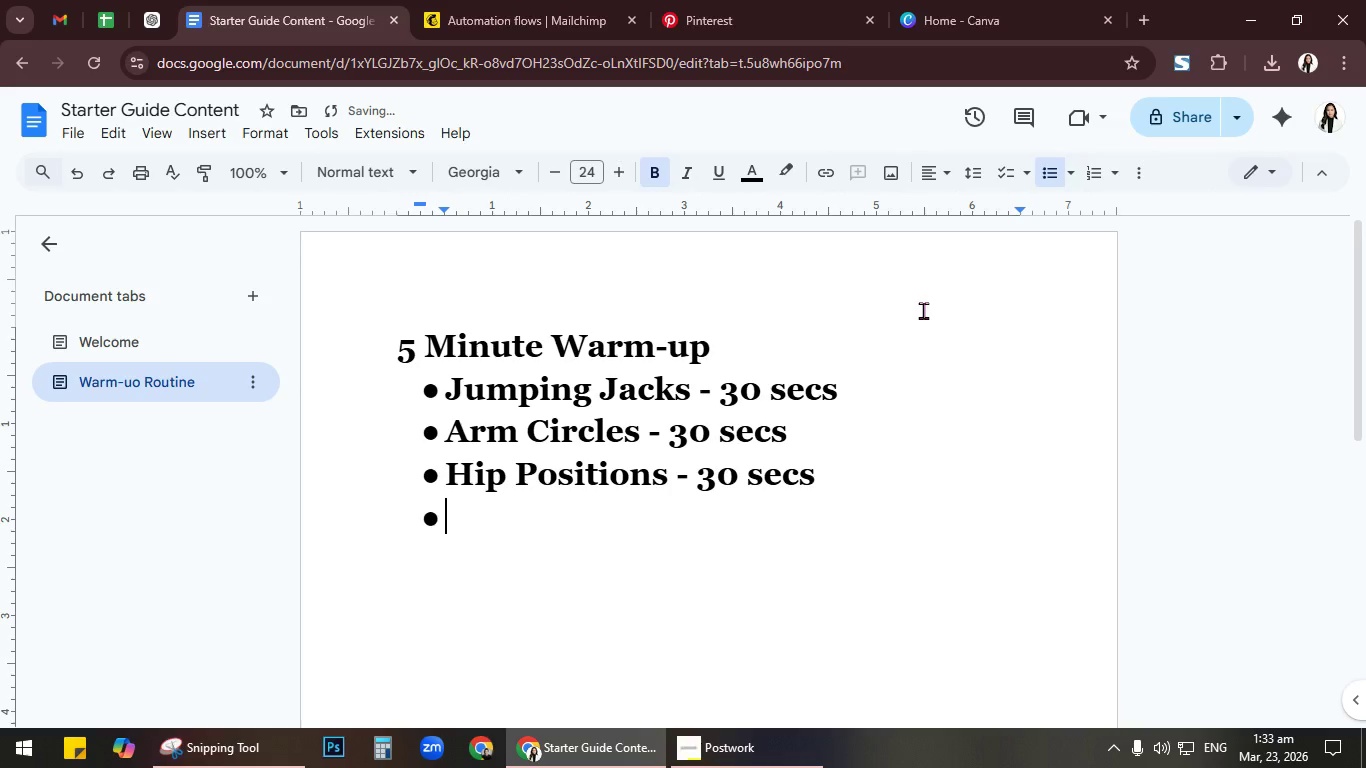 
 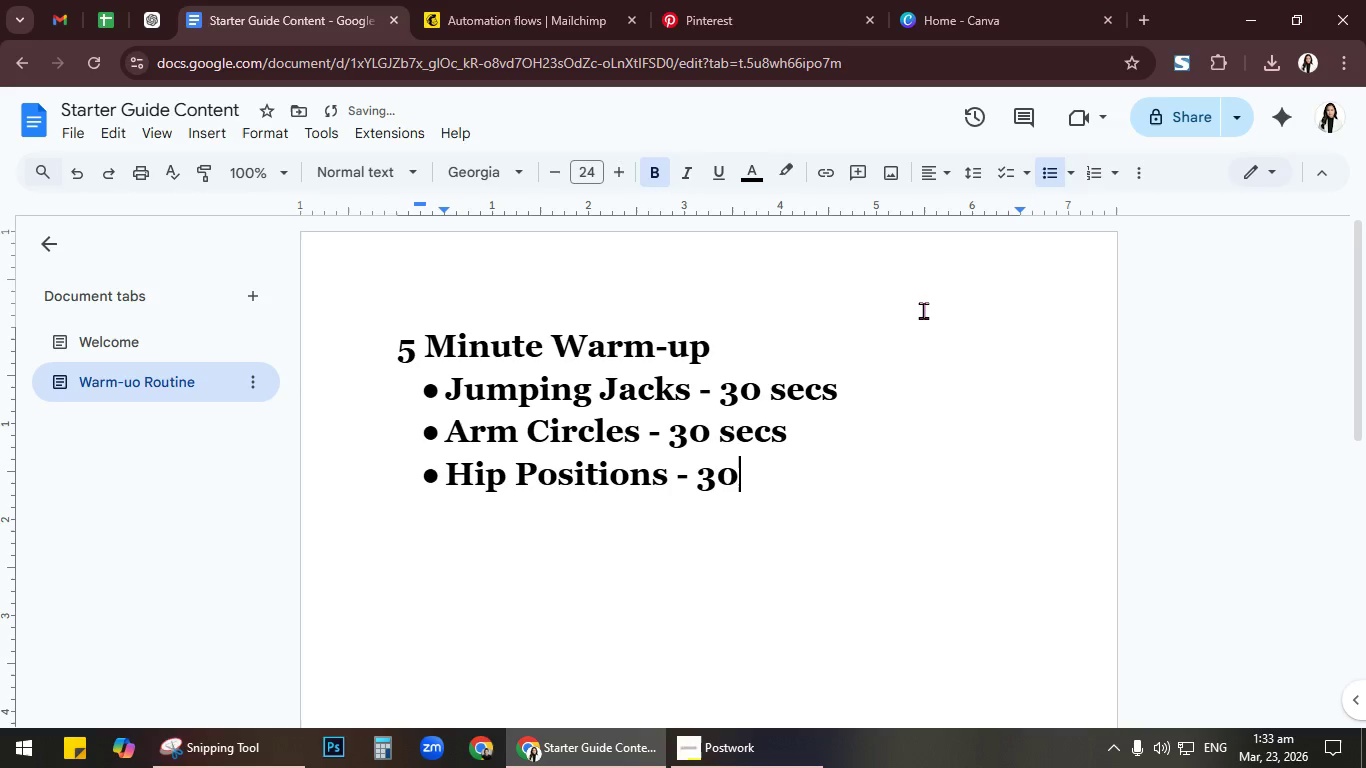 
key(Enter)
 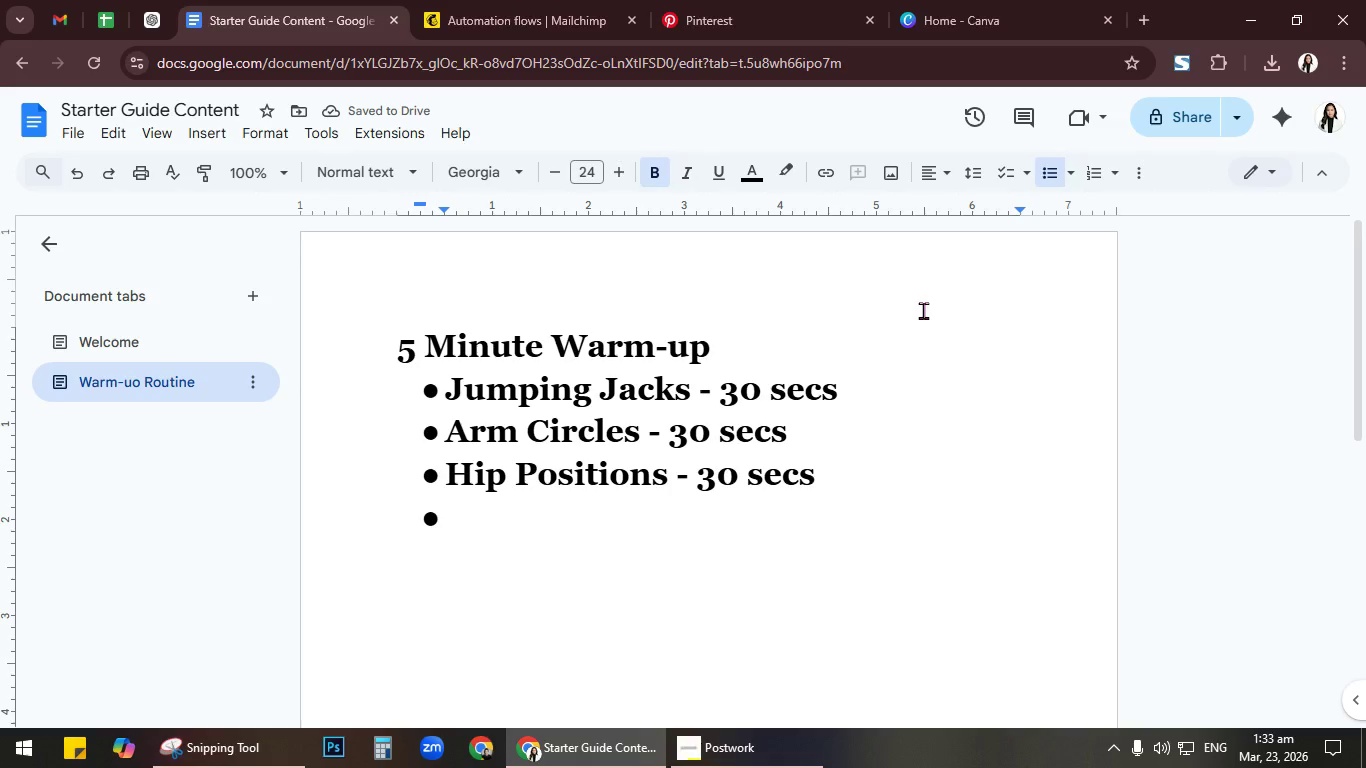 
type(Light Stretching - 2 min)
 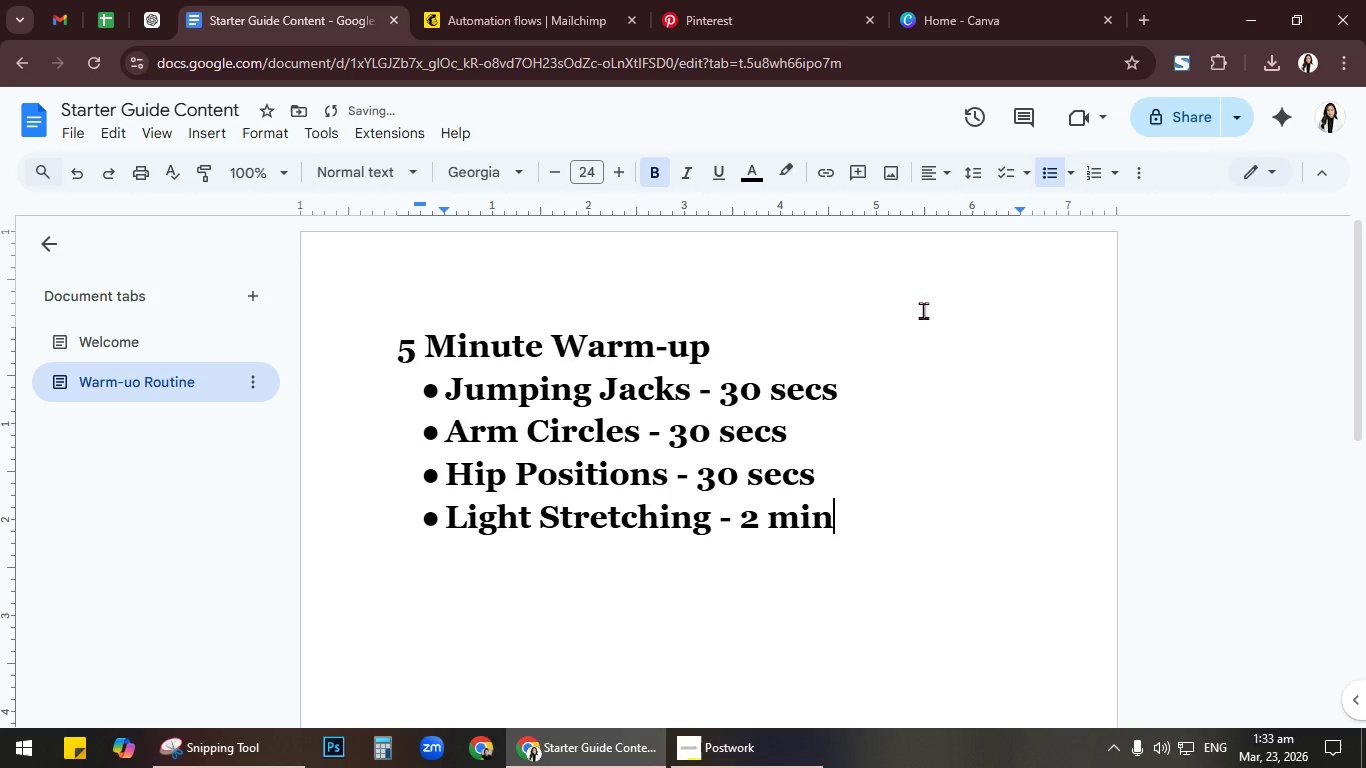 
key(Enter)
 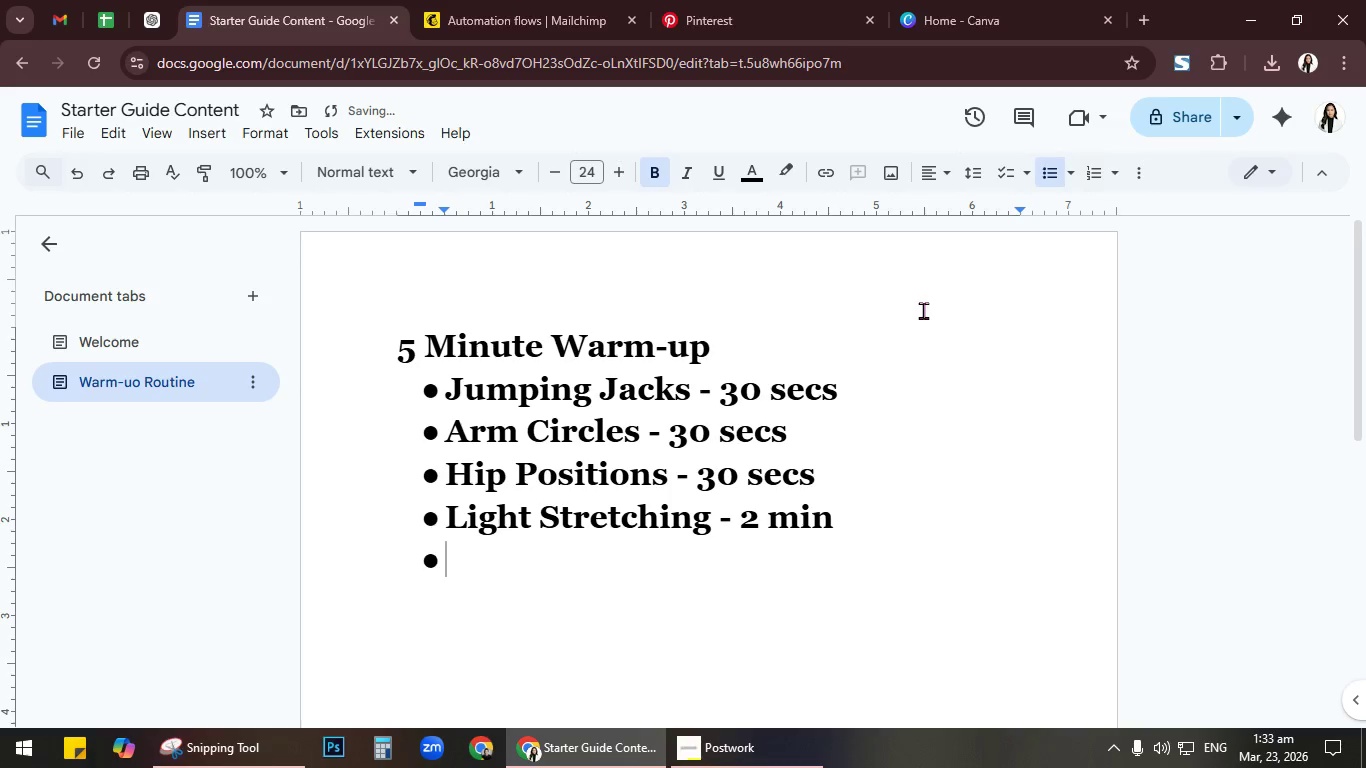 
type(Postw)
 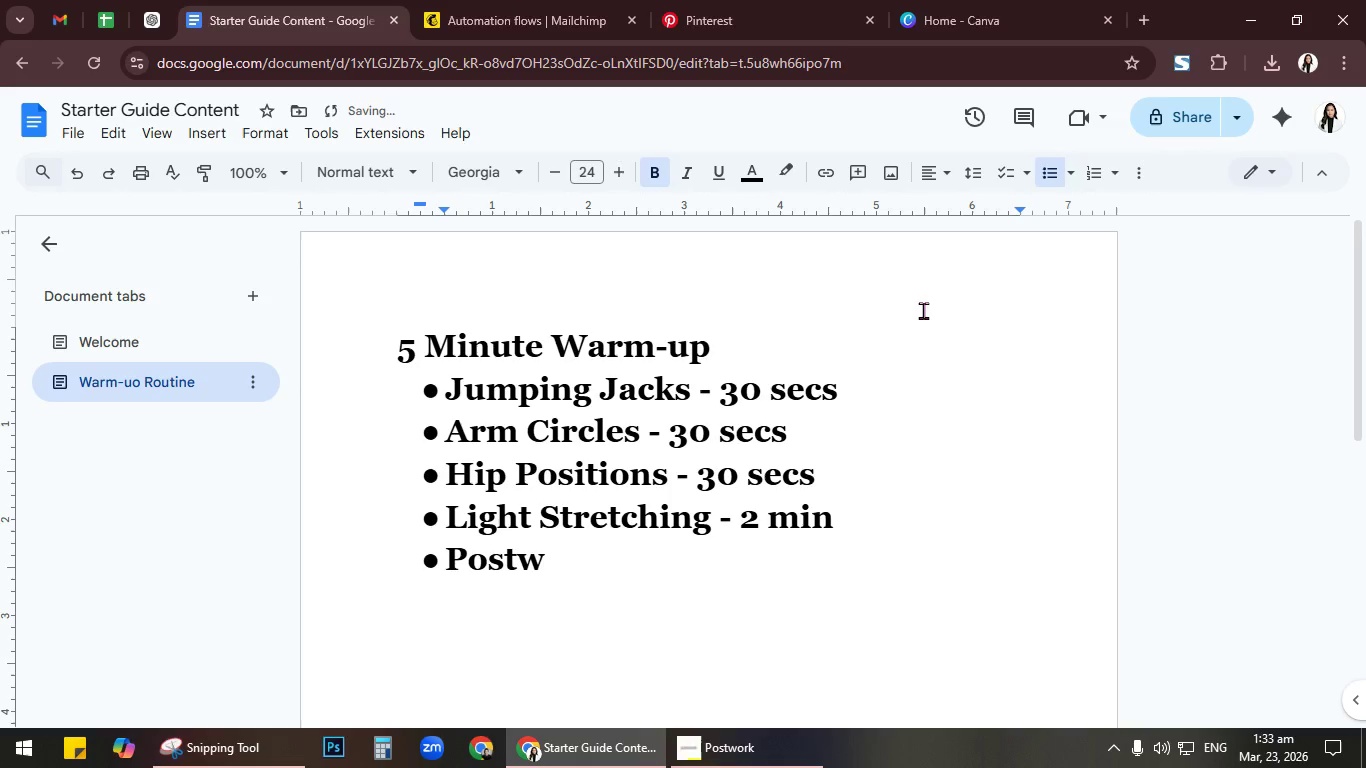 
key(Backspace)
key(Backspace)
key(Backspace)
key(Backspace)
key(Backspace)
type(Footwrok)
key(Backspace)
key(Backspace)
key(Backspace)
type(ork Practive)
key(Backspace)
key(Backspace)
type(ce - 1 min)
 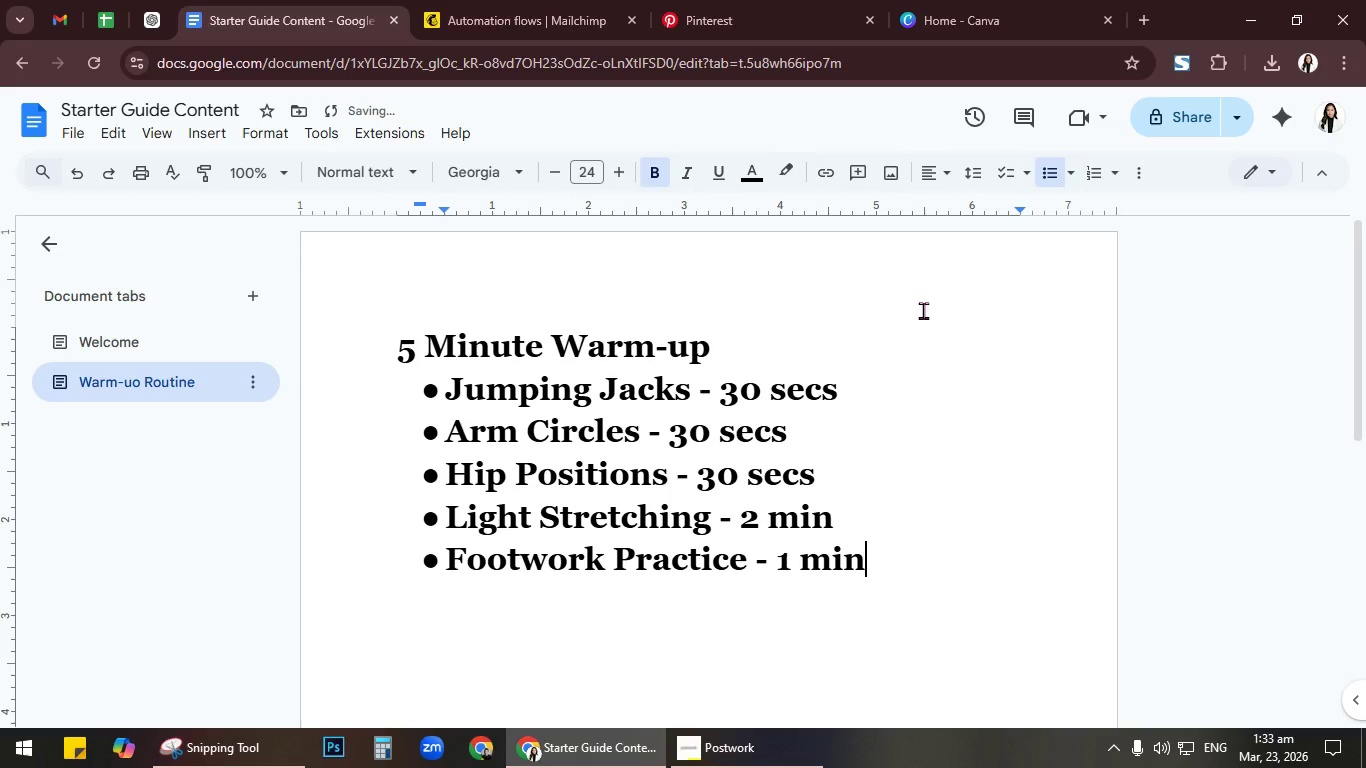 
scroll: coordinate [923, 310], scroll_direction: down, amount: 1.0
 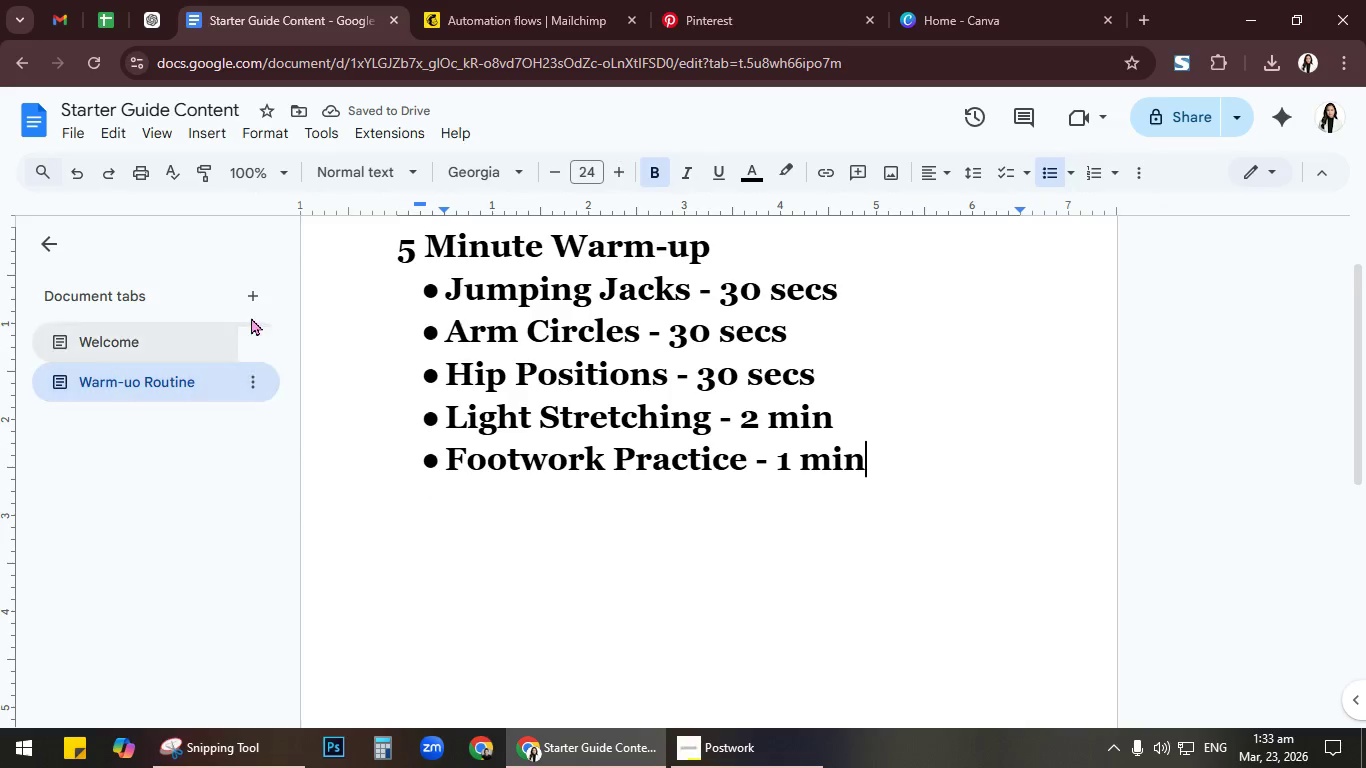 
left_click([254, 304])
 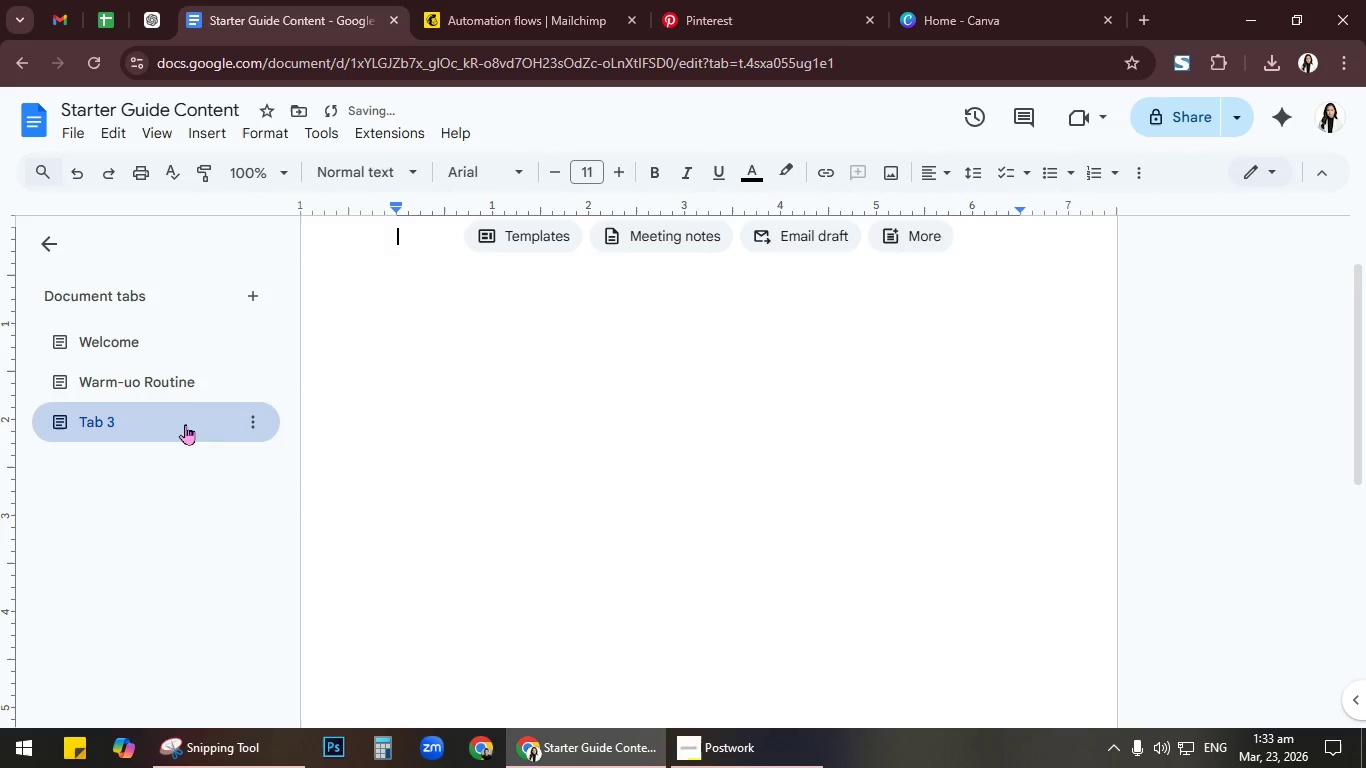 
left_click([249, 419])
 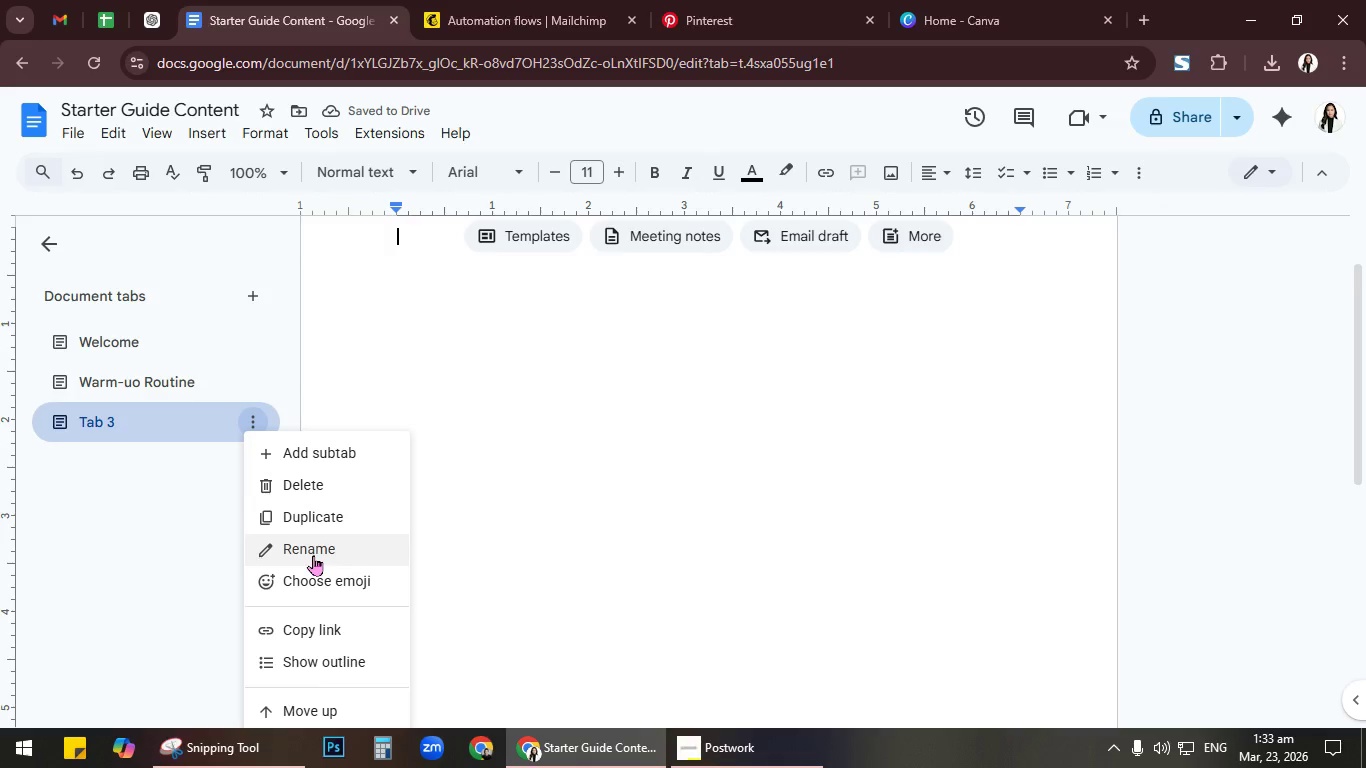 
left_click([313, 555])
 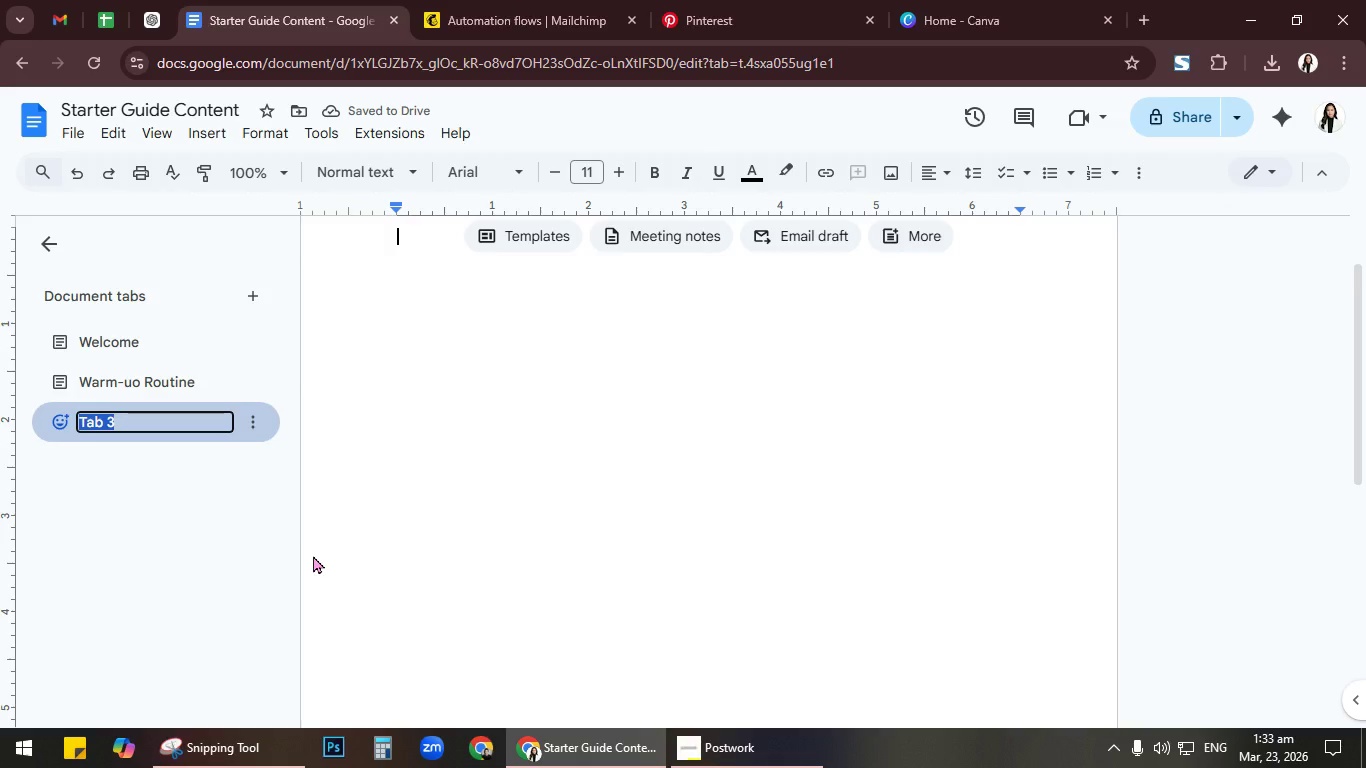 
type(Beginner Drills)
 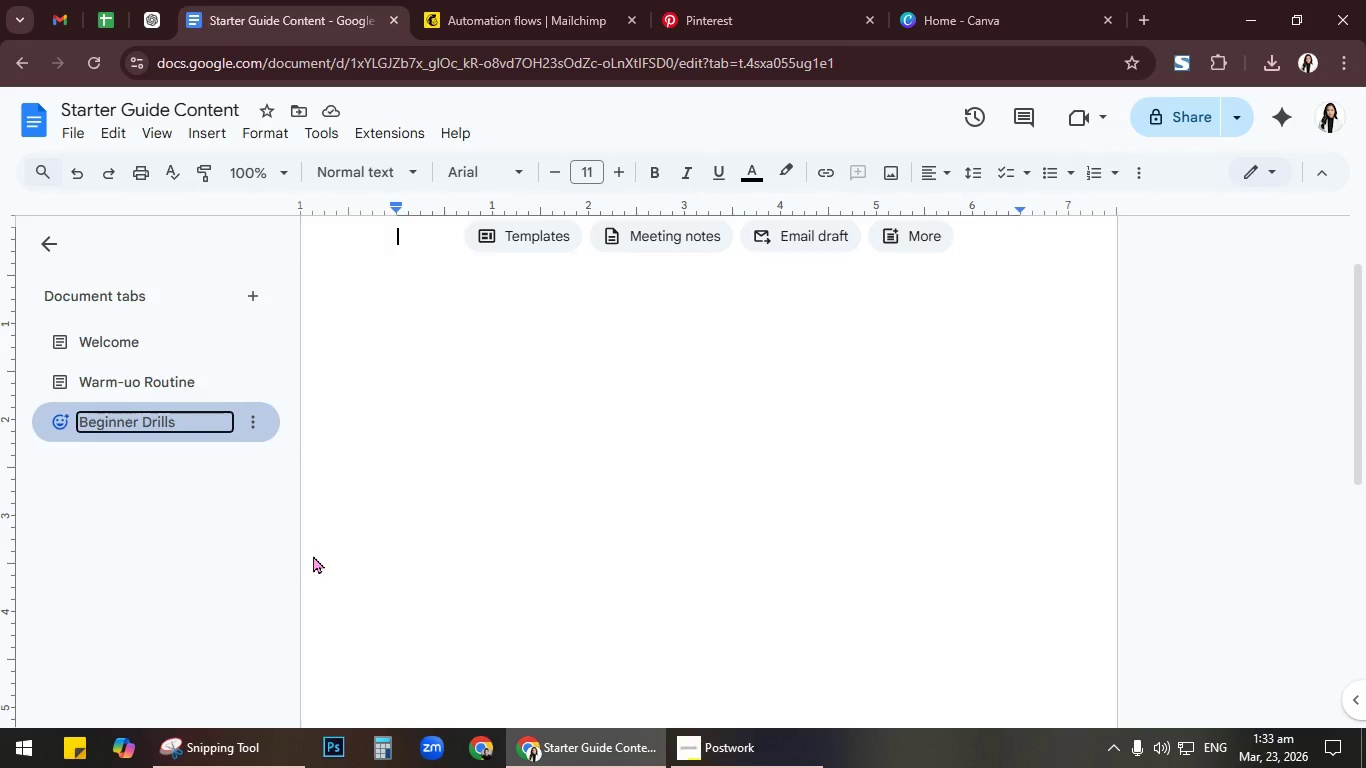 
 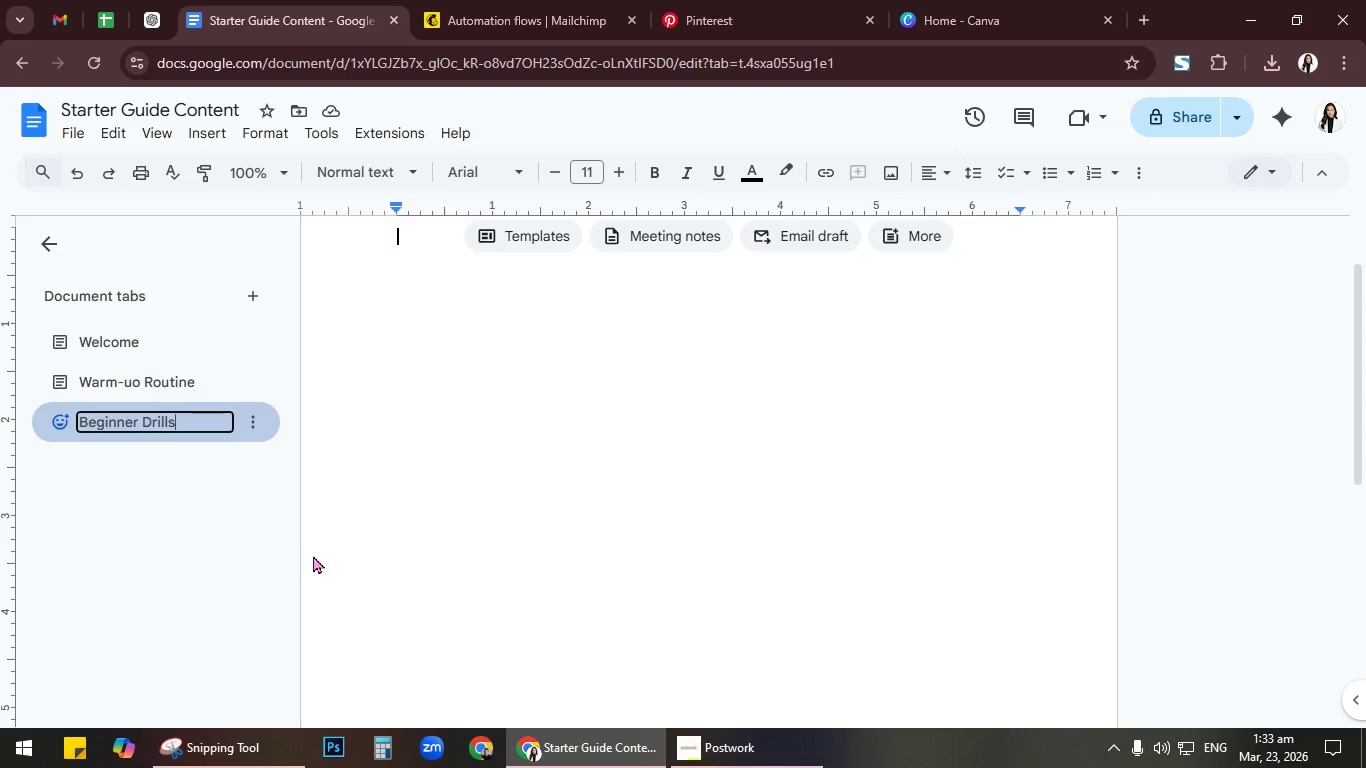 
key(Enter)
 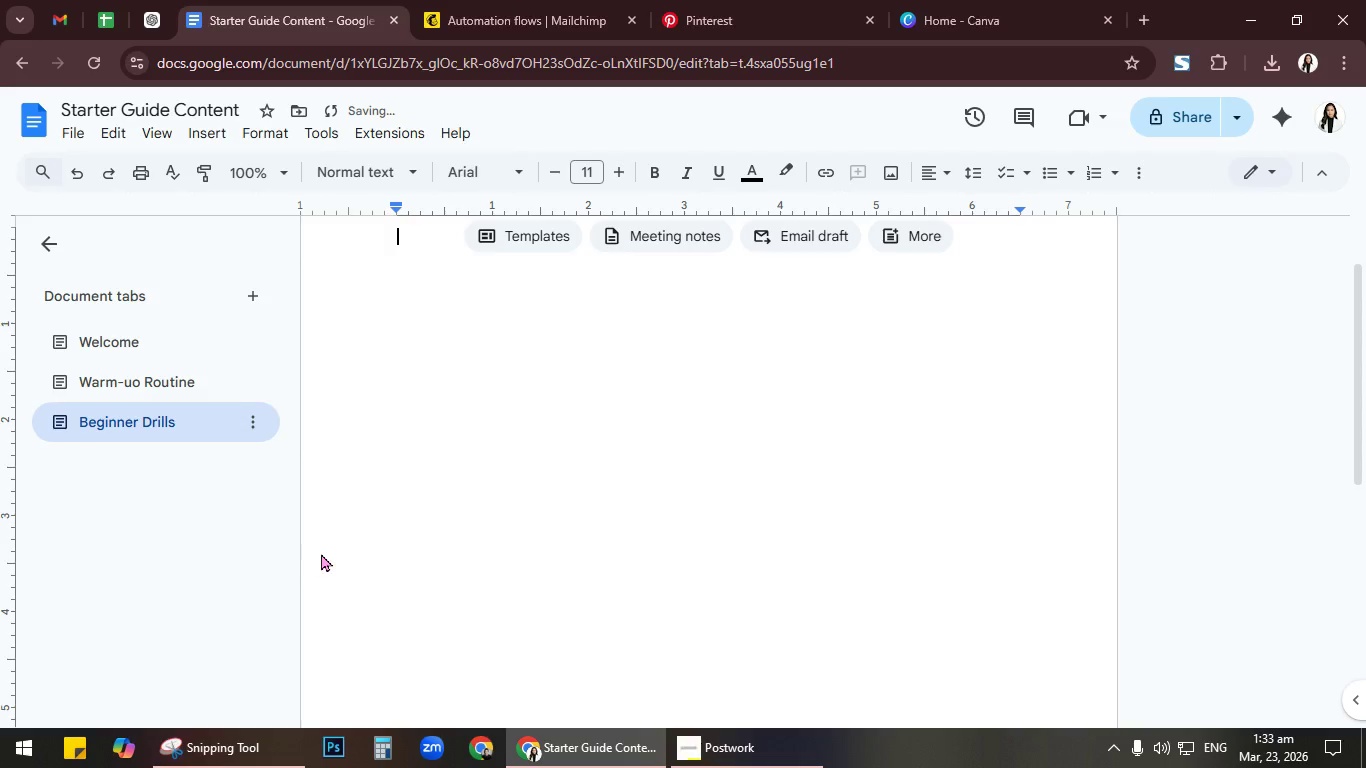 
scroll: coordinate [387, 438], scroll_direction: up, amount: 3.0
 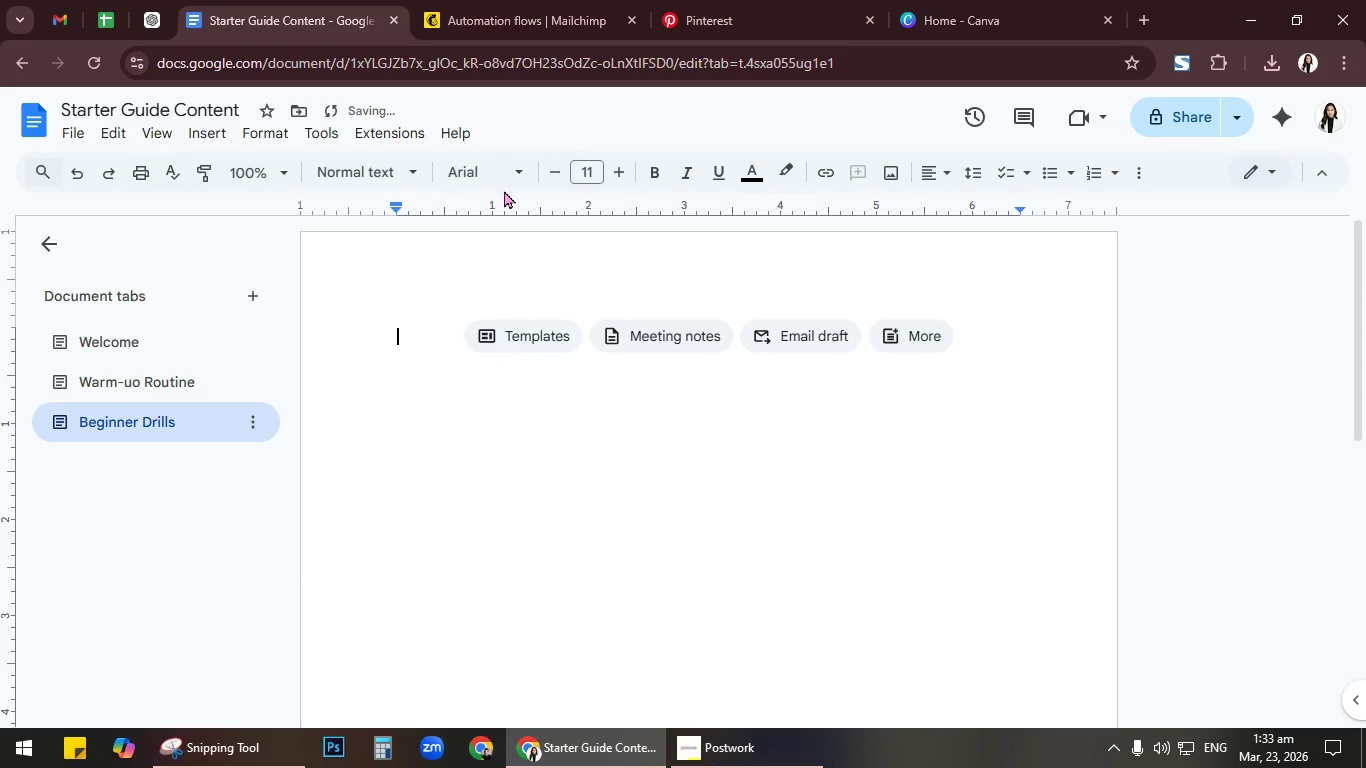 
left_click([506, 184])
 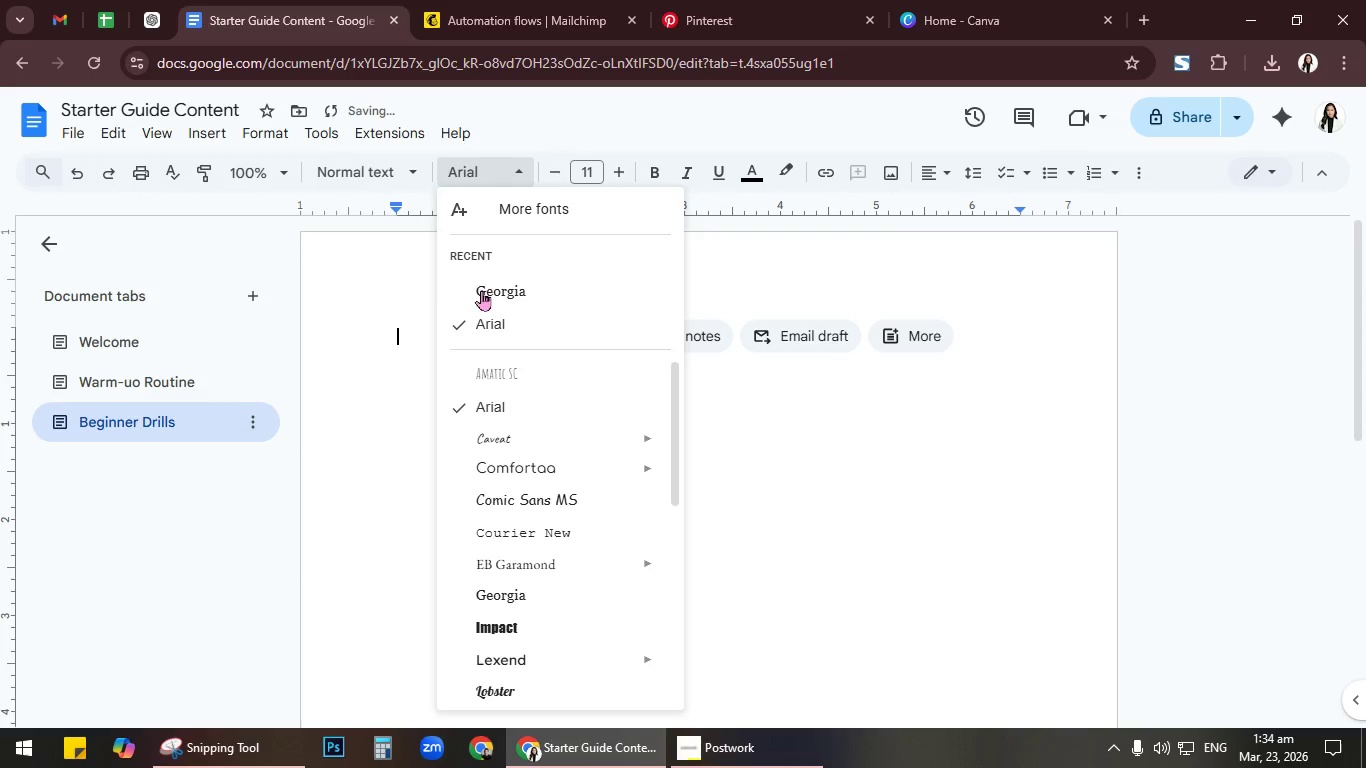 
left_click([490, 290])
 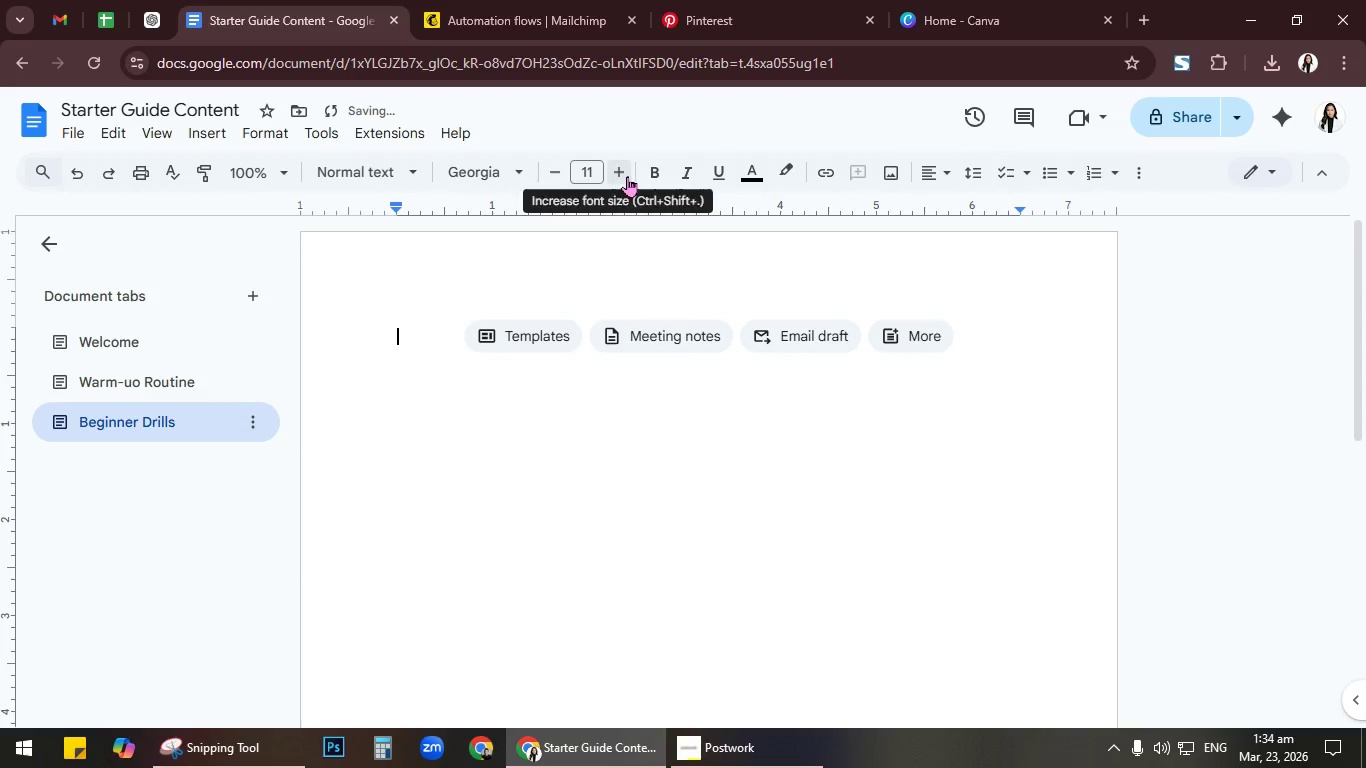 
left_click([594, 175])
 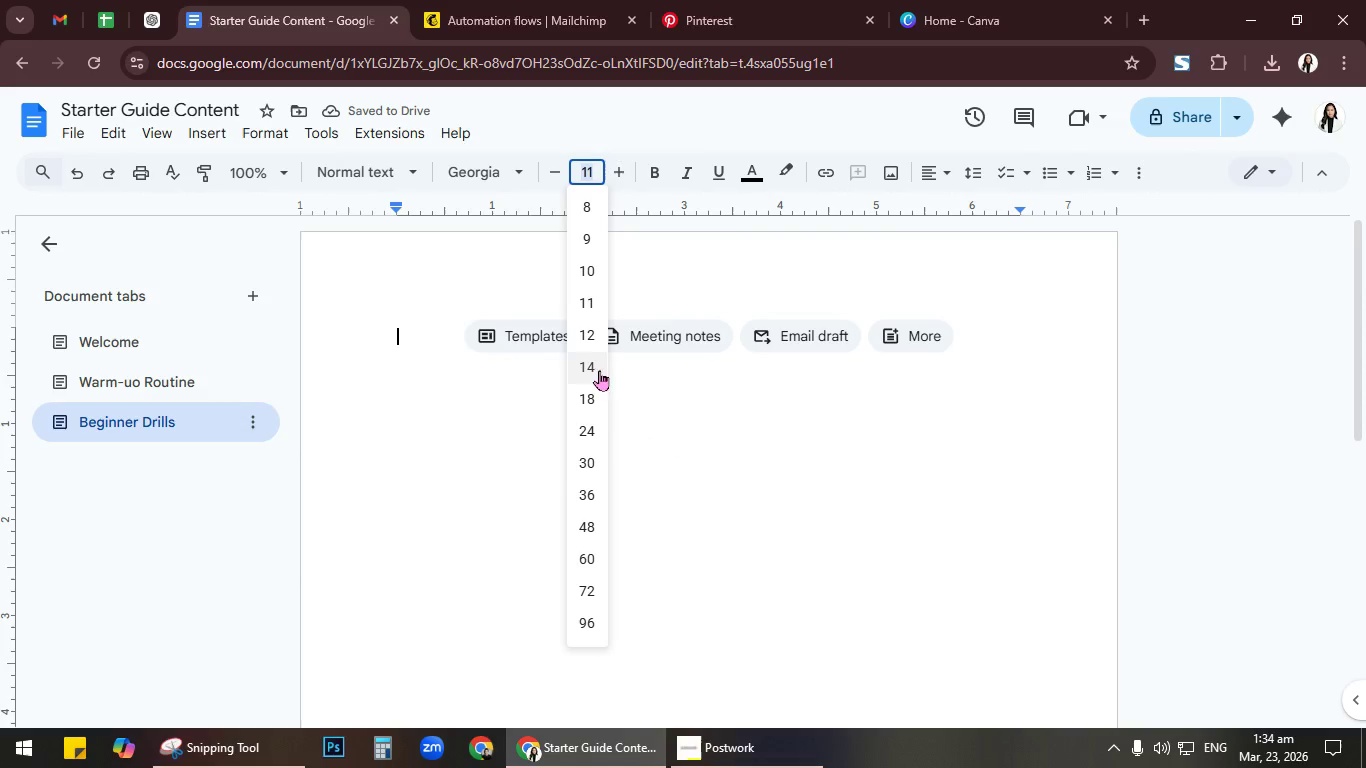 
left_click([596, 430])
 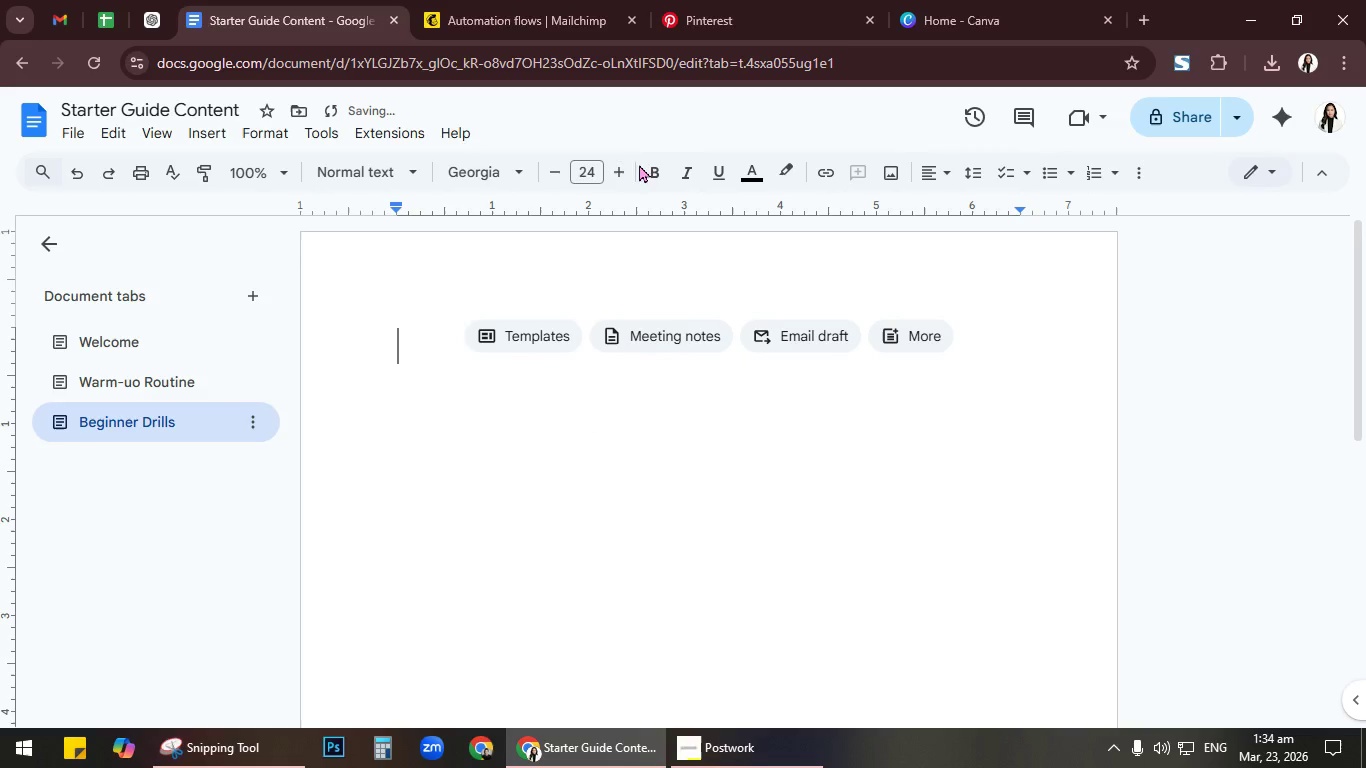 
left_click([645, 164])
 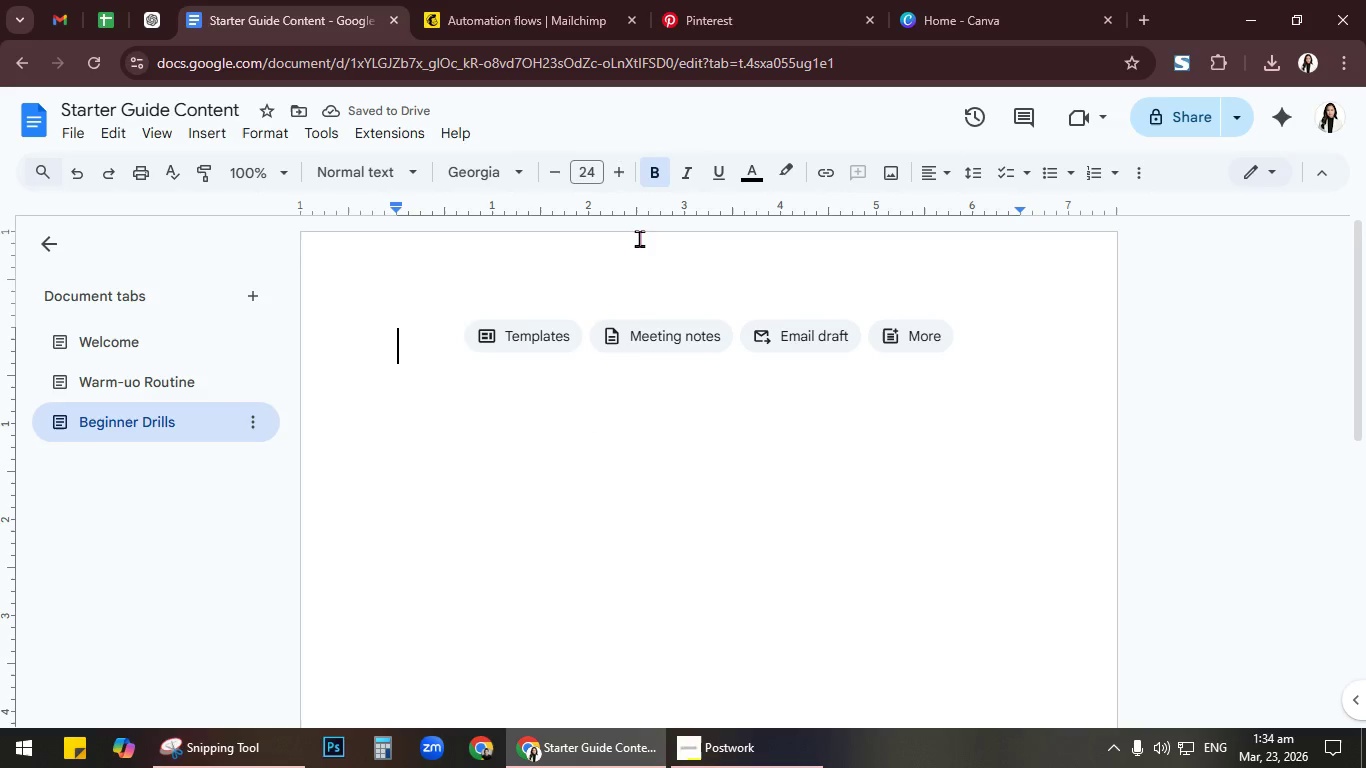 
type(Beginner Movemetn)
key(Backspace)
key(Backspace)
type(nt Drils)
key(Backspace)
type(ks)
key(Backspace)
key(Backspace)
type(ls)
 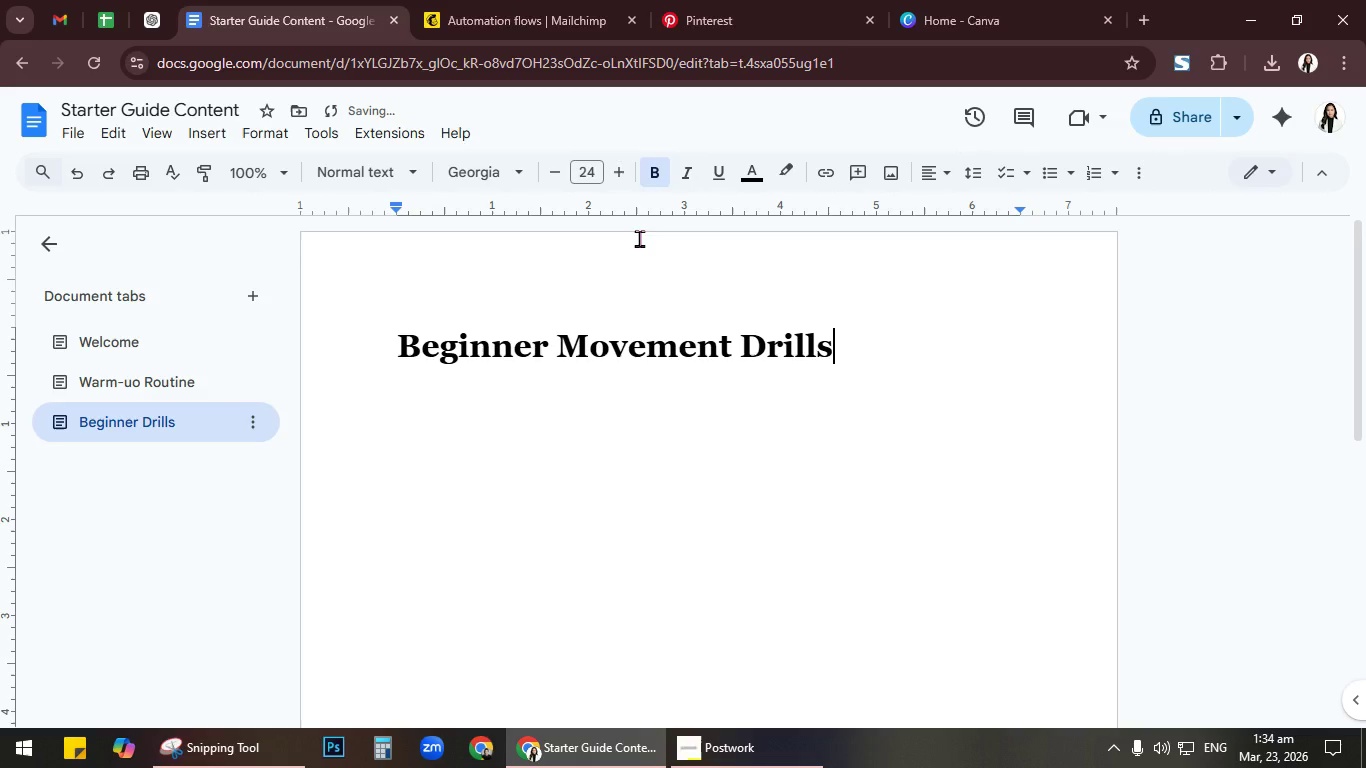 
wait(17.23)
 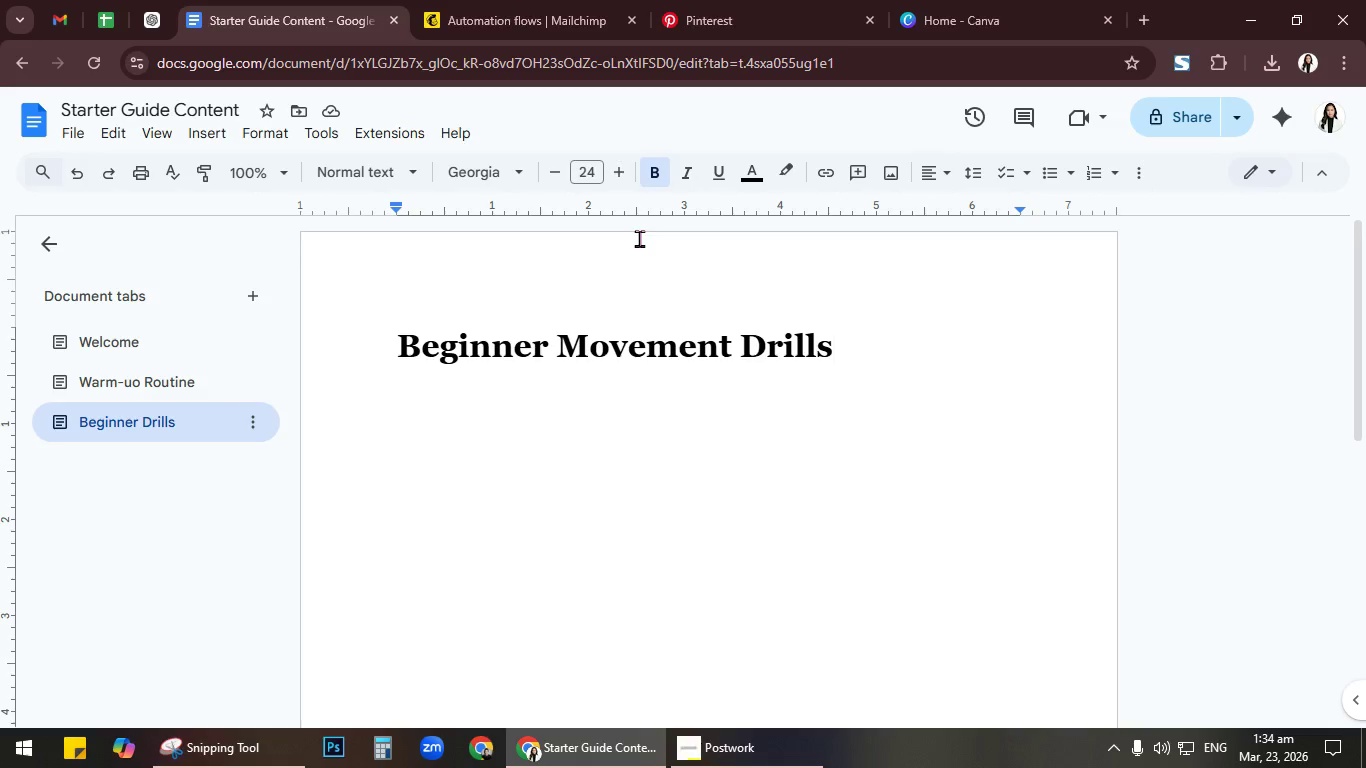 
key(Enter)
 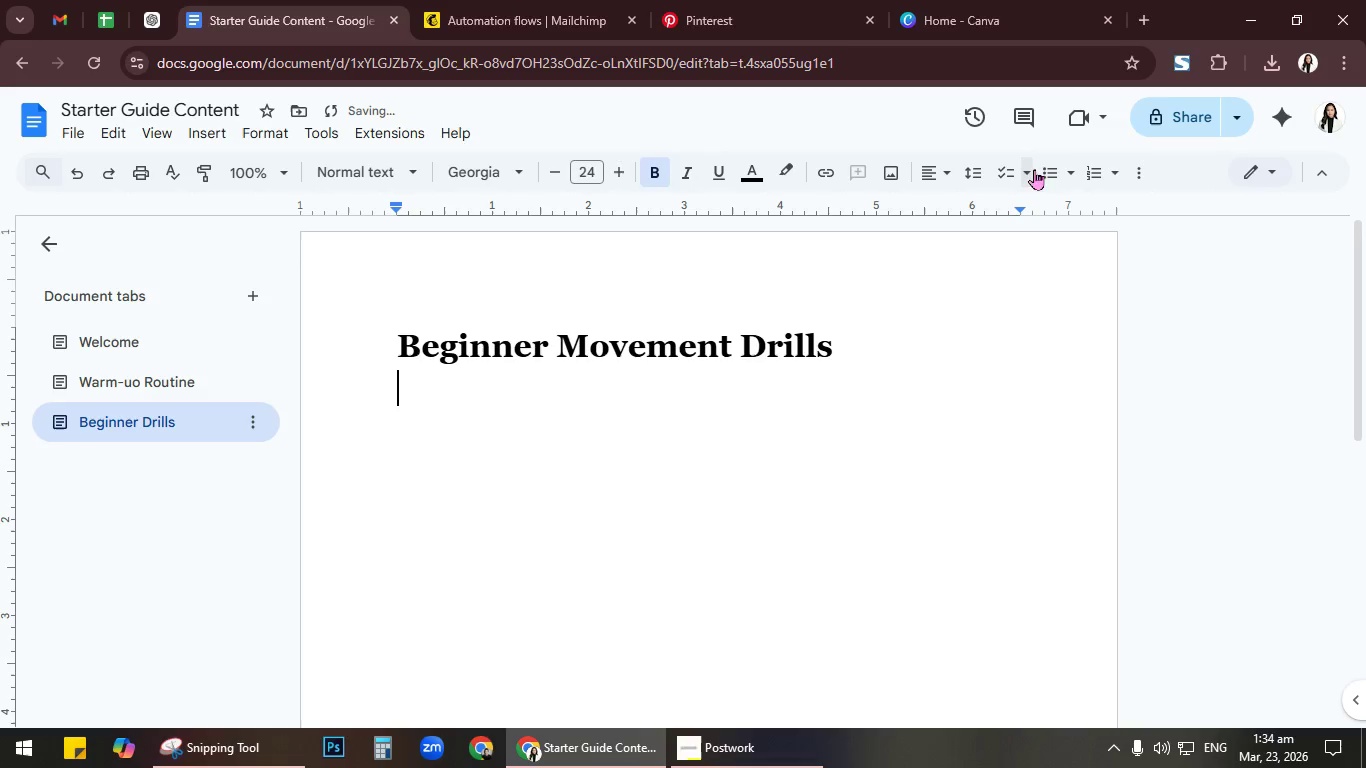 
left_click([1052, 176])
 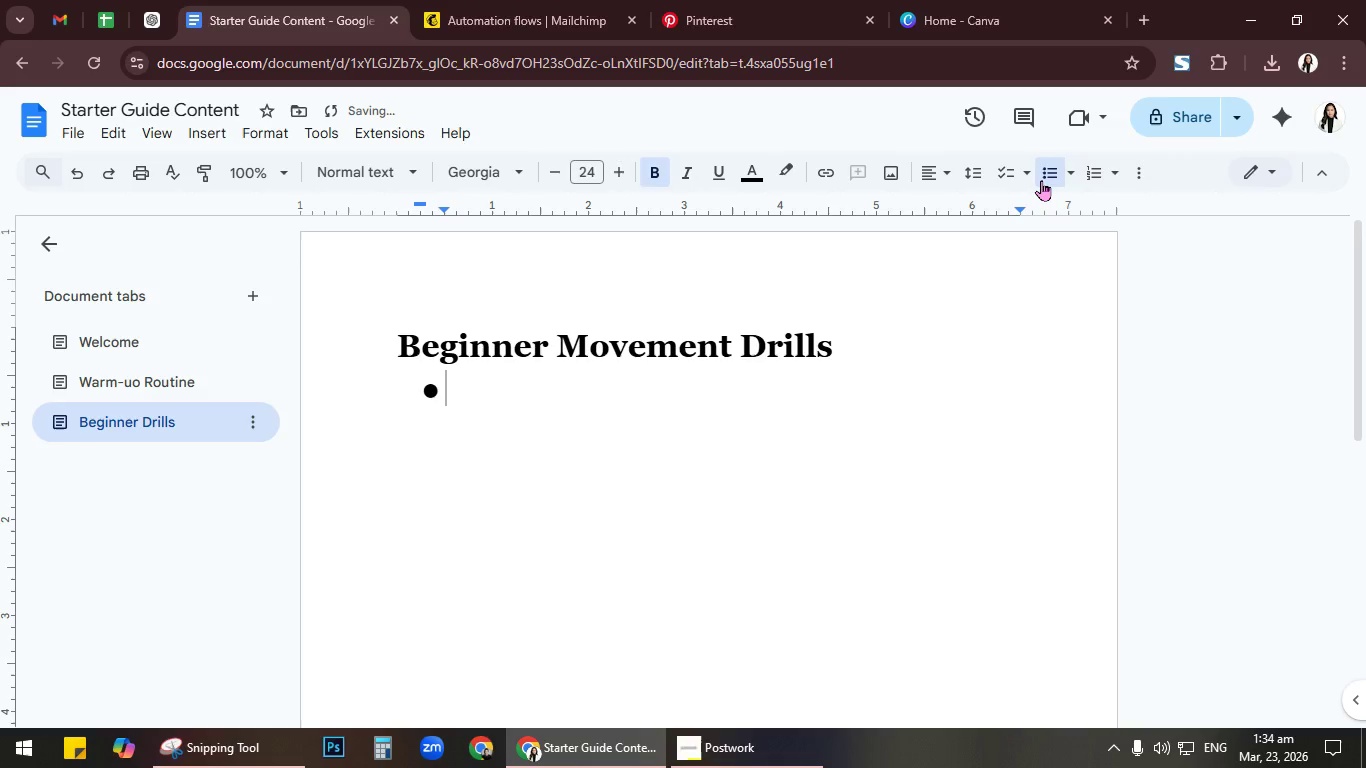 
type(Basice)
key(Backspace)
type( Toprock)
 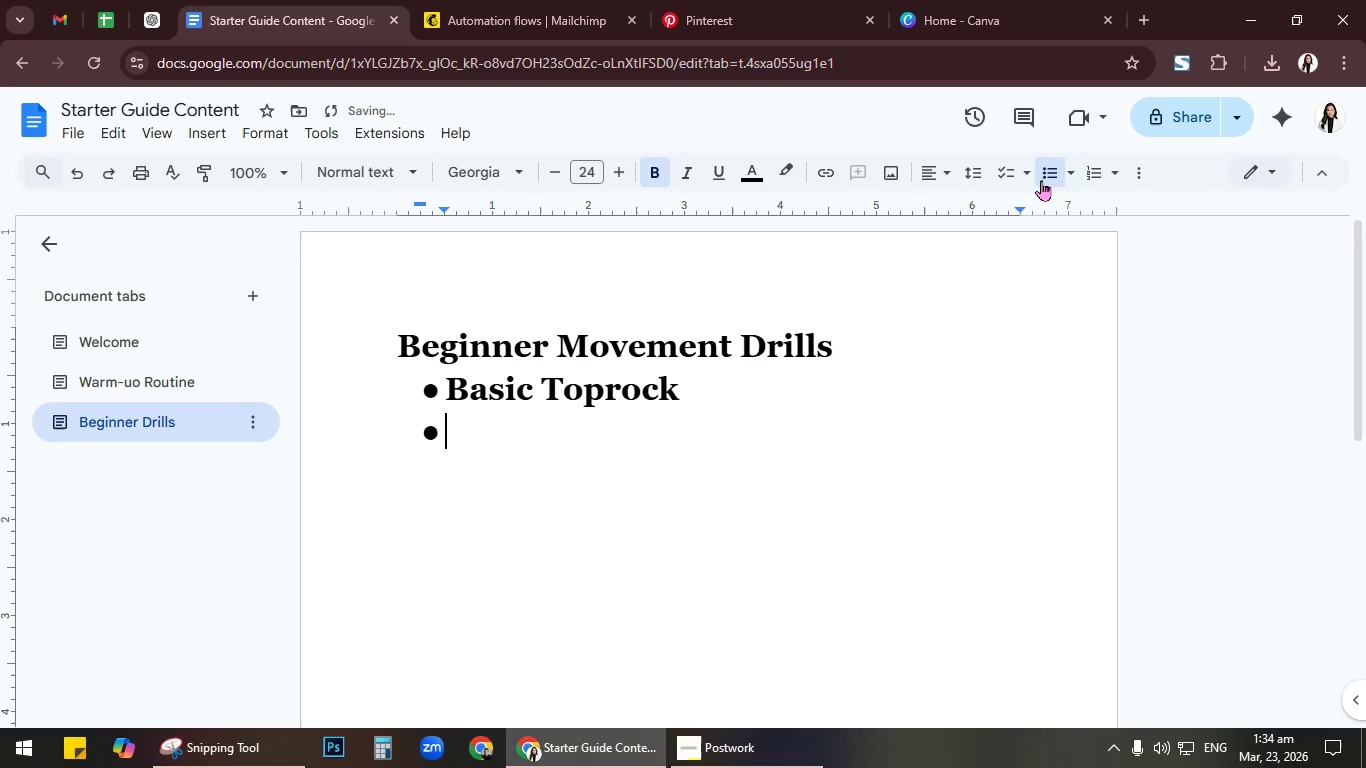 
 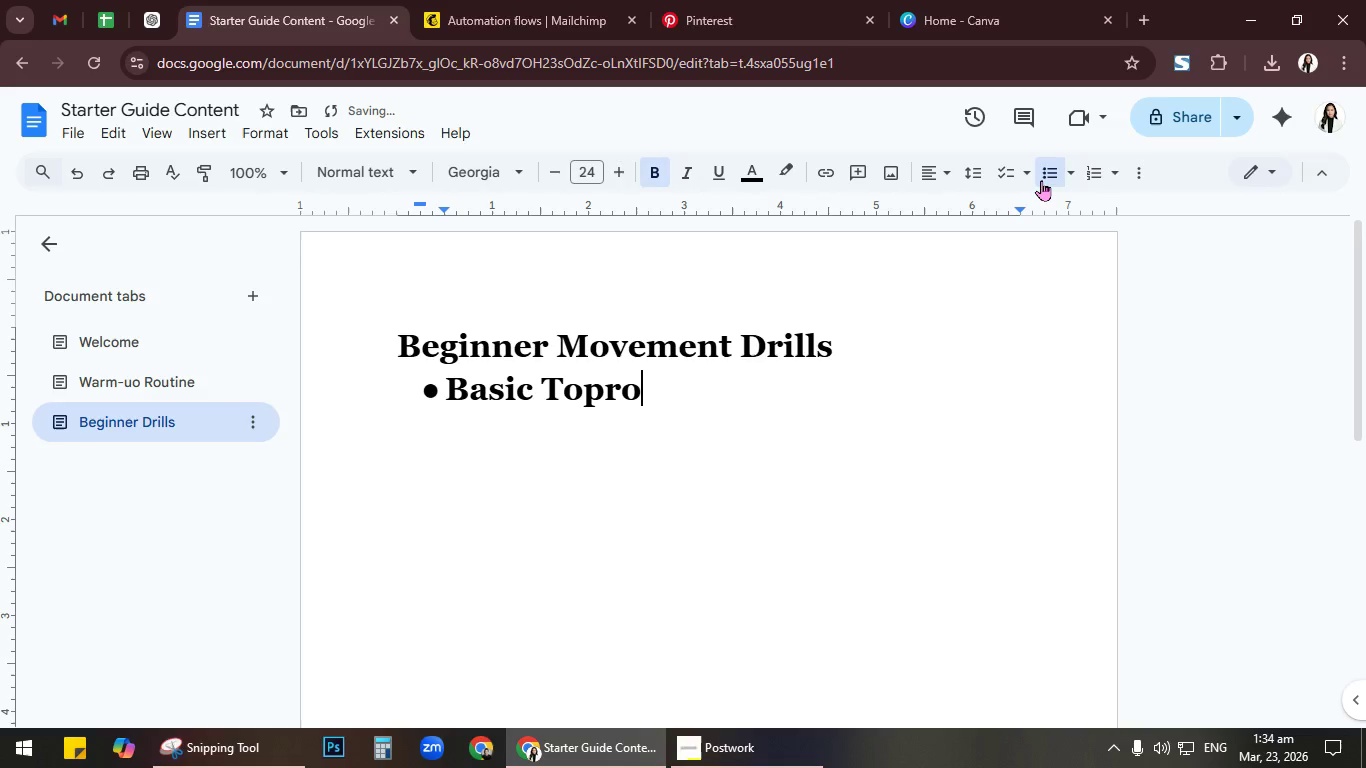 
key(Enter)
 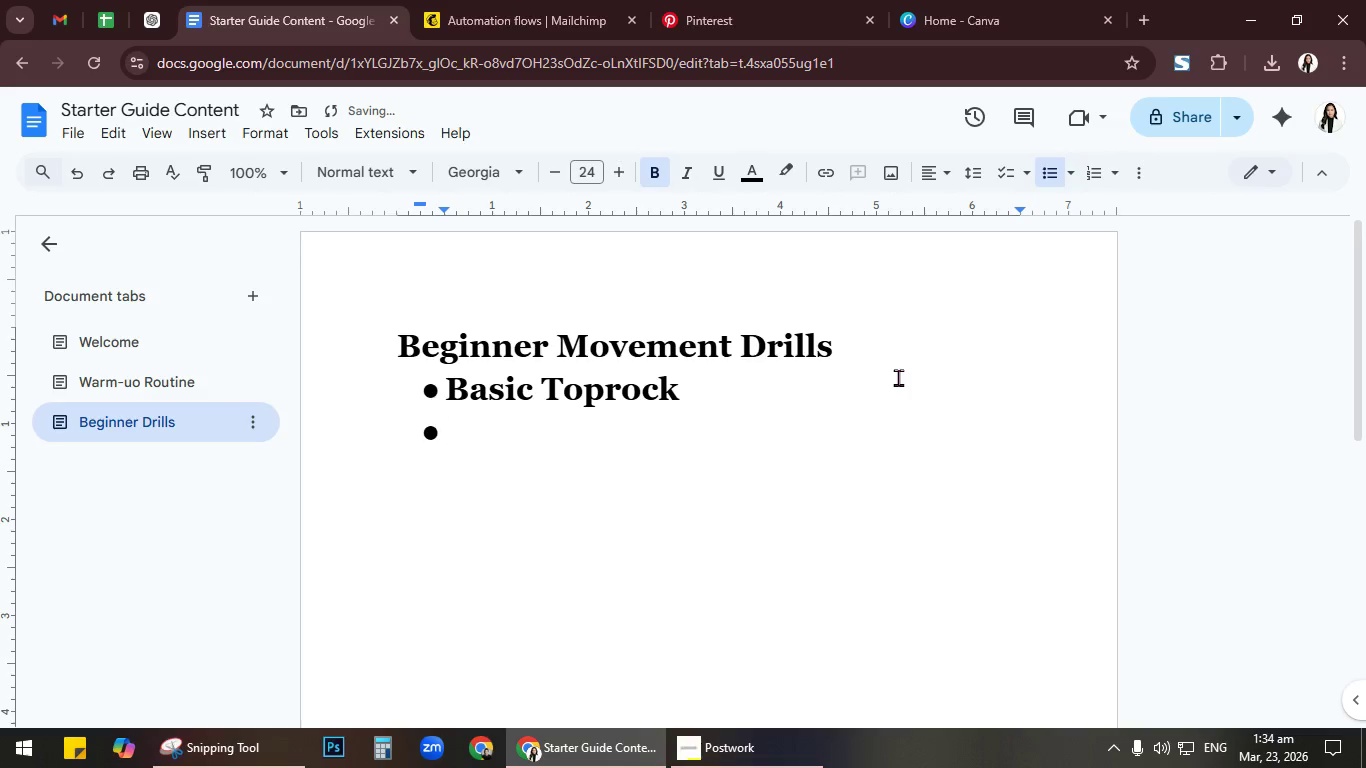 
double_click([910, 323])
 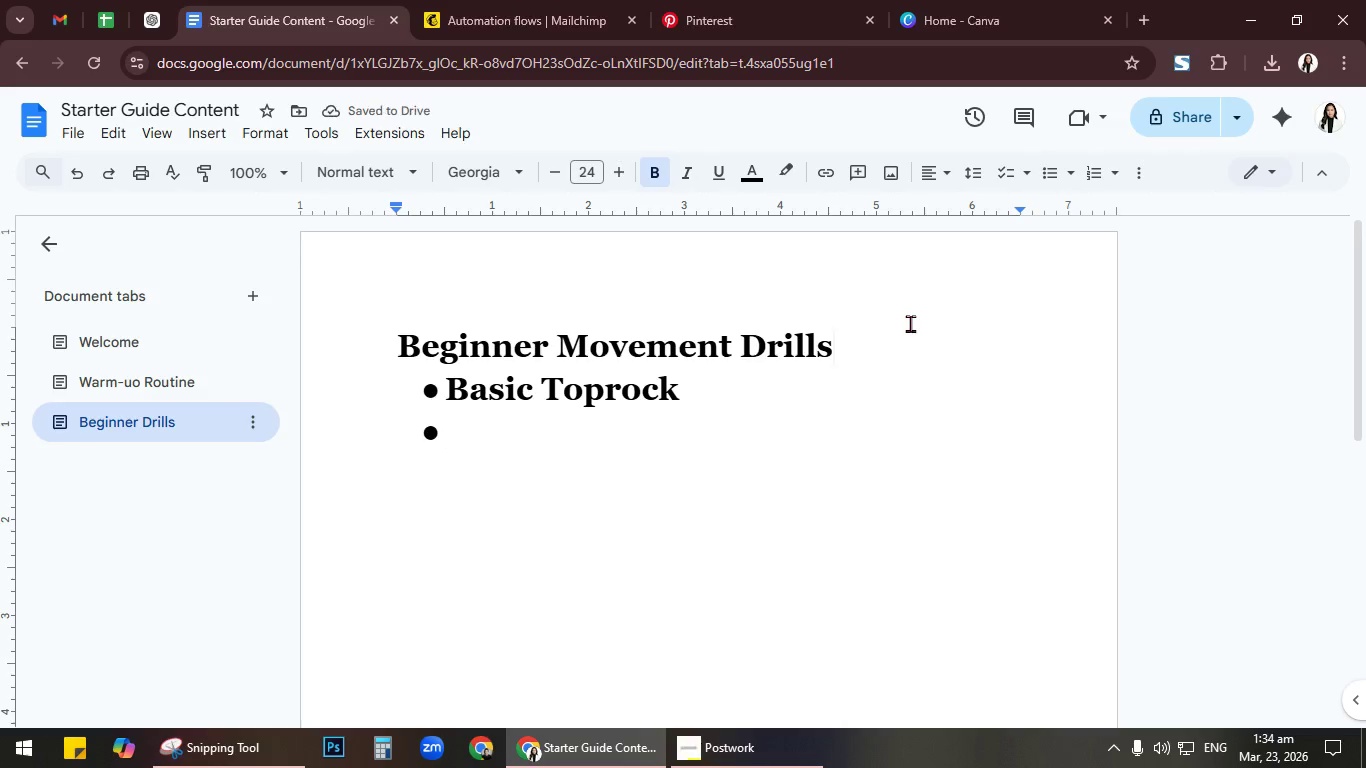 
key(NumpadEnter)
 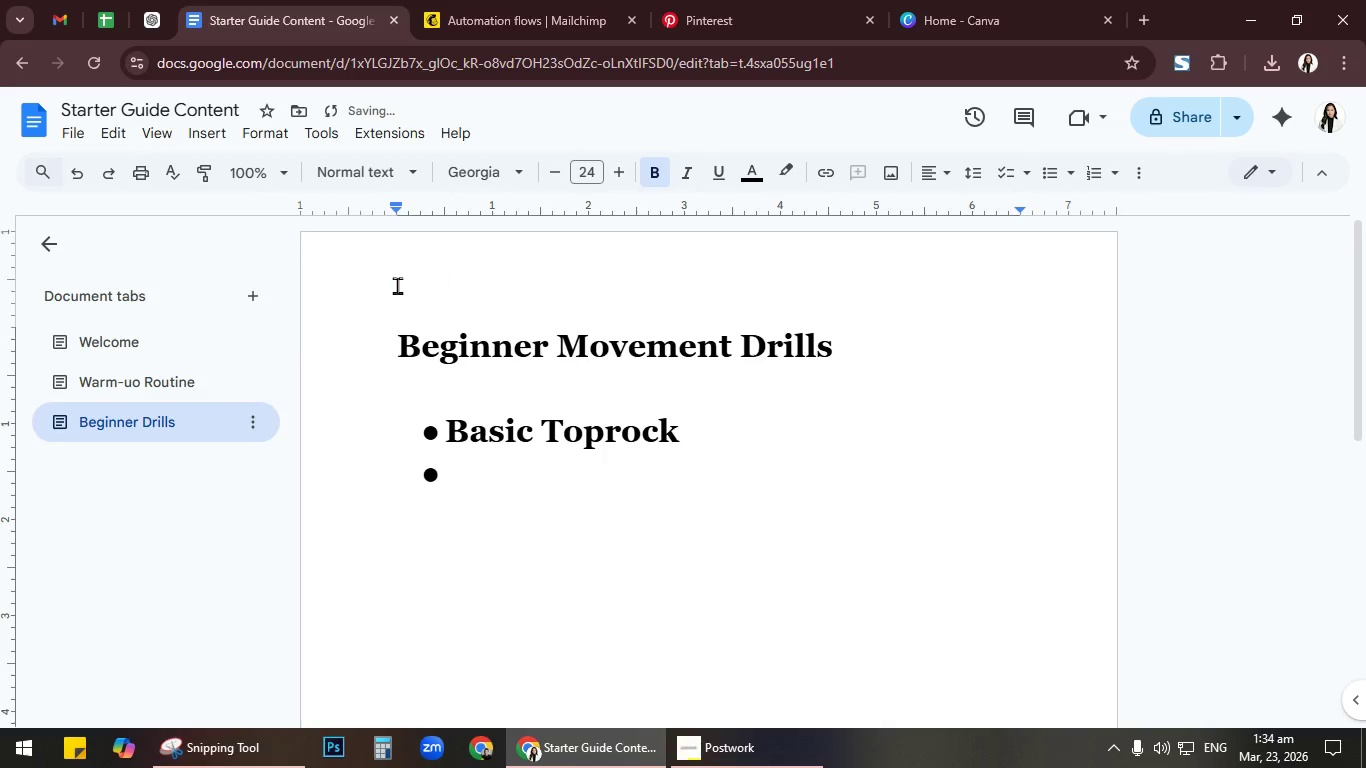 
left_click([194, 382])
 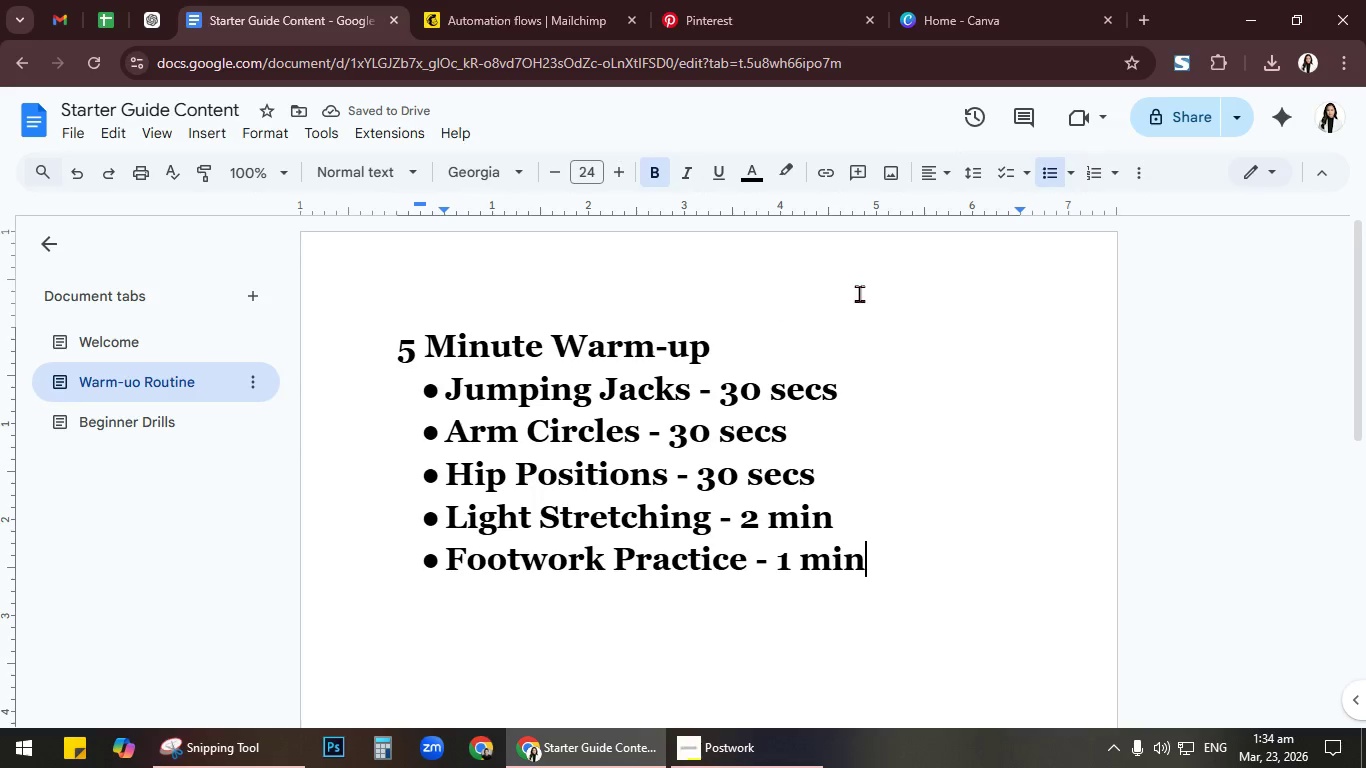 
scroll: coordinate [872, 289], scroll_direction: up, amount: 1.0
 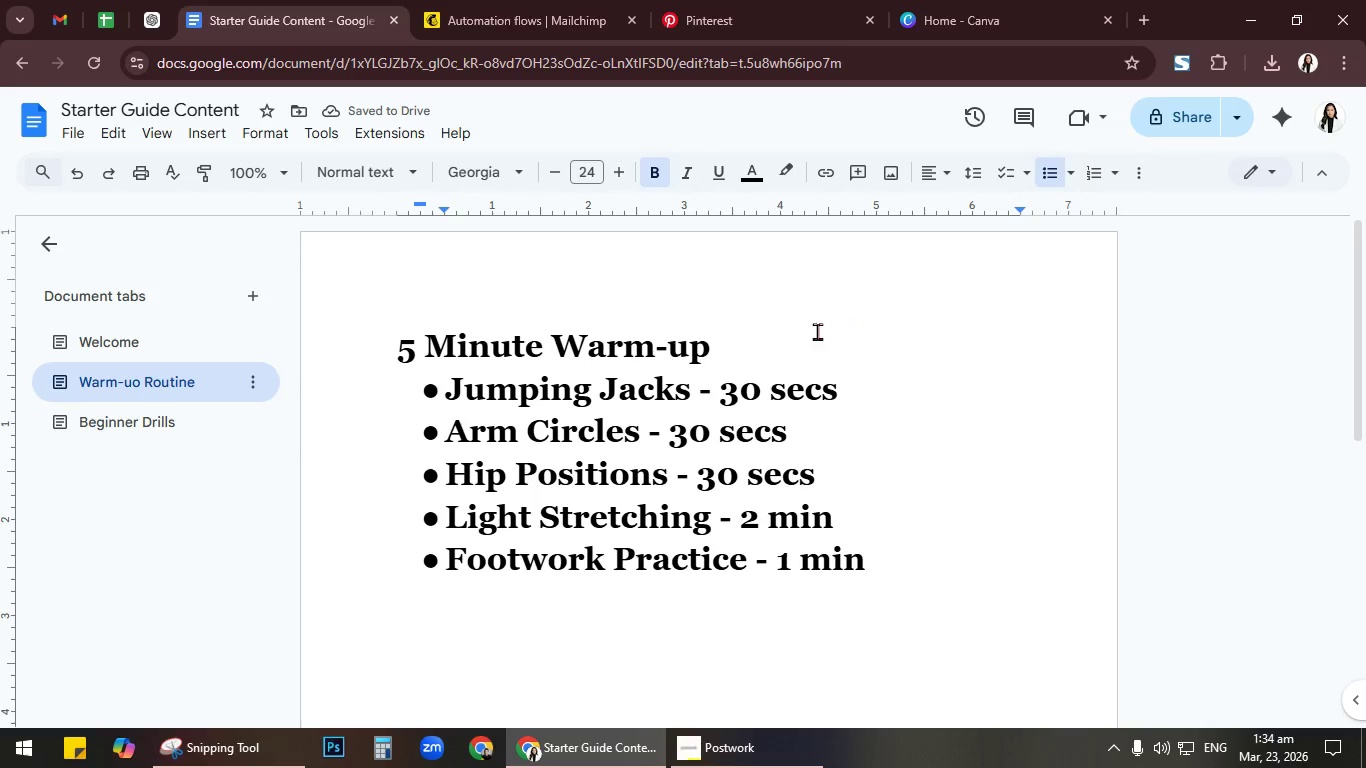 
left_click([816, 333])
 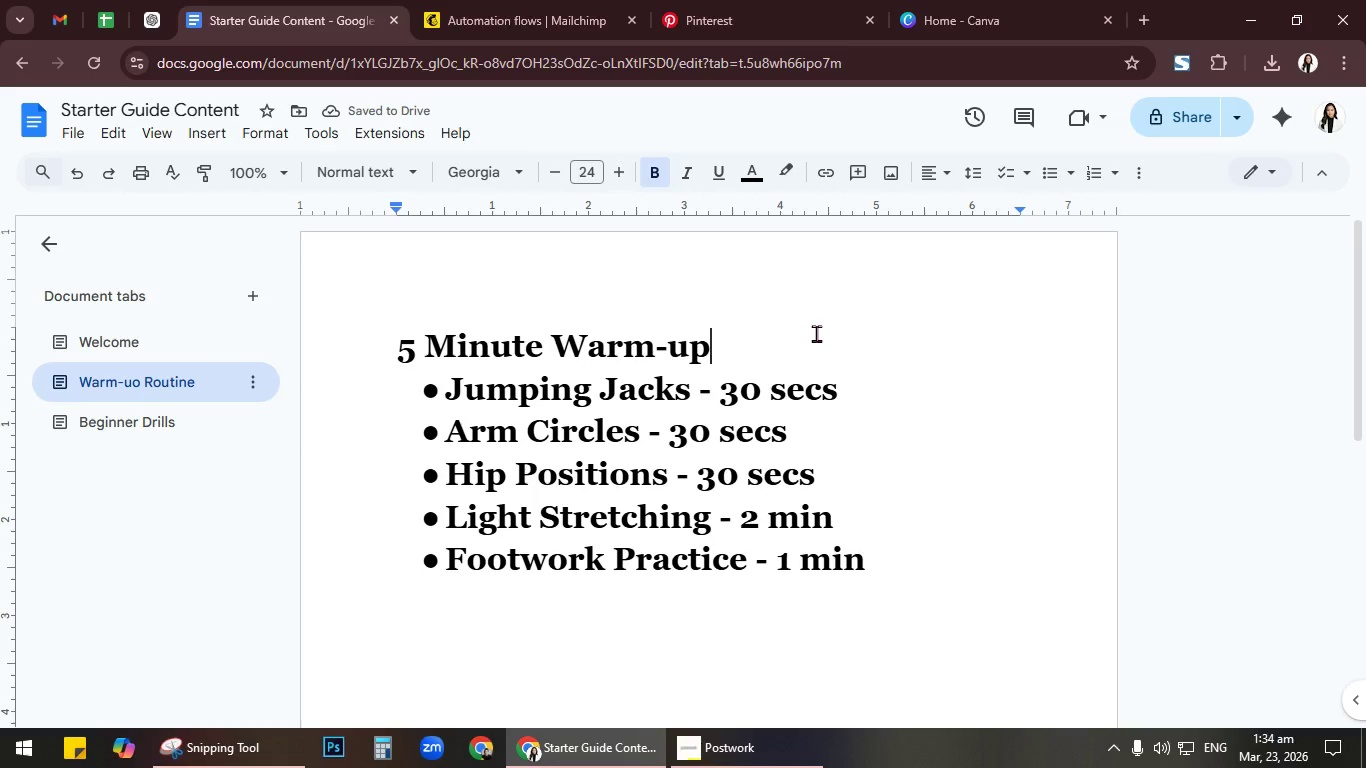 
key(NumpadEnter)
 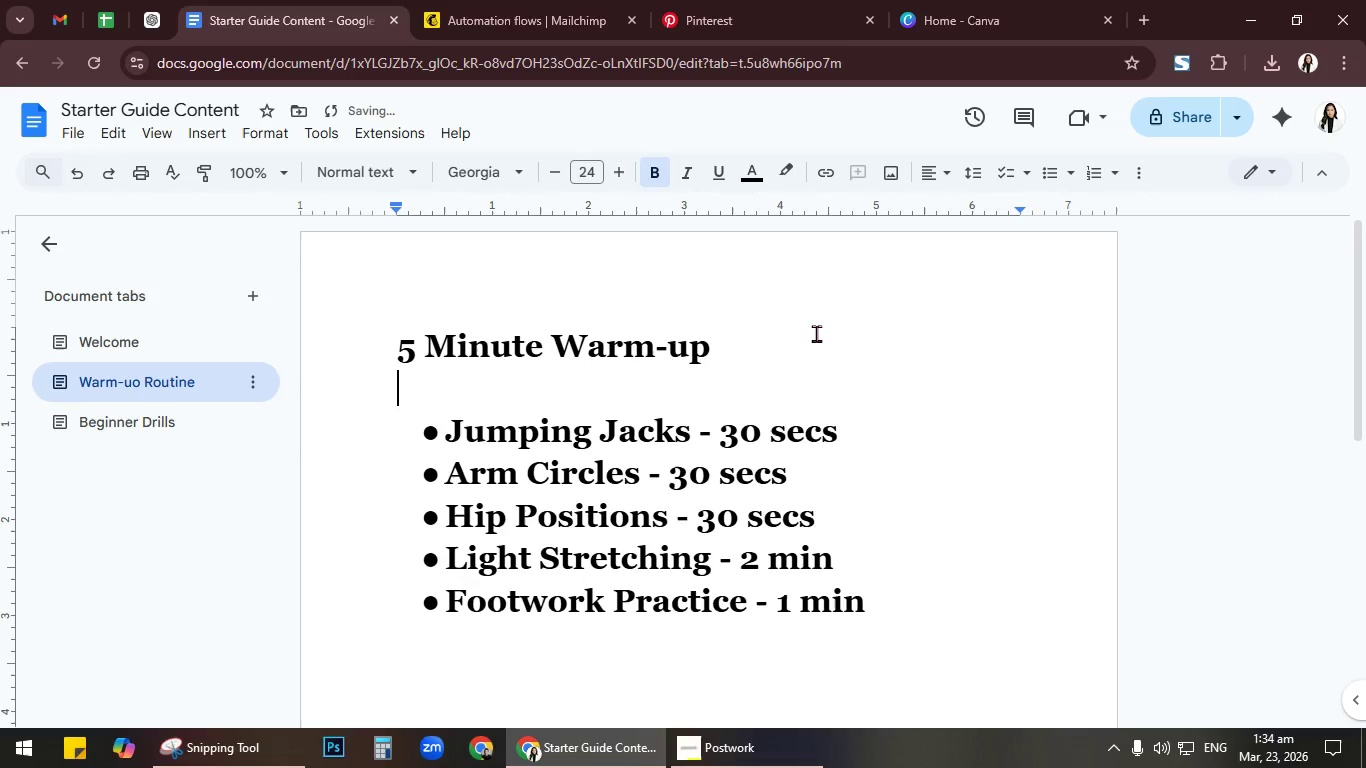 
key(NumpadEnter)
 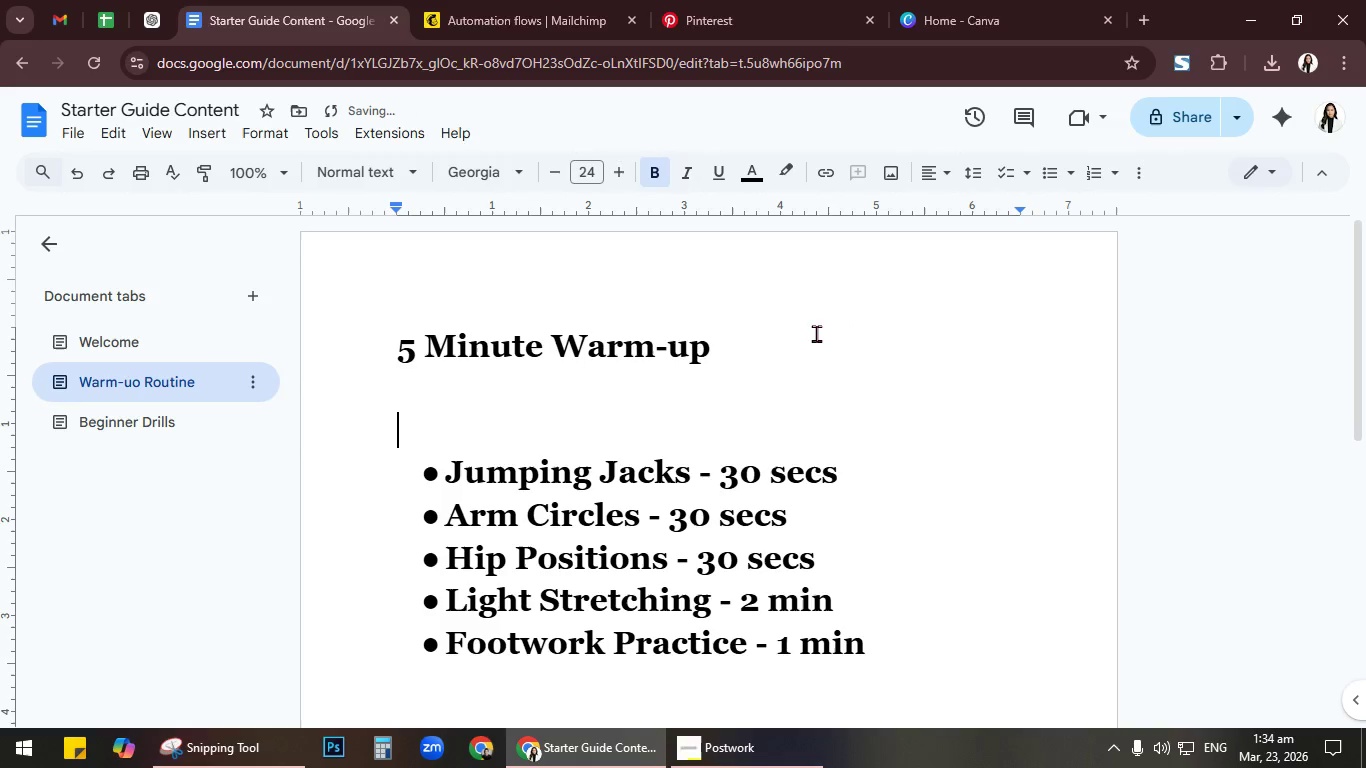 
scroll: coordinate [816, 333], scroll_direction: down, amount: 4.0
 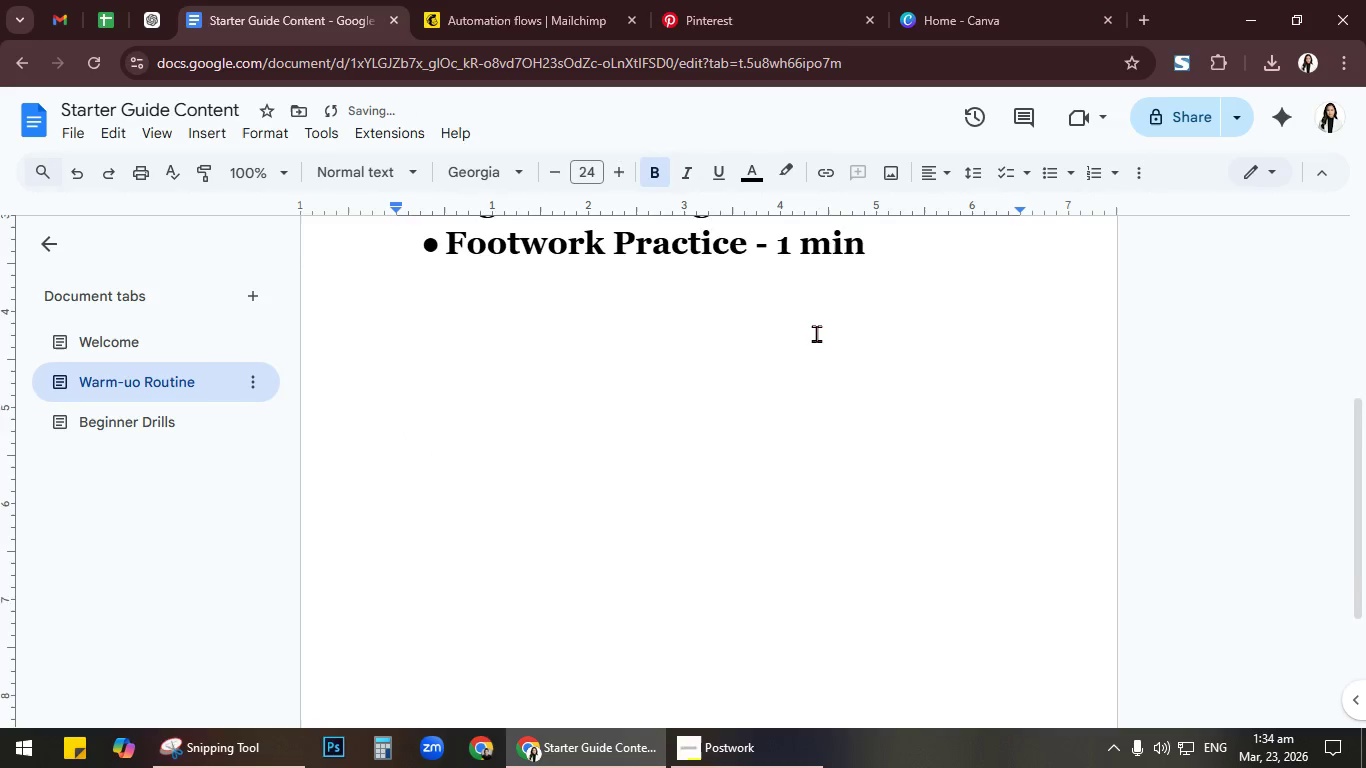 
scroll: coordinate [816, 333], scroll_direction: up, amount: 4.0
 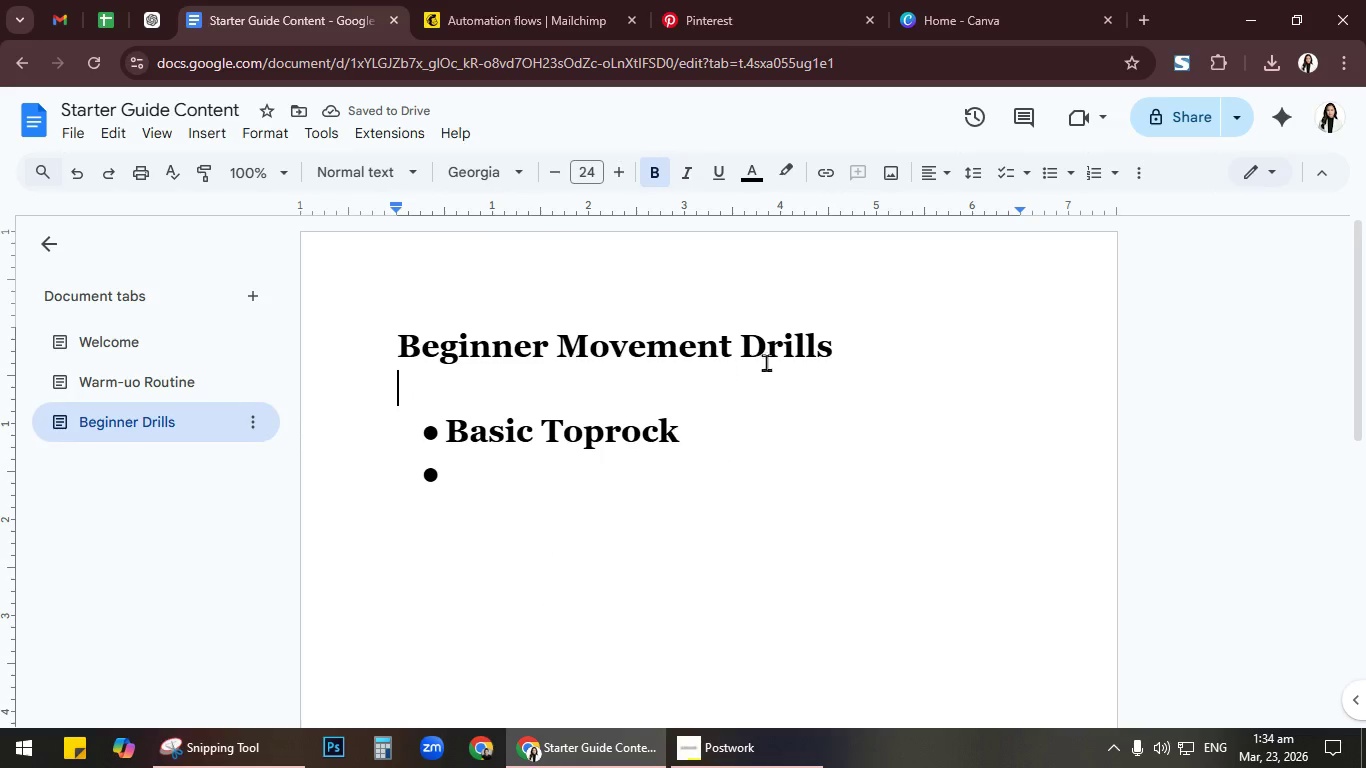 
left_click([818, 375])
 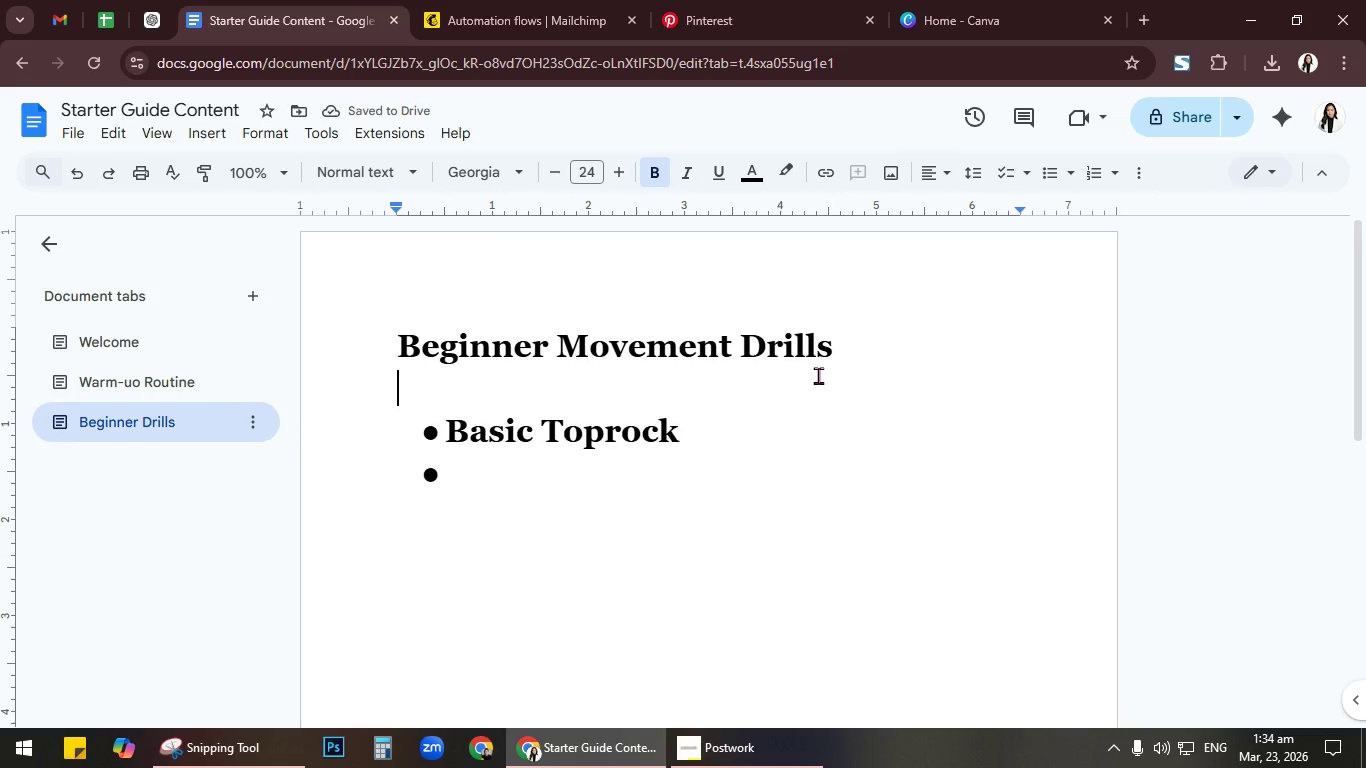 
key(NumpadEnter)
 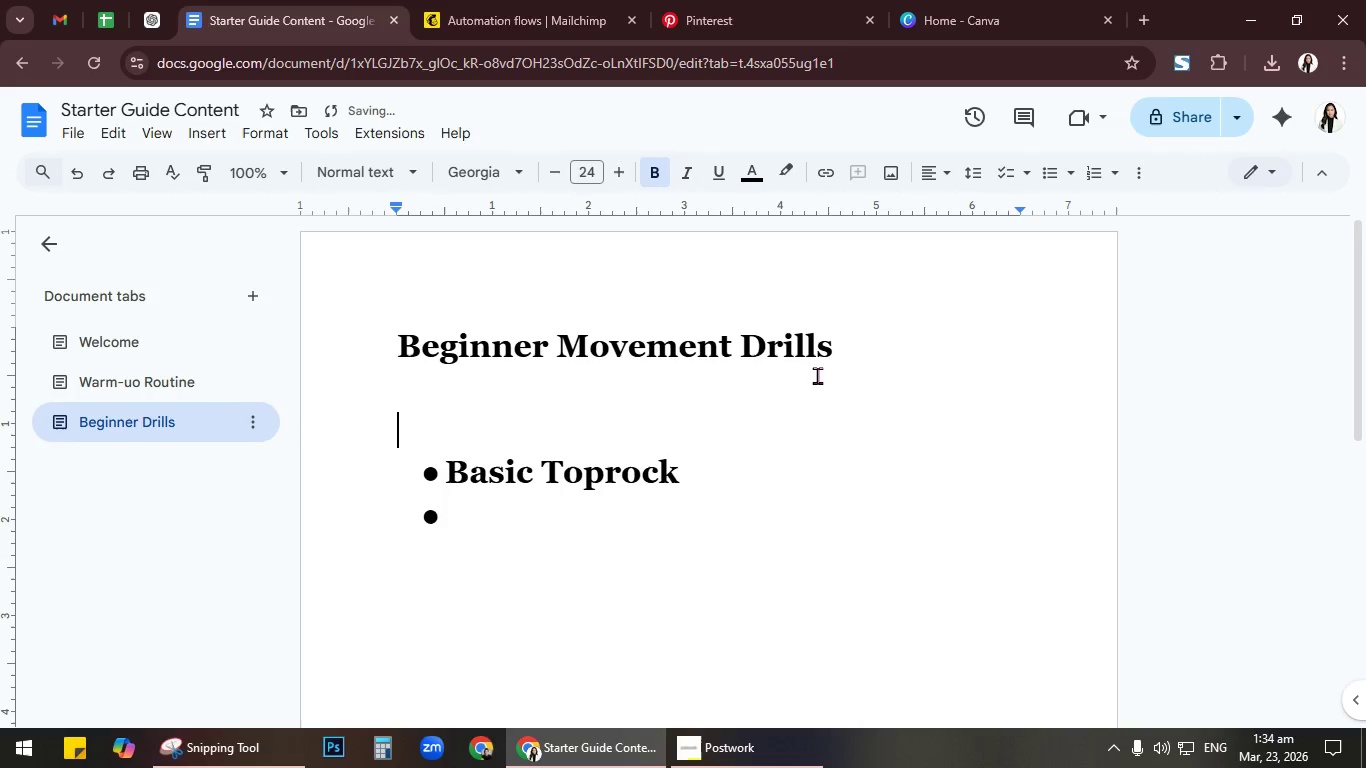 
scroll: coordinate [816, 375], scroll_direction: down, amount: 2.0
 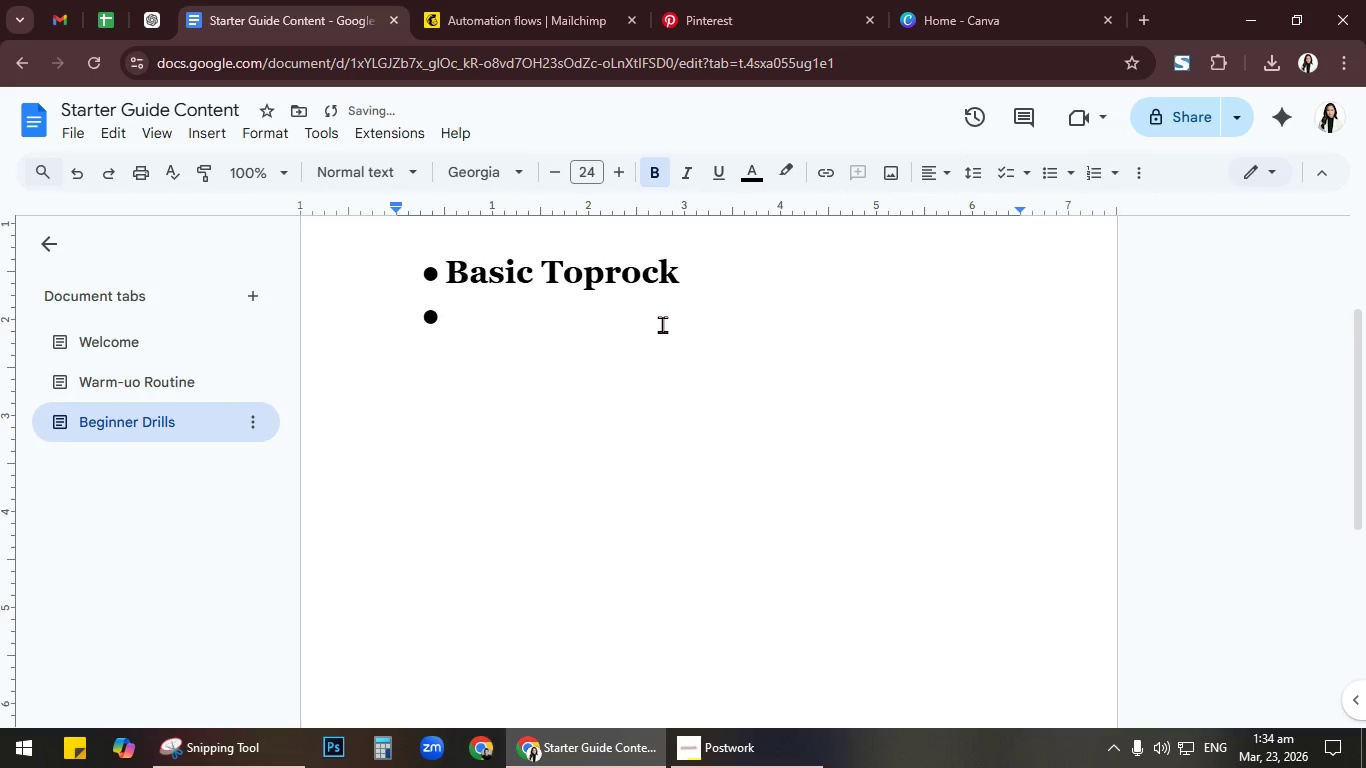 
left_click([662, 324])
 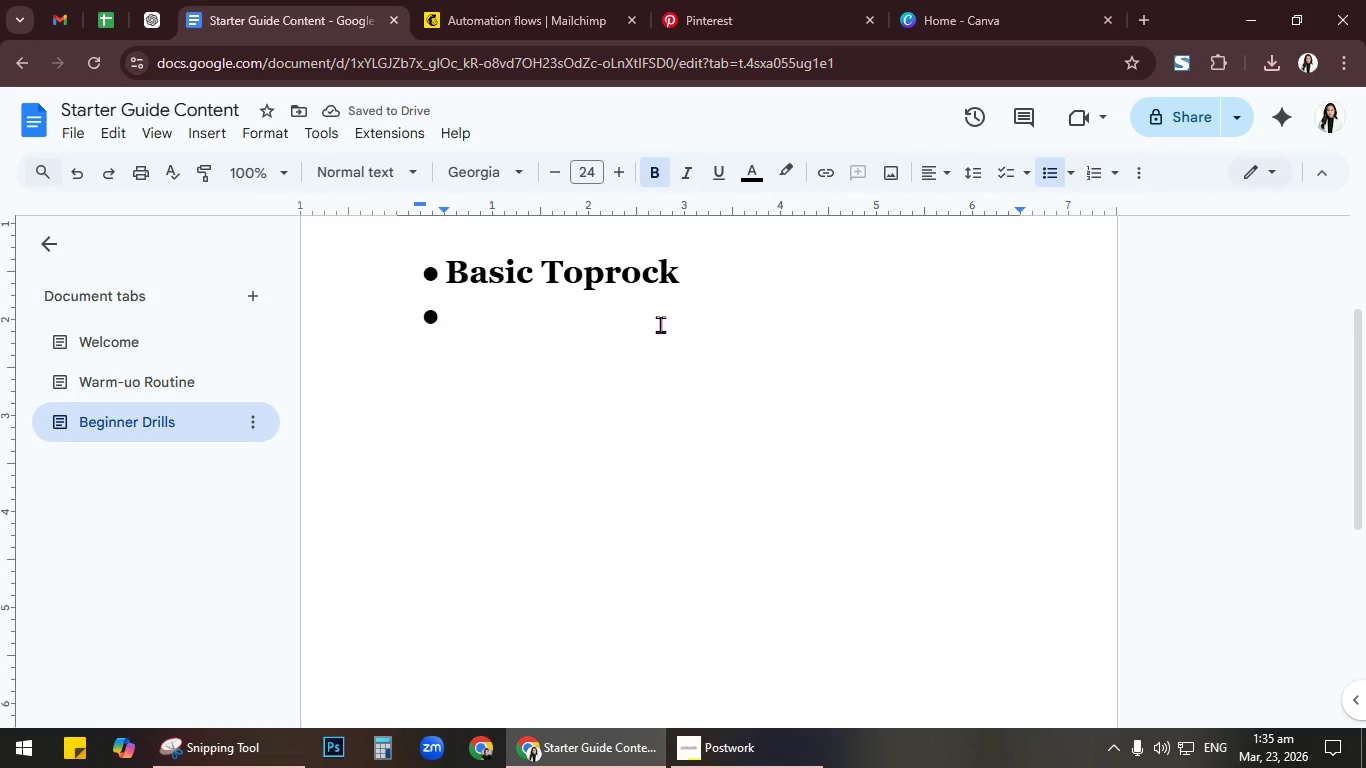 
type(Frony )
key(Backspace)
key(Backspace)
type(t Kick Practivr)
key(Backspace)
key(Backspace)
type(ce)
 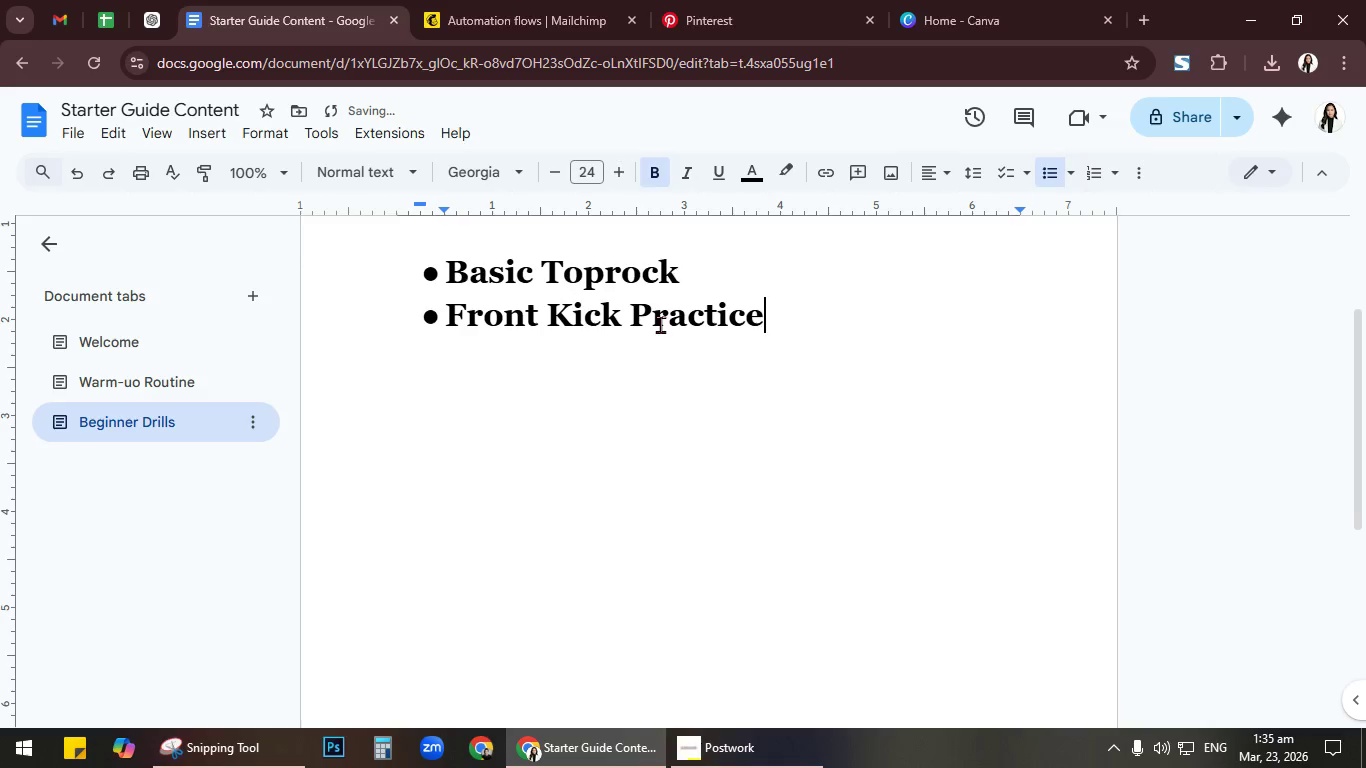 
key(Enter)
 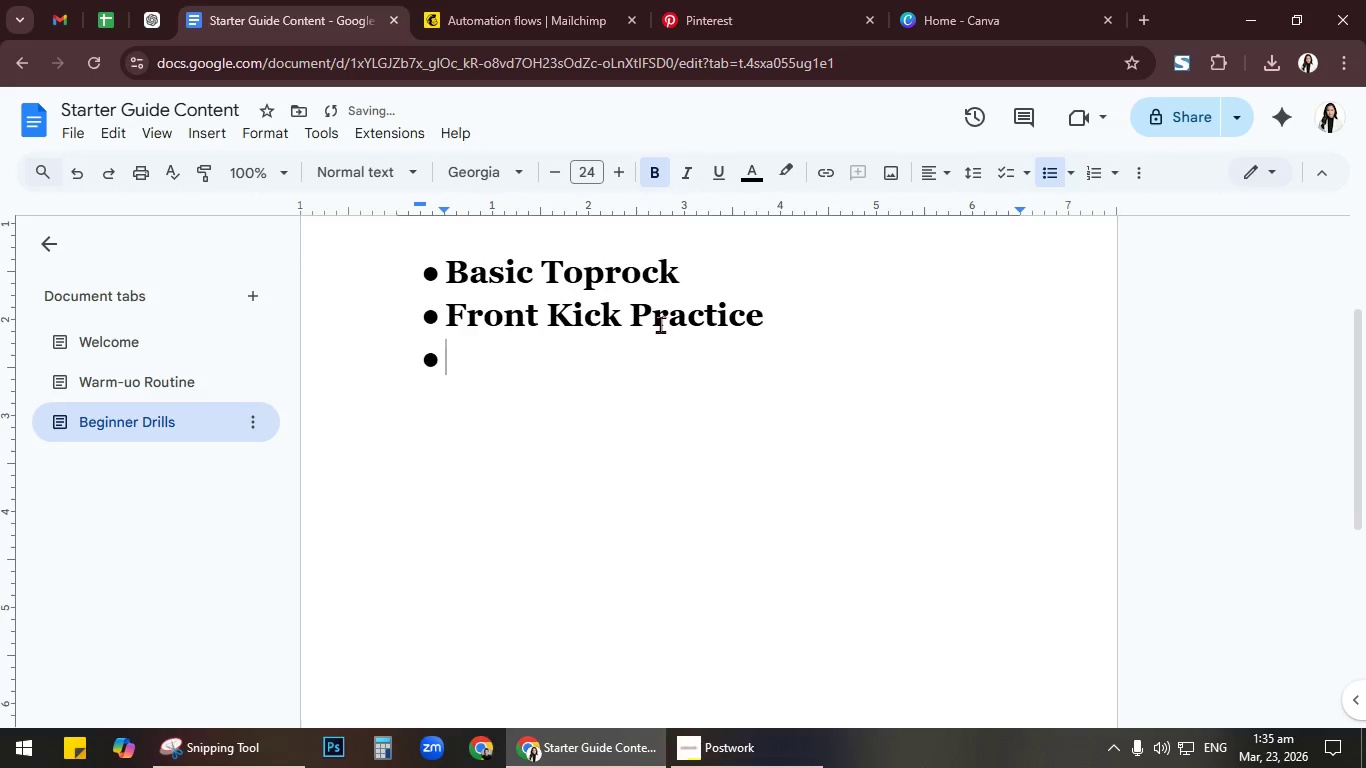 
type(Balcne)
key(Backspace)
key(Backspace)
key(Backspace)
type(ec)
key(Backspace)
key(Backspace)
type(amce)
key(Backspace)
key(Backspace)
key(Backspace)
type(nce Hold (10secs))
 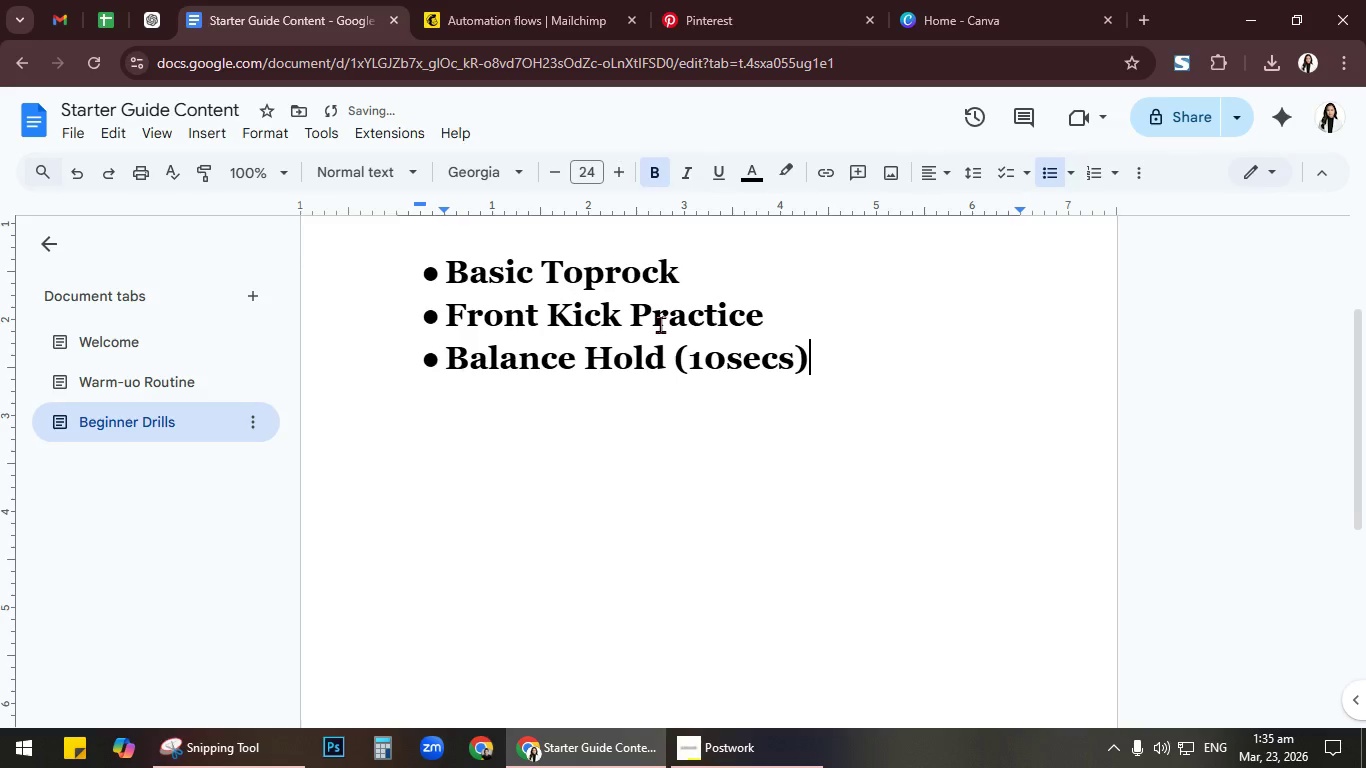 
key(ArrowLeft)
 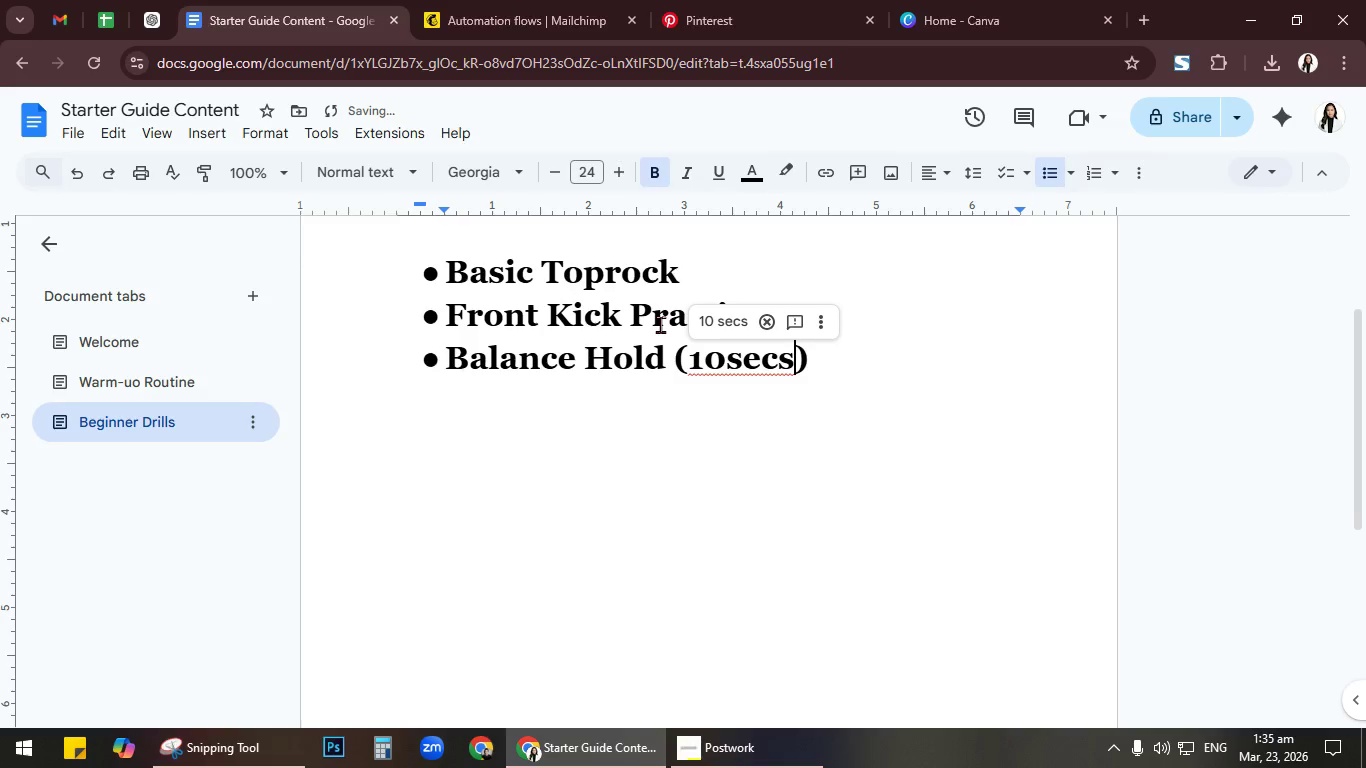 
key(ArrowLeft)
 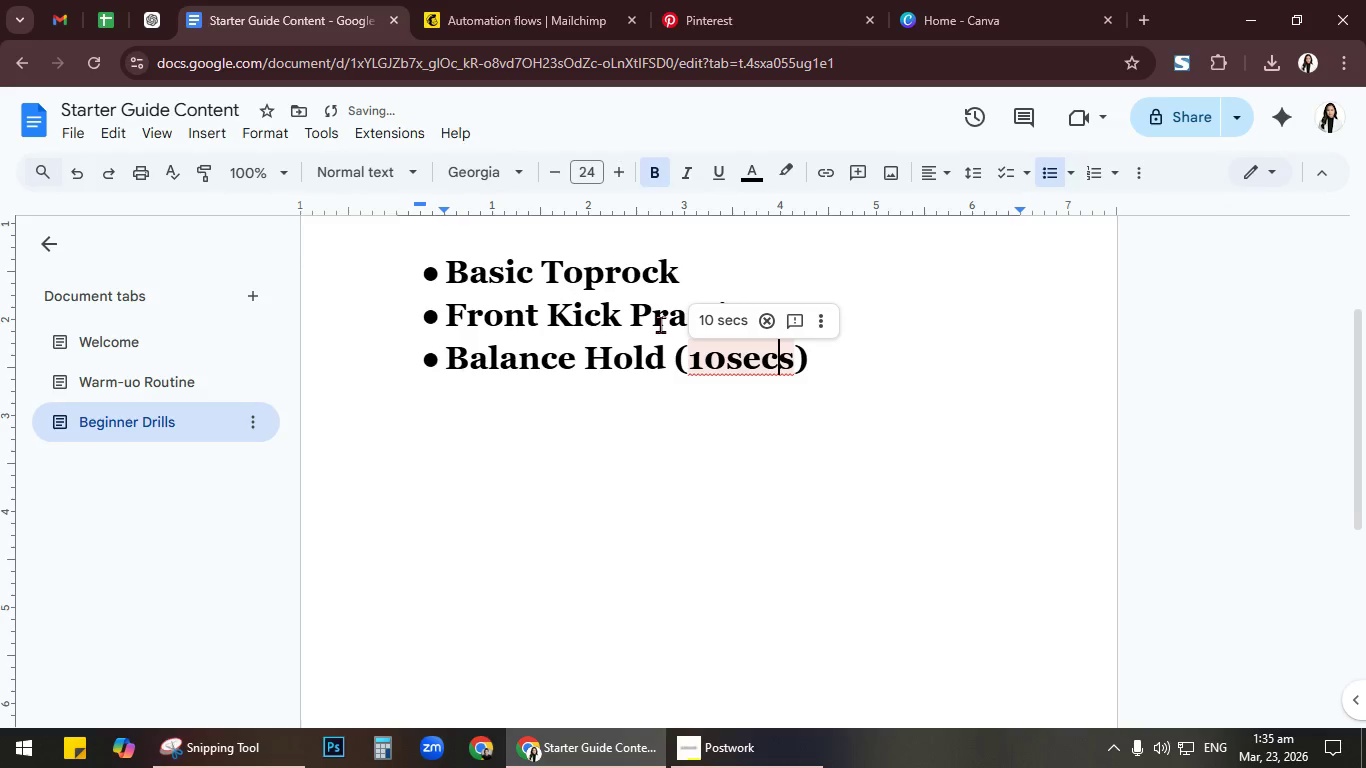 
key(ArrowLeft)
 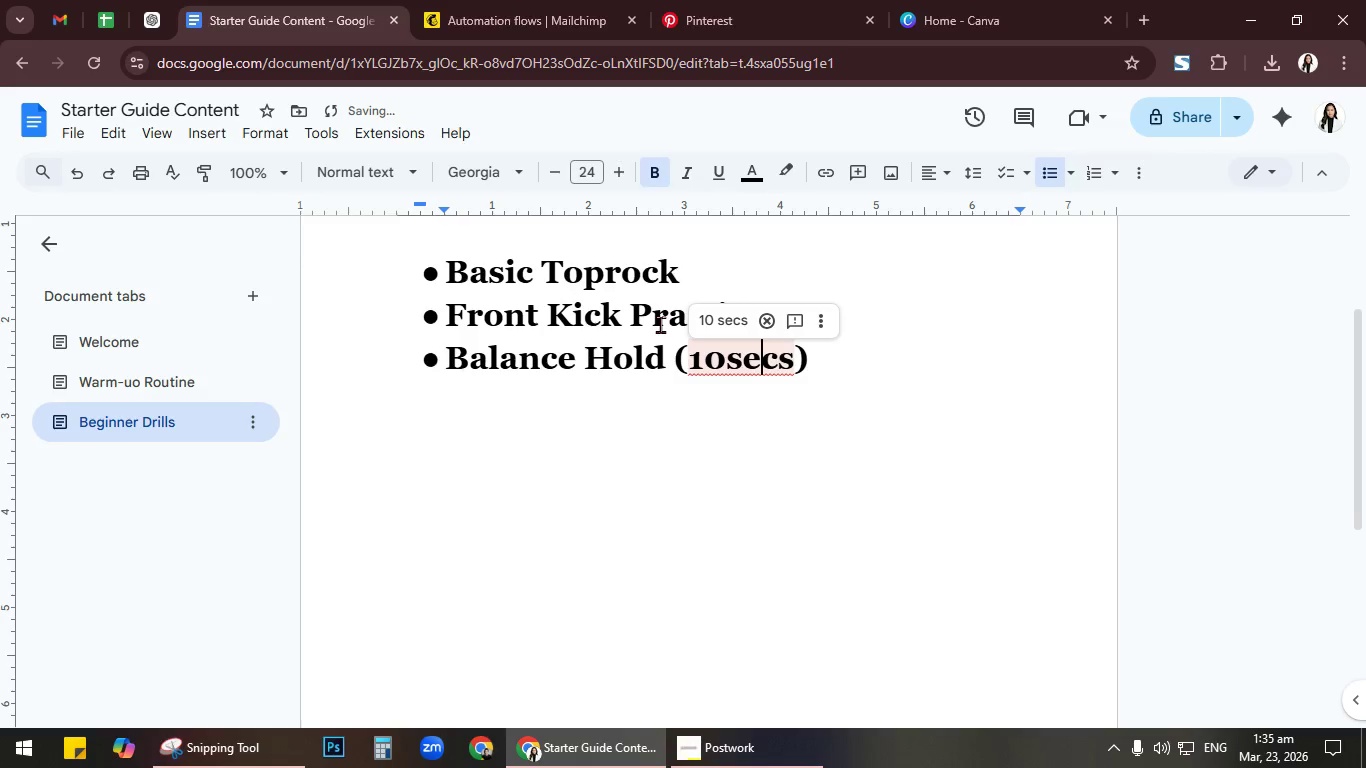 
key(ArrowLeft)
 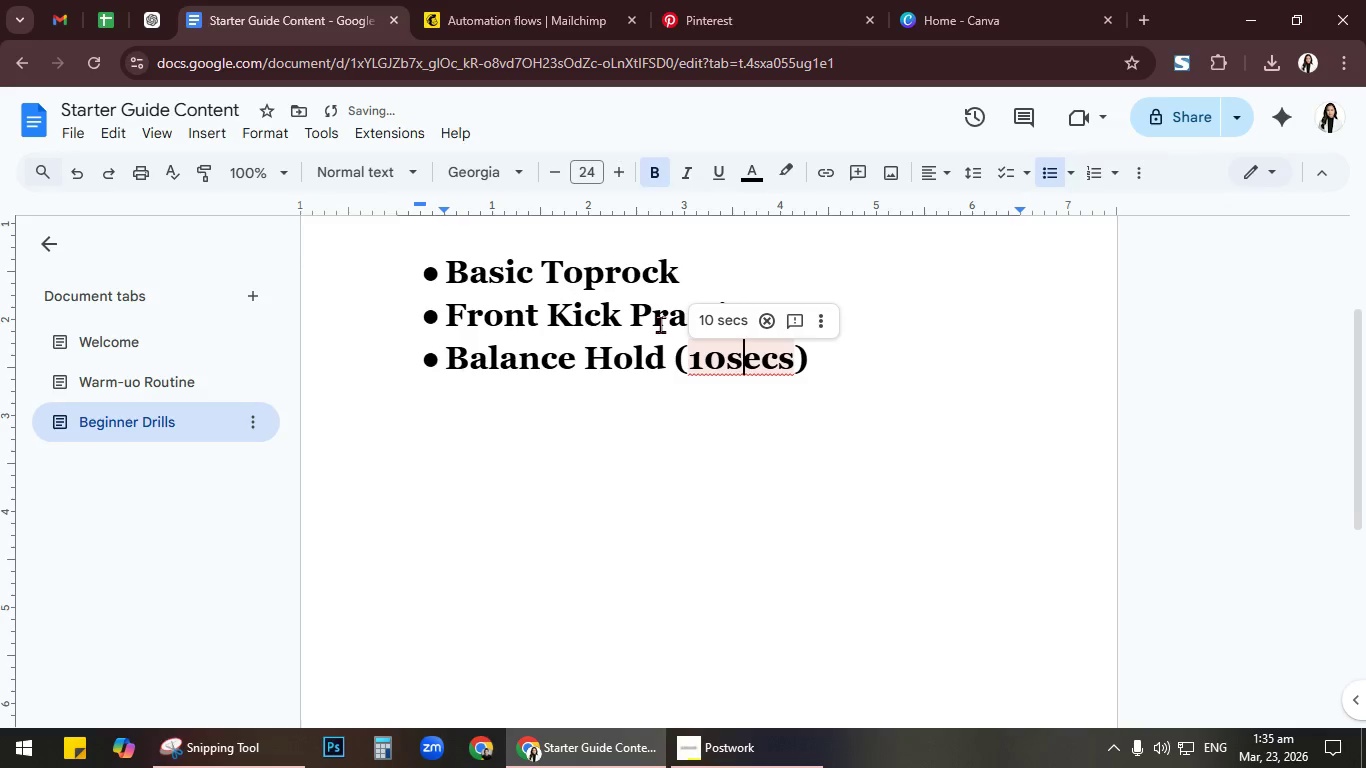 
key(ArrowLeft)
 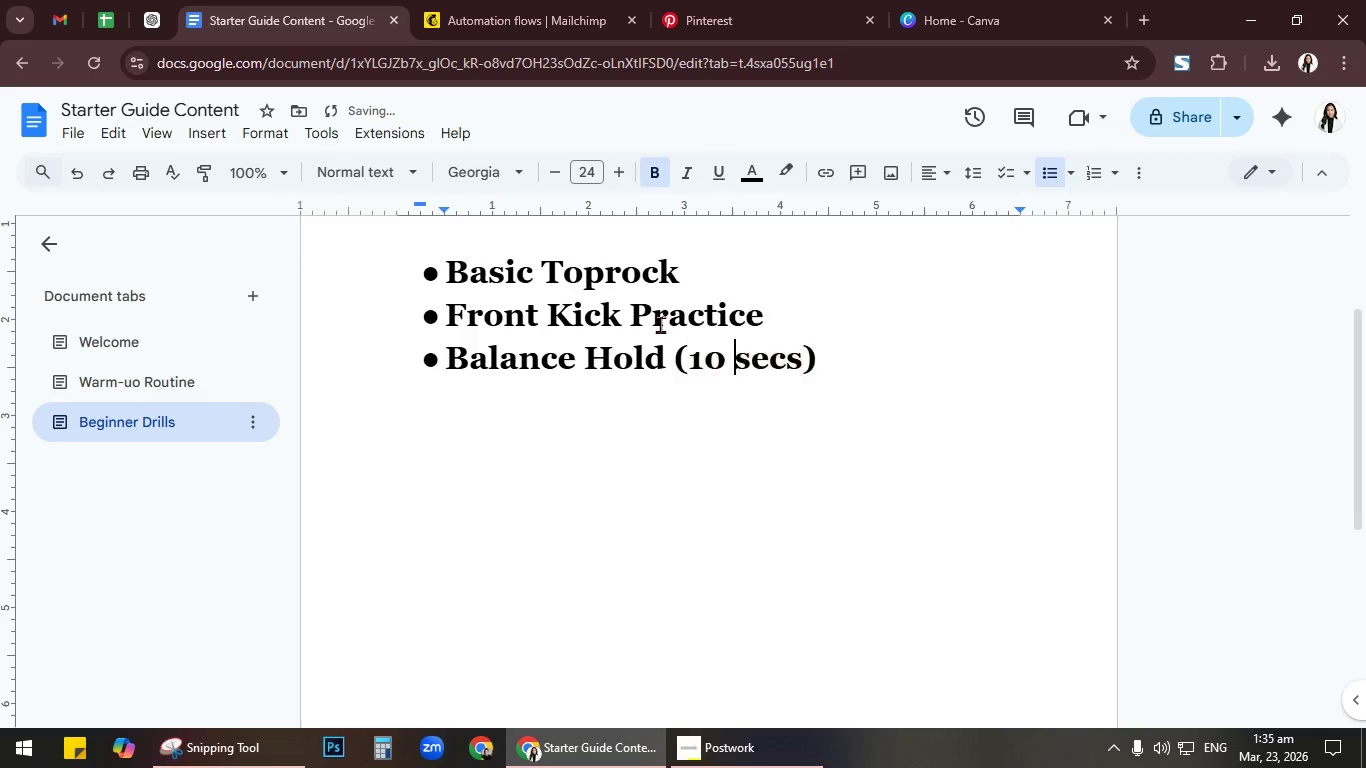 
key(Space)
 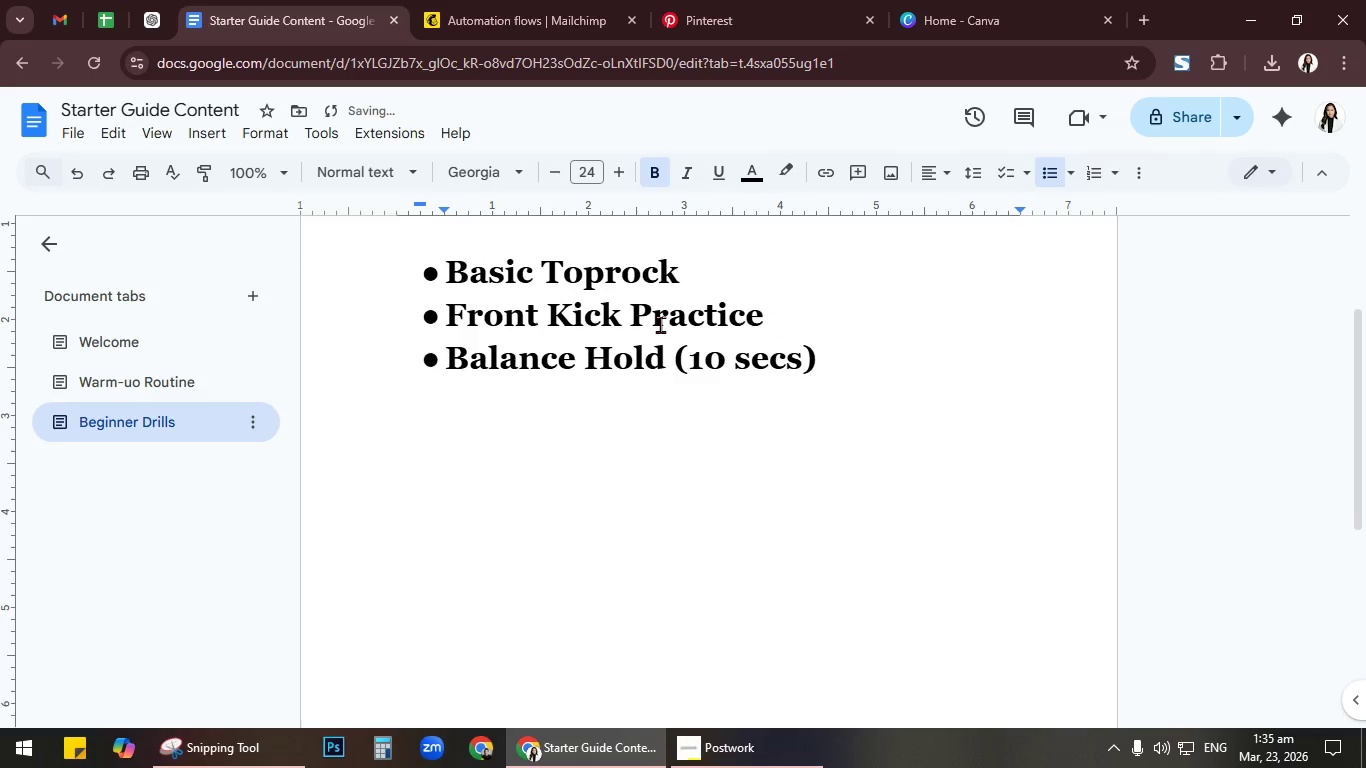 
key(ArrowRight)
 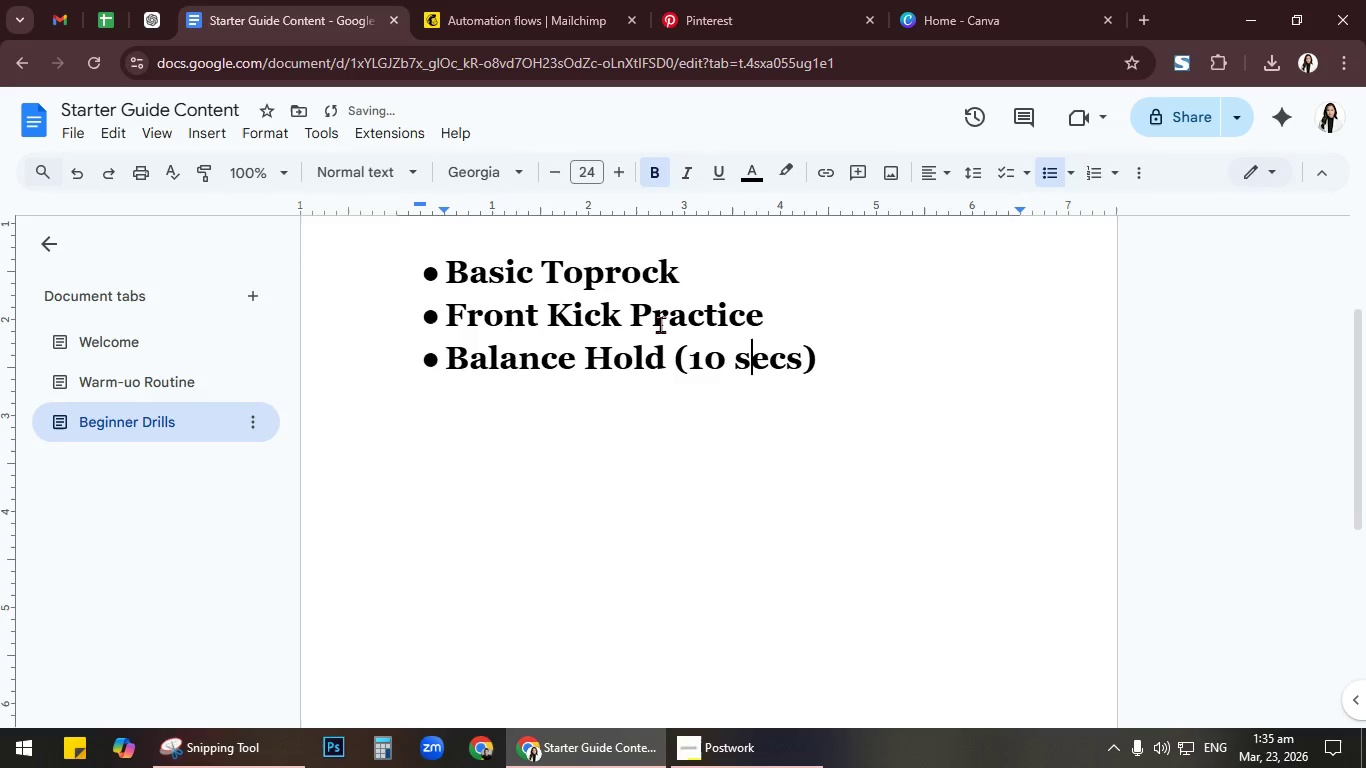 
key(ArrowRight)
 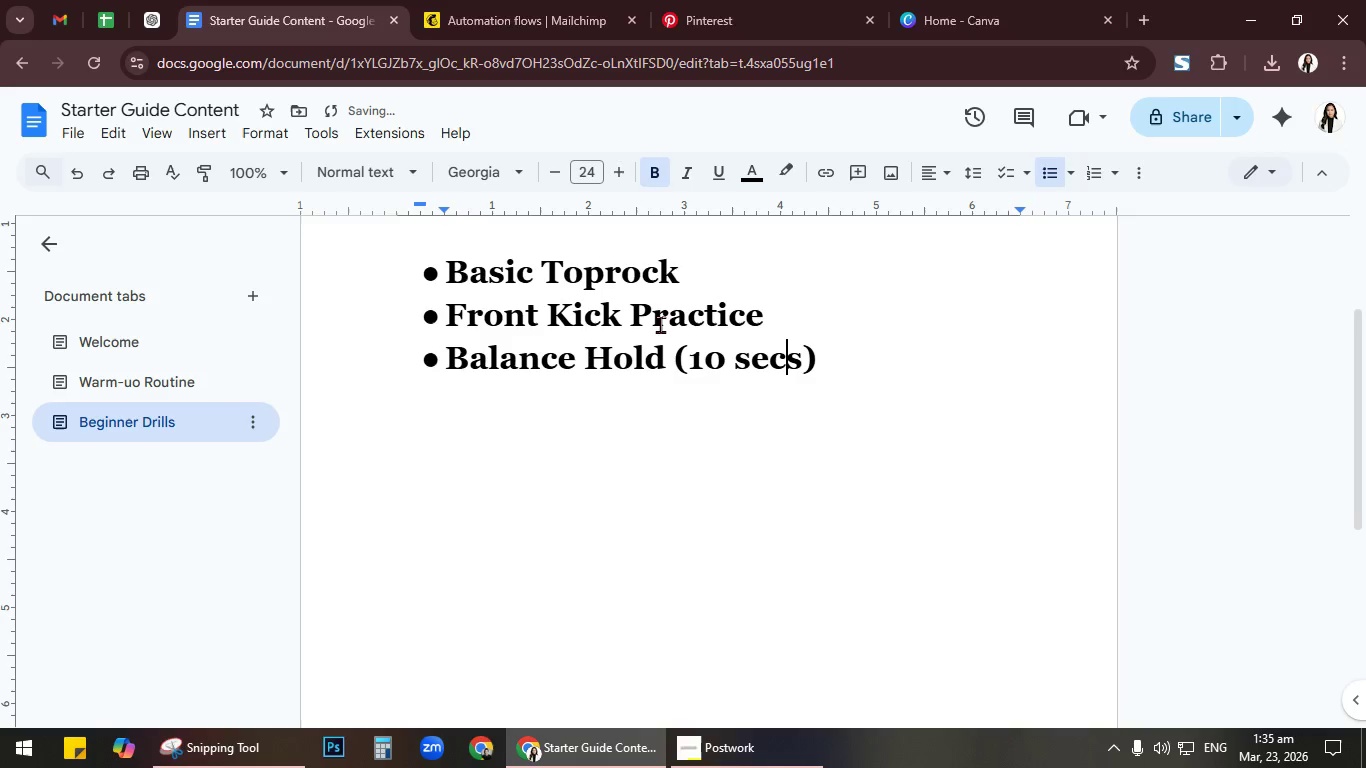 
key(ArrowRight)
 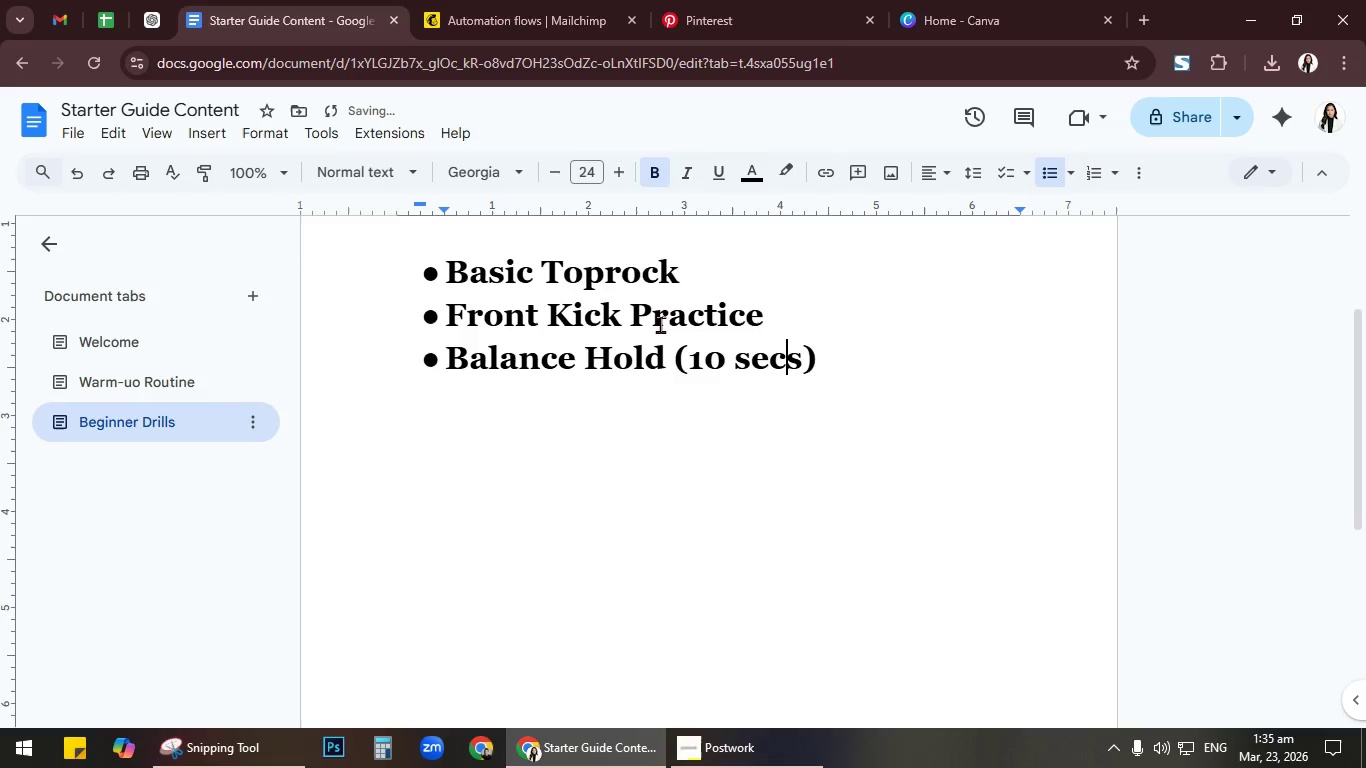 
key(ArrowRight)
 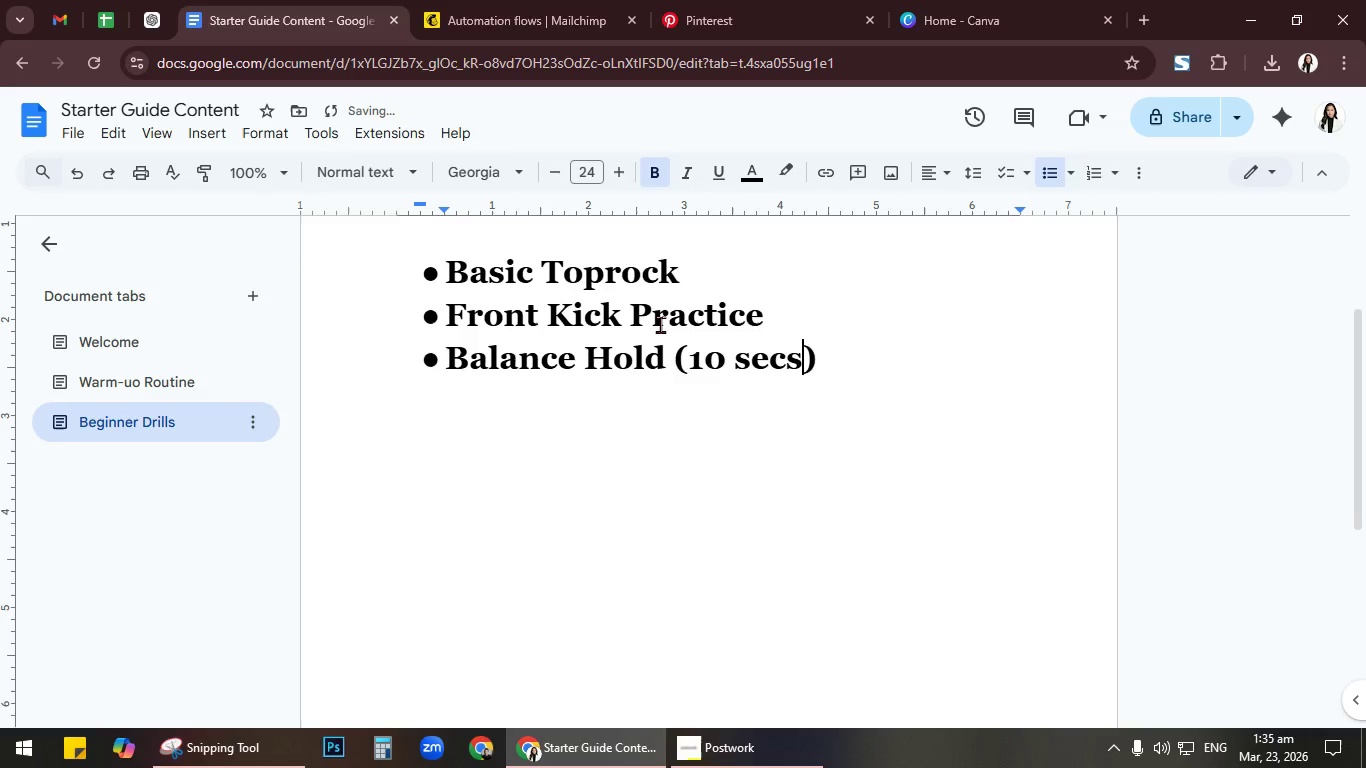 
key(ArrowRight)
 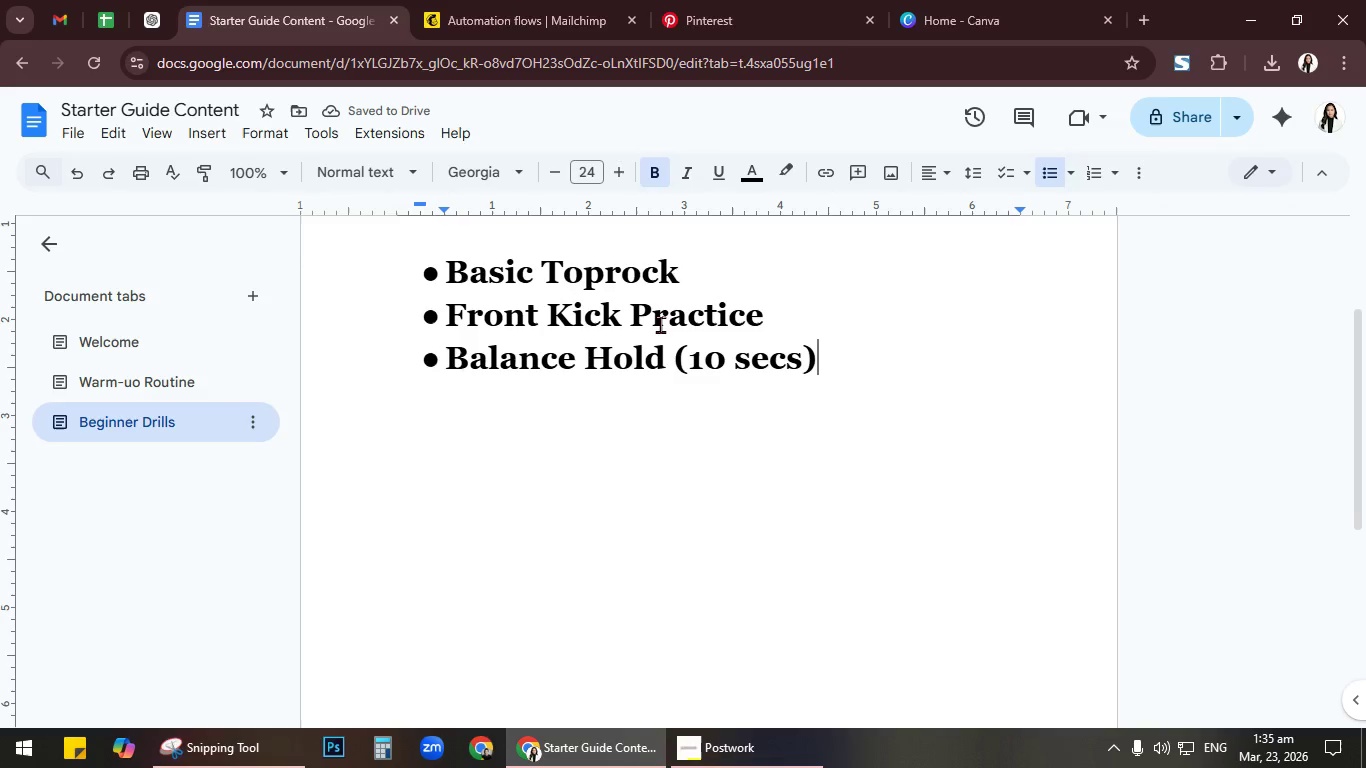 
key(Enter)
 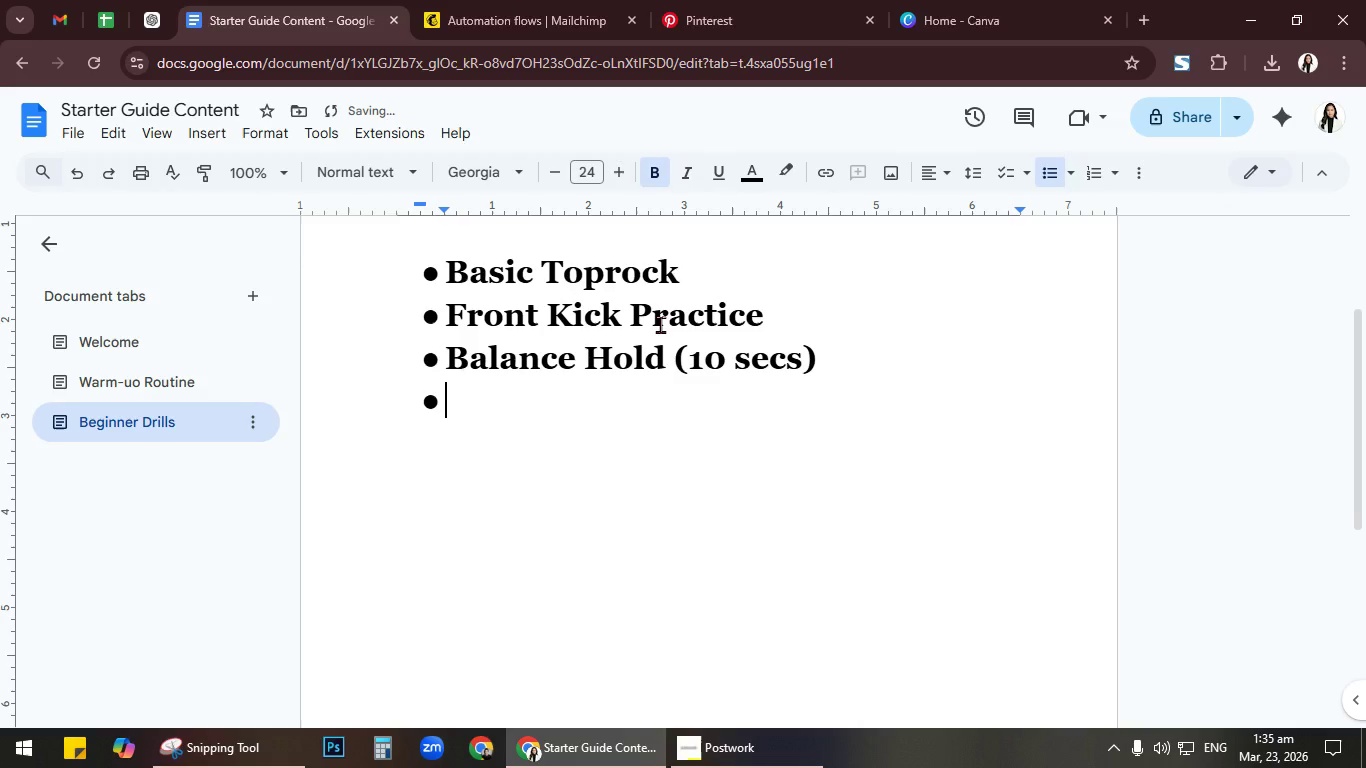 
type(Shouler rols)
key(Backspace)
key(Backspace)
key(Backspace)
key(Backspace)
key(Backspace)
key(Backspace)
key(Backspace)
type(der rolls)
 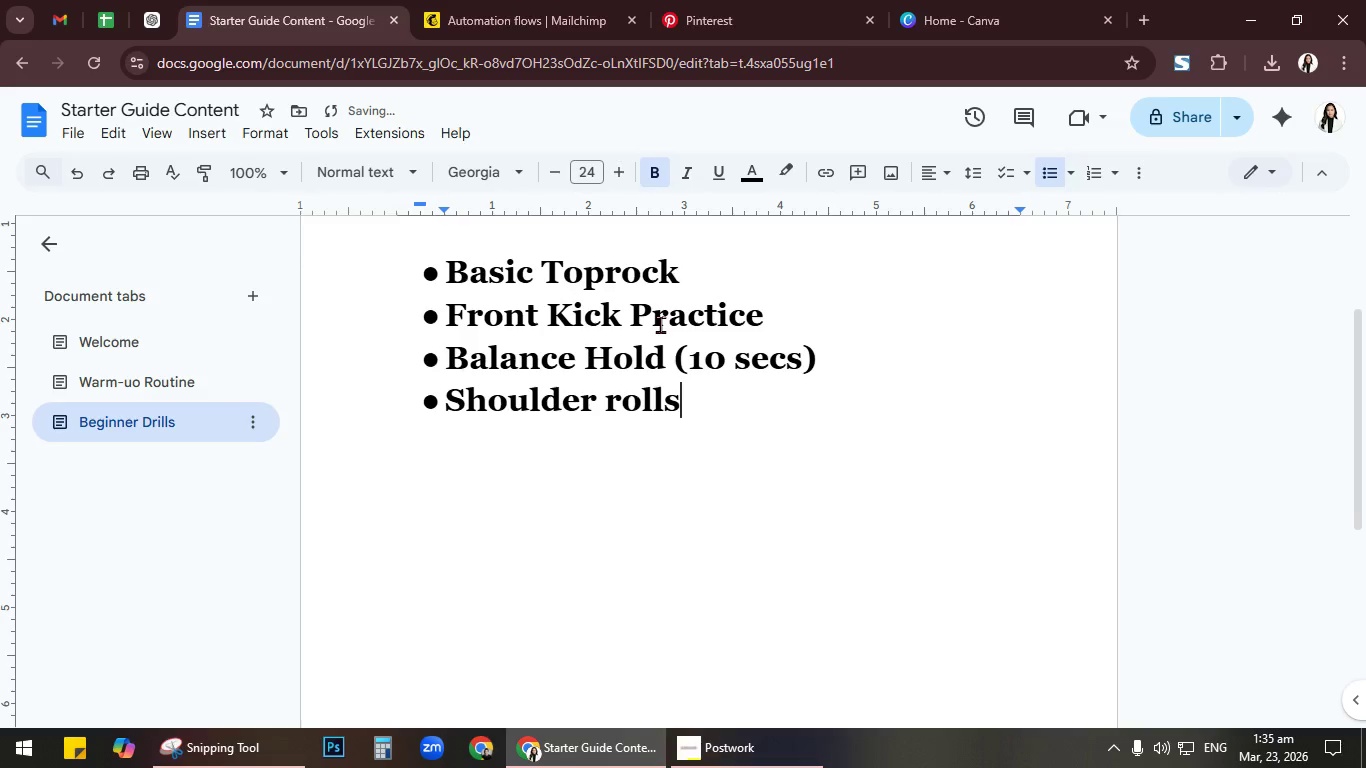 
key(ArrowLeft)
 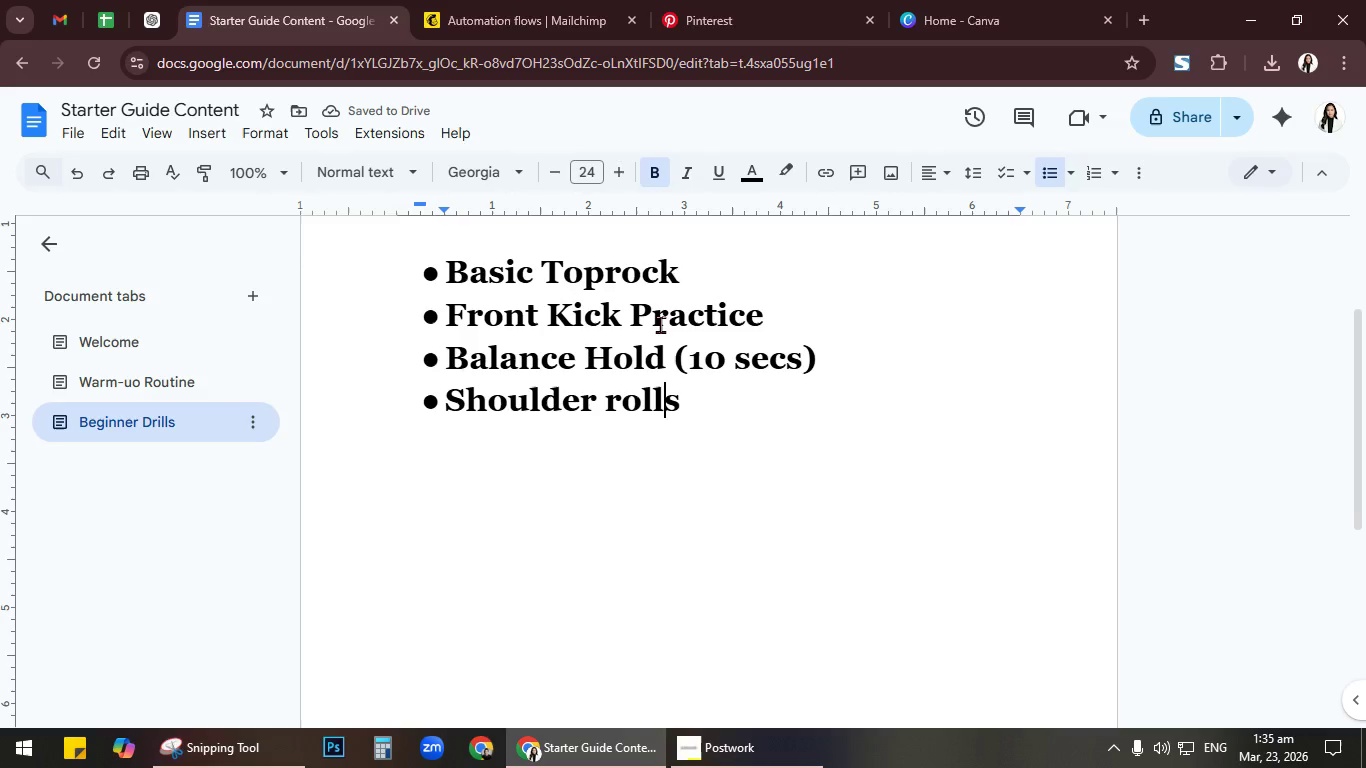 
key(ArrowLeft)
 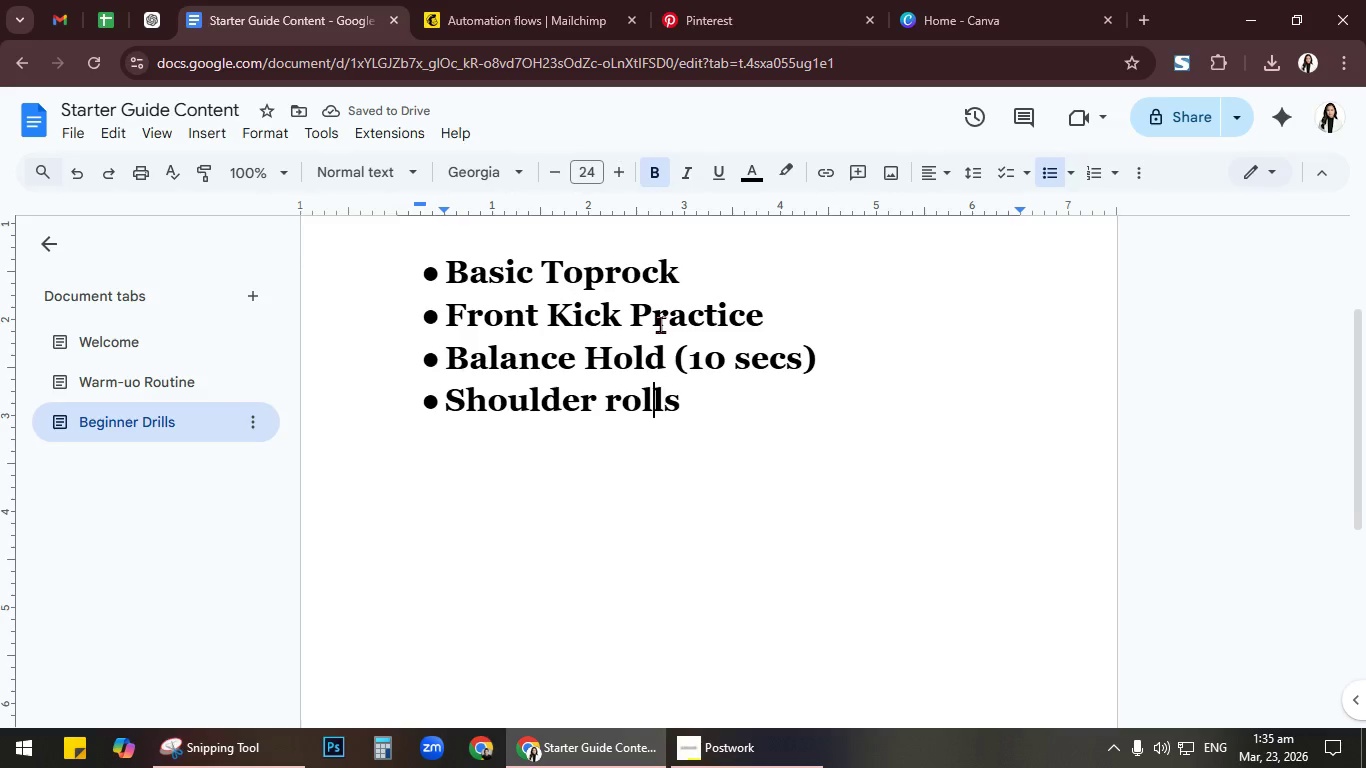 
key(ArrowLeft)
 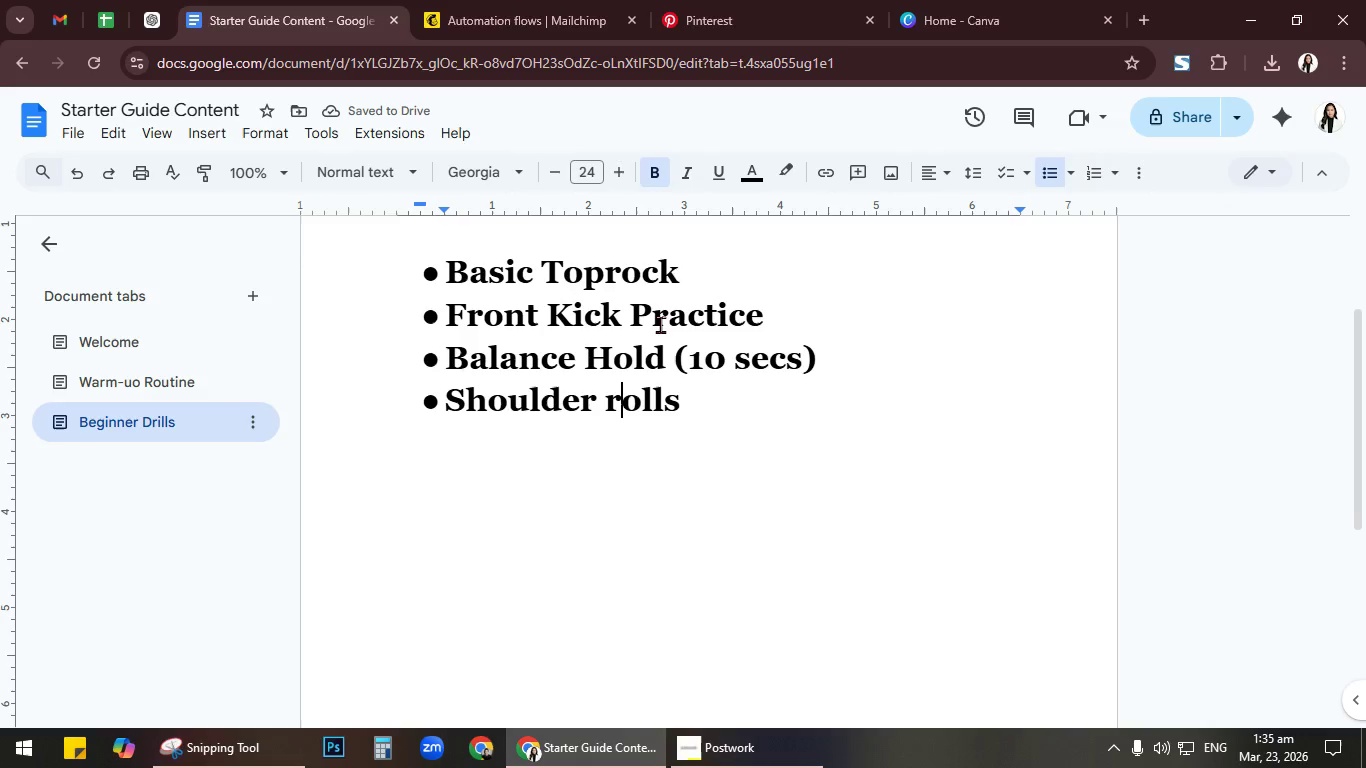 
key(ArrowLeft)
 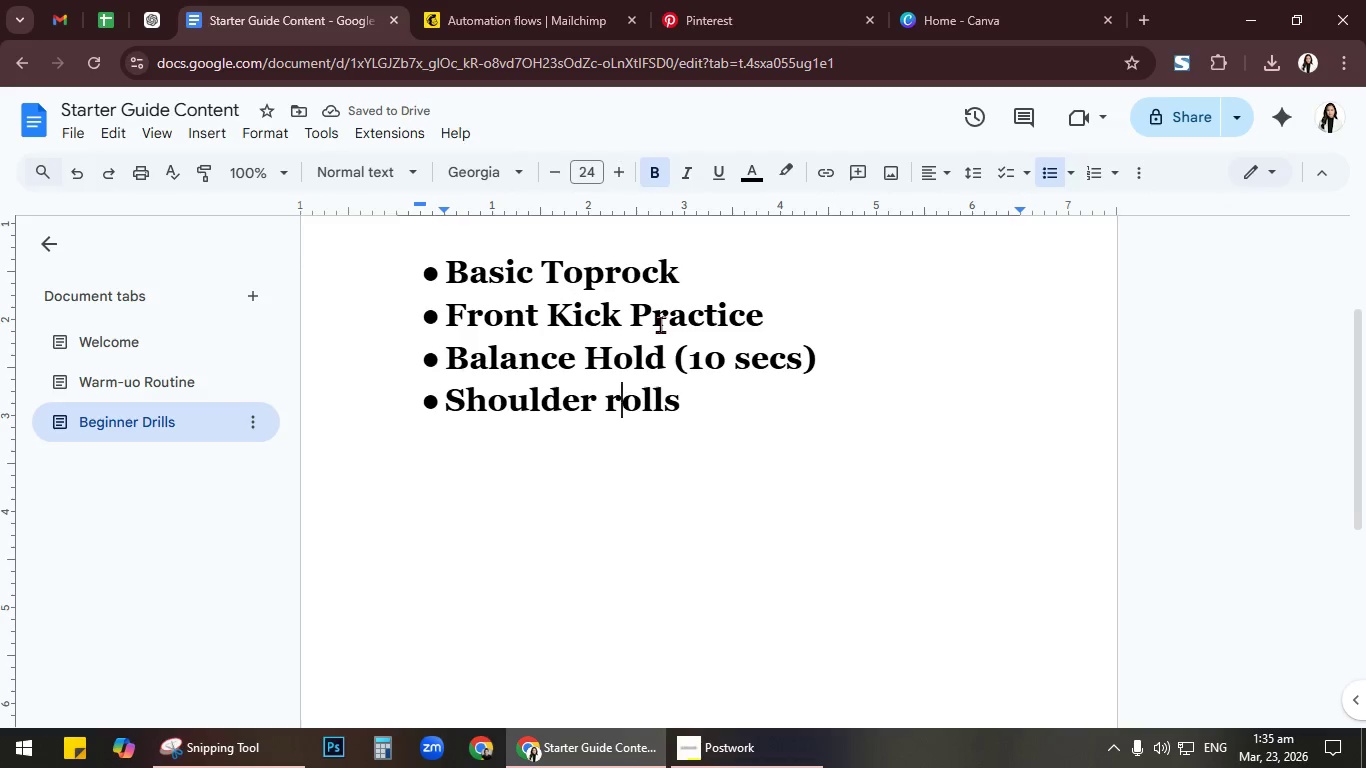 
key(Backspace)
 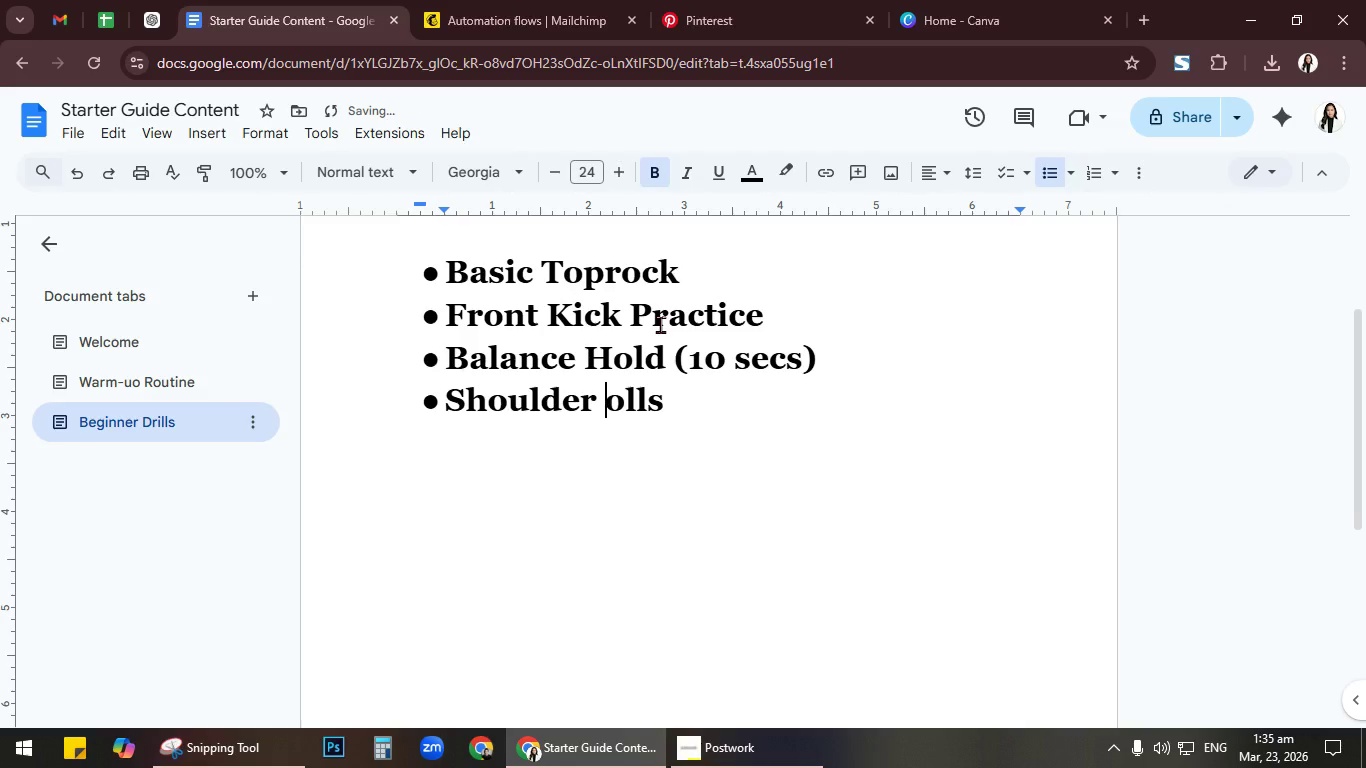 
key(Shift+ShiftRight)
 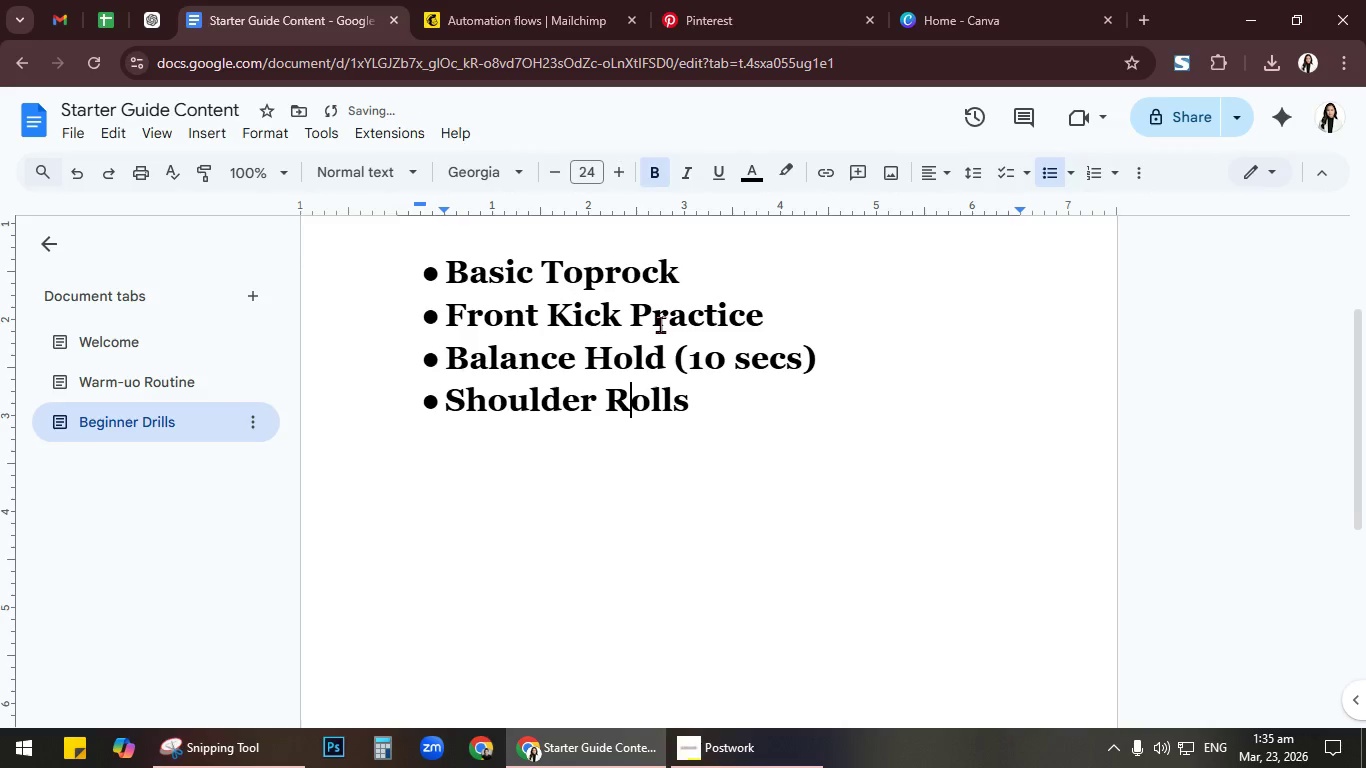 
key(Shift+R)
 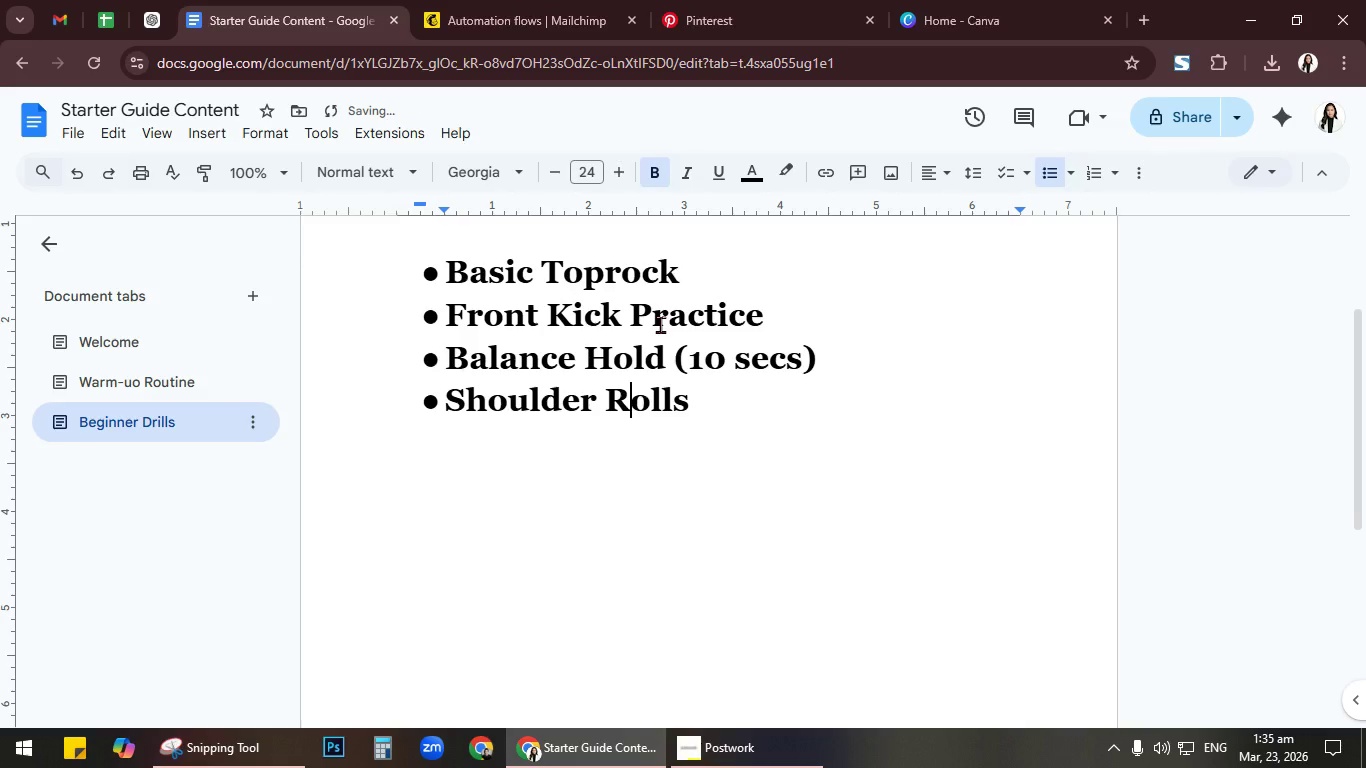 
key(ArrowRight)
 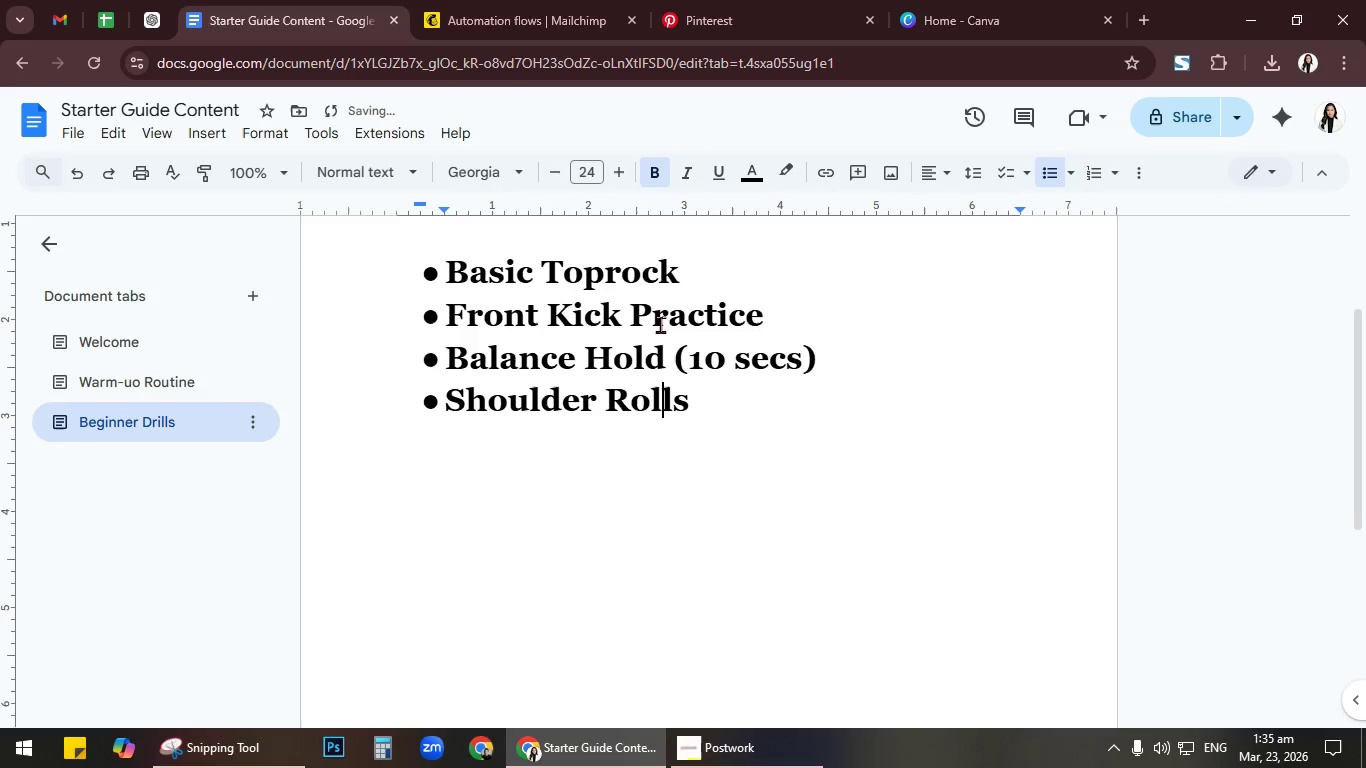 
key(ArrowRight)
 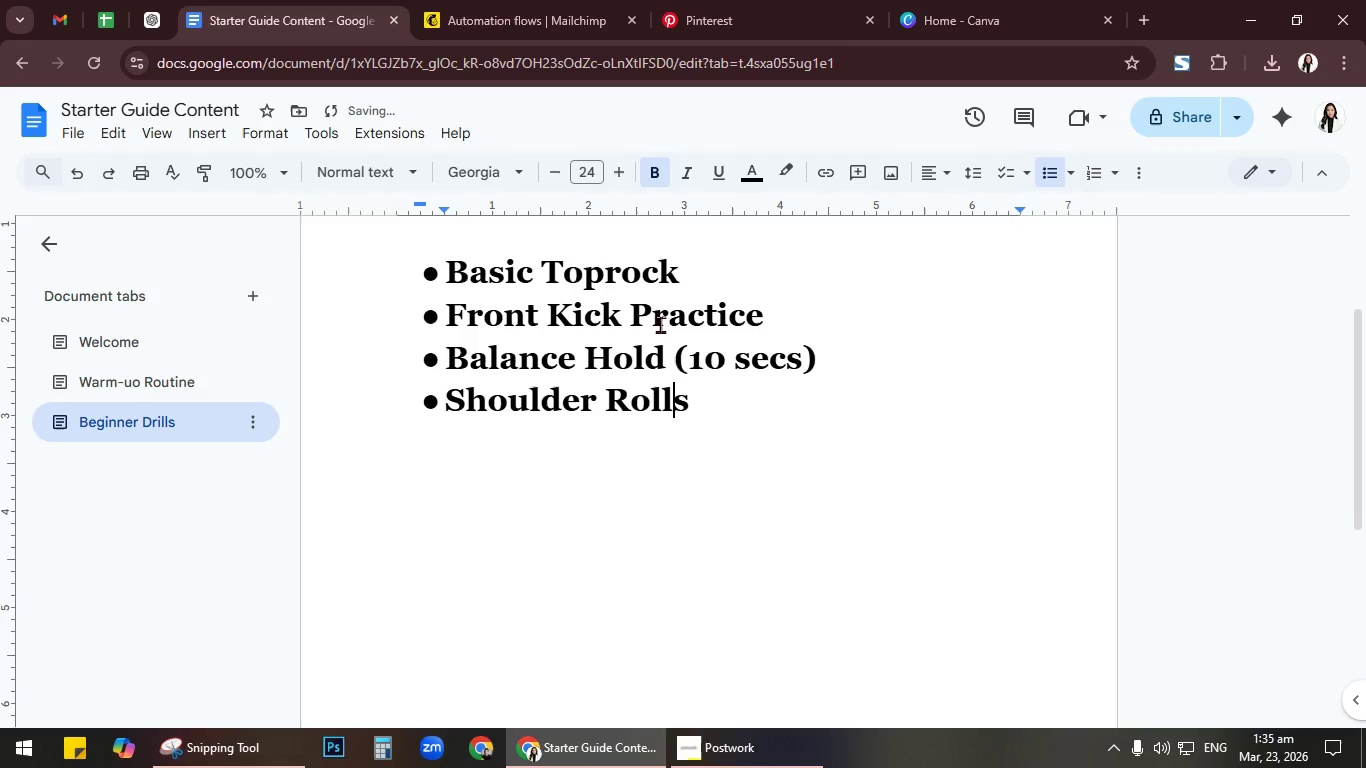 
key(ArrowRight)
 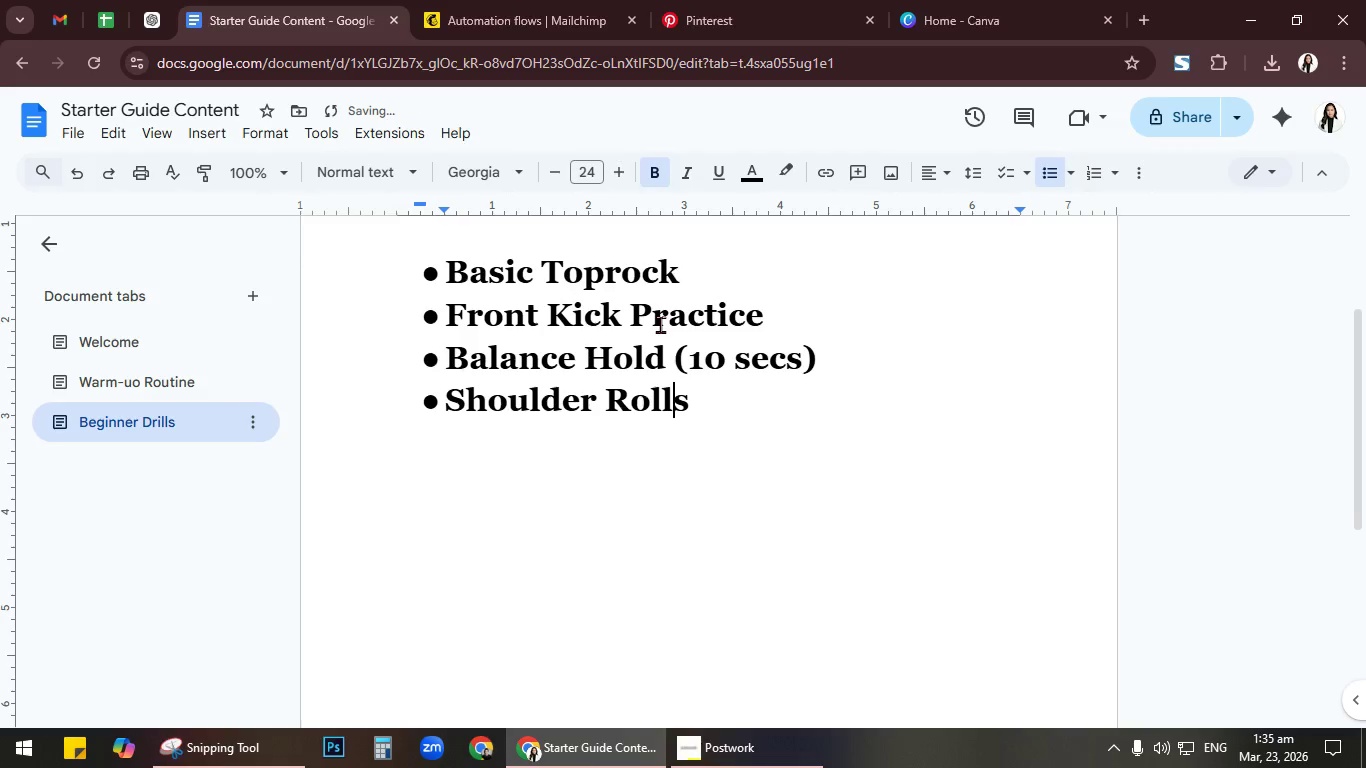 
key(ArrowRight)
 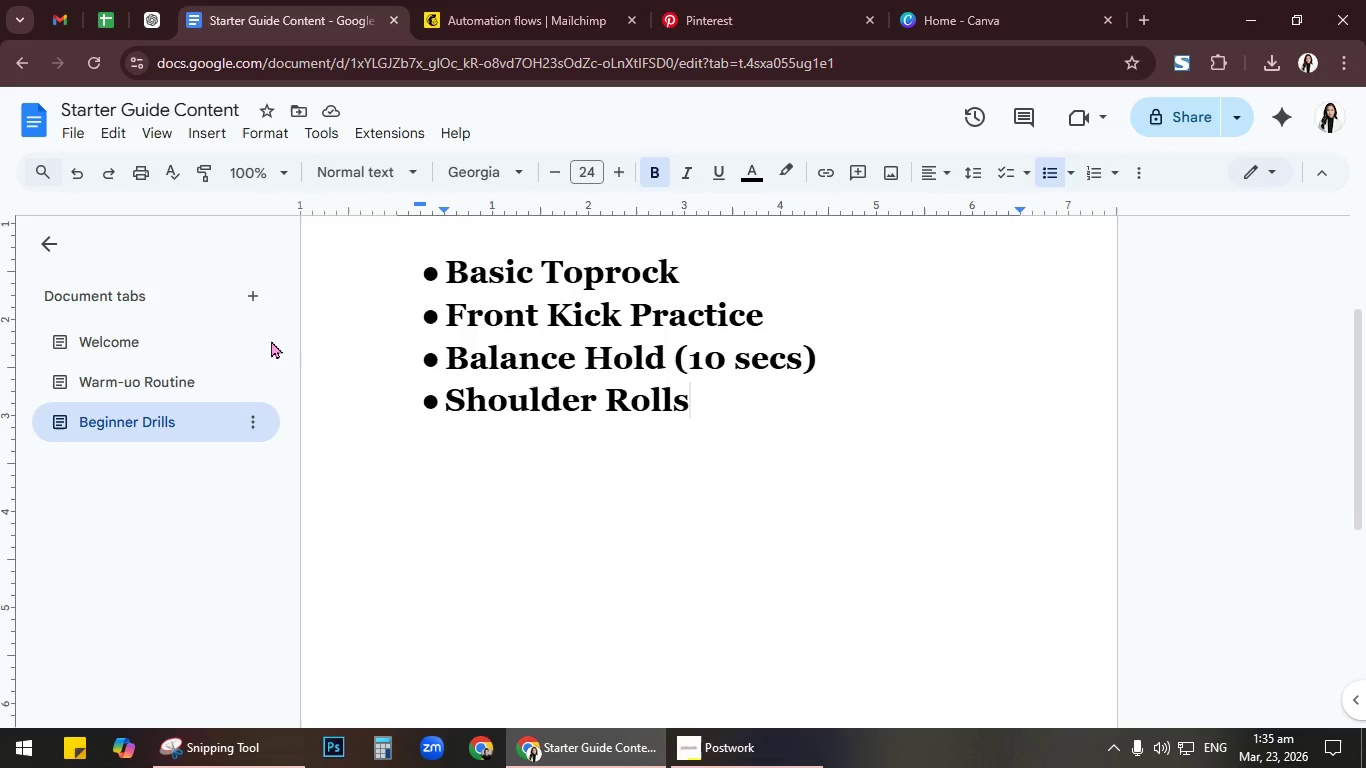 
wait(6.11)
 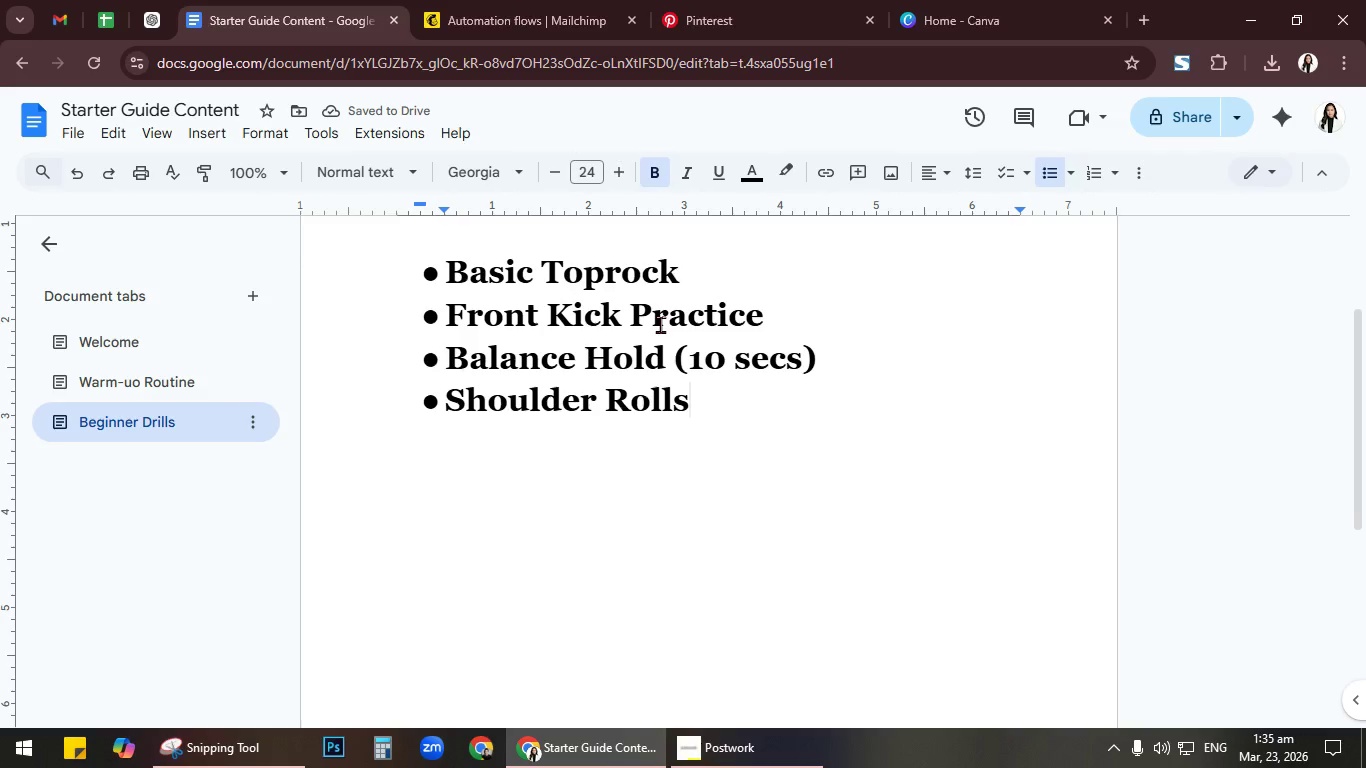 
scroll: coordinate [752, 406], scroll_direction: up, amount: 6.0
 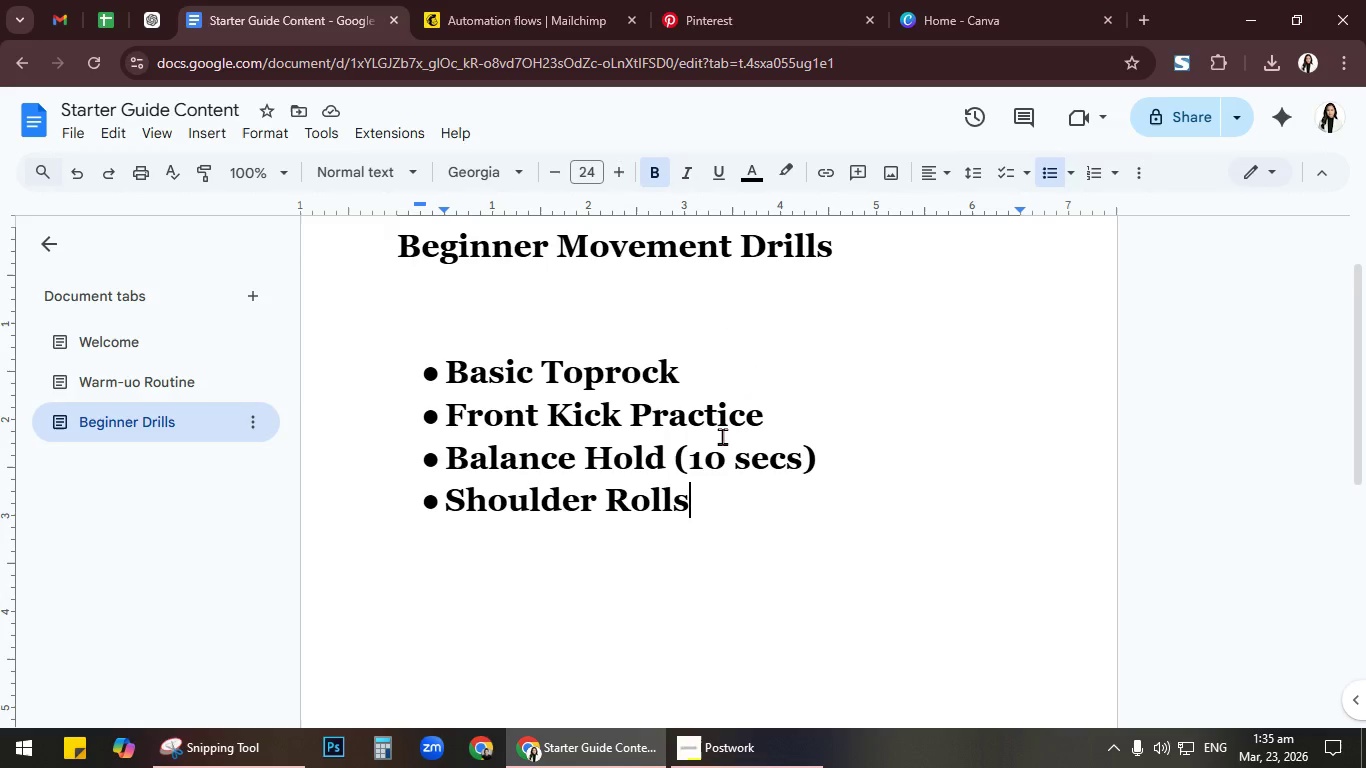 
left_click([728, 514])
 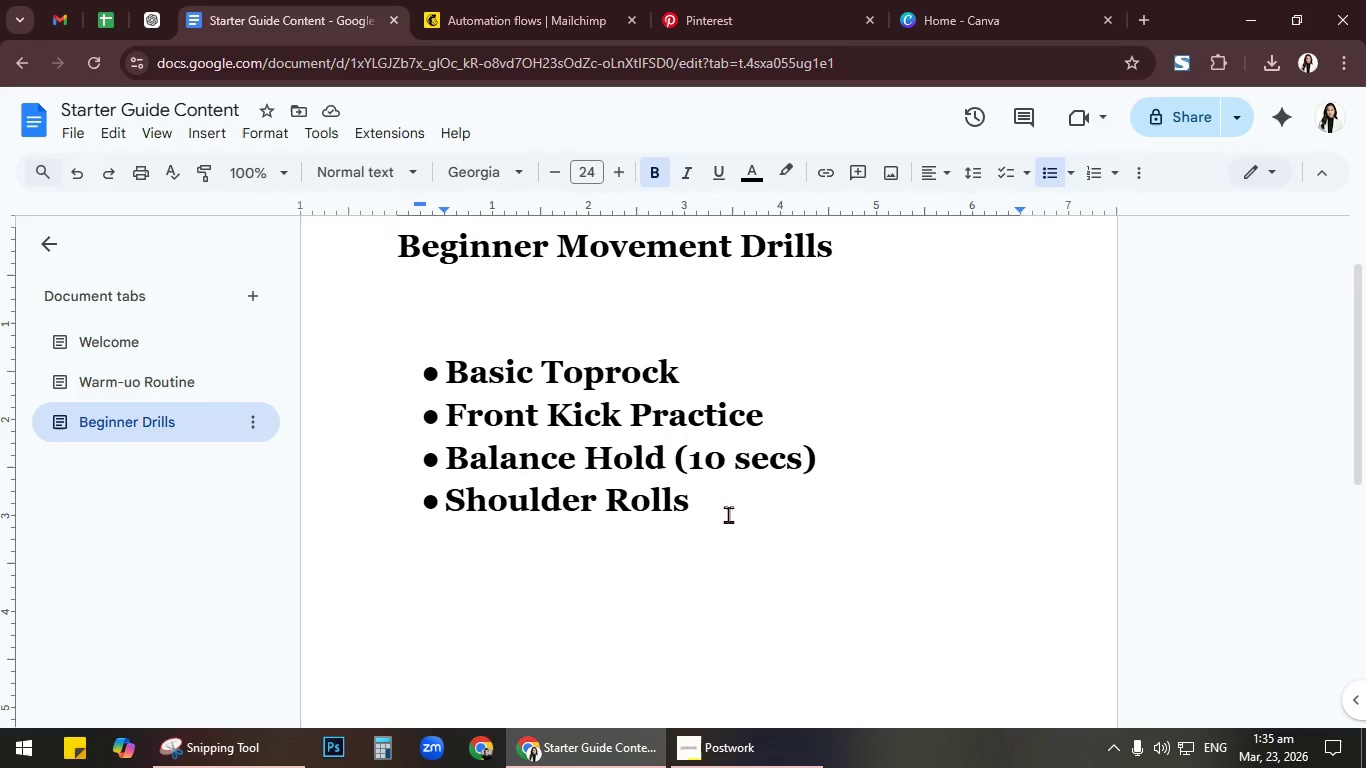 
key(NumpadEnter)
 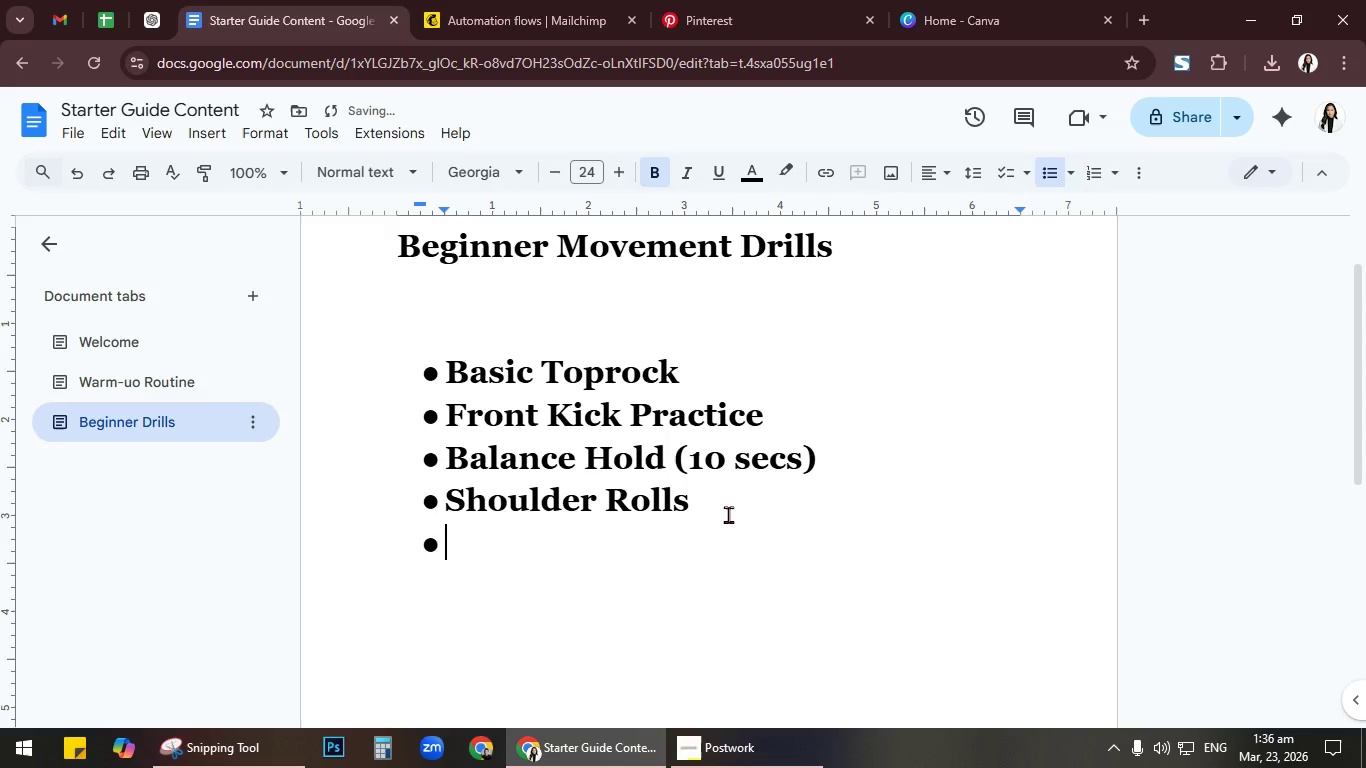 
key(Backspace)
 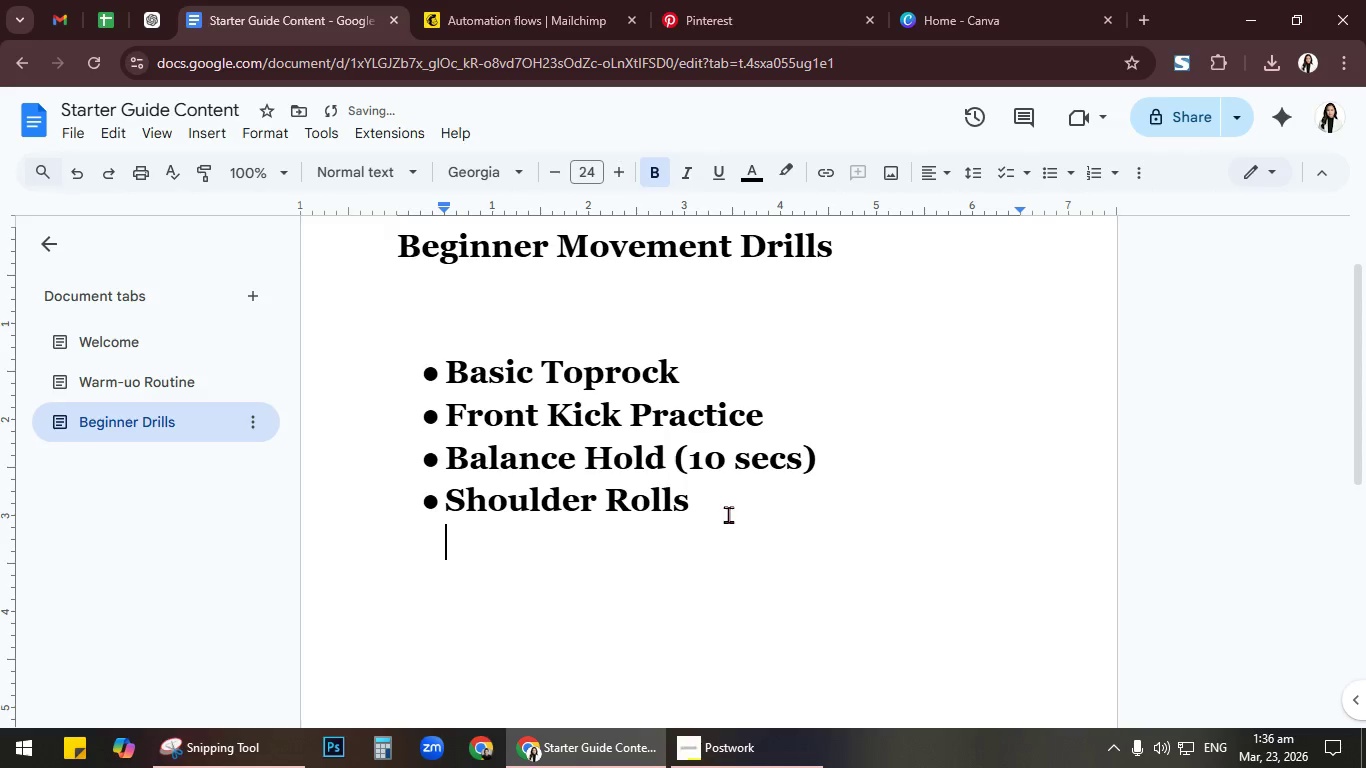 
key(Backspace)
 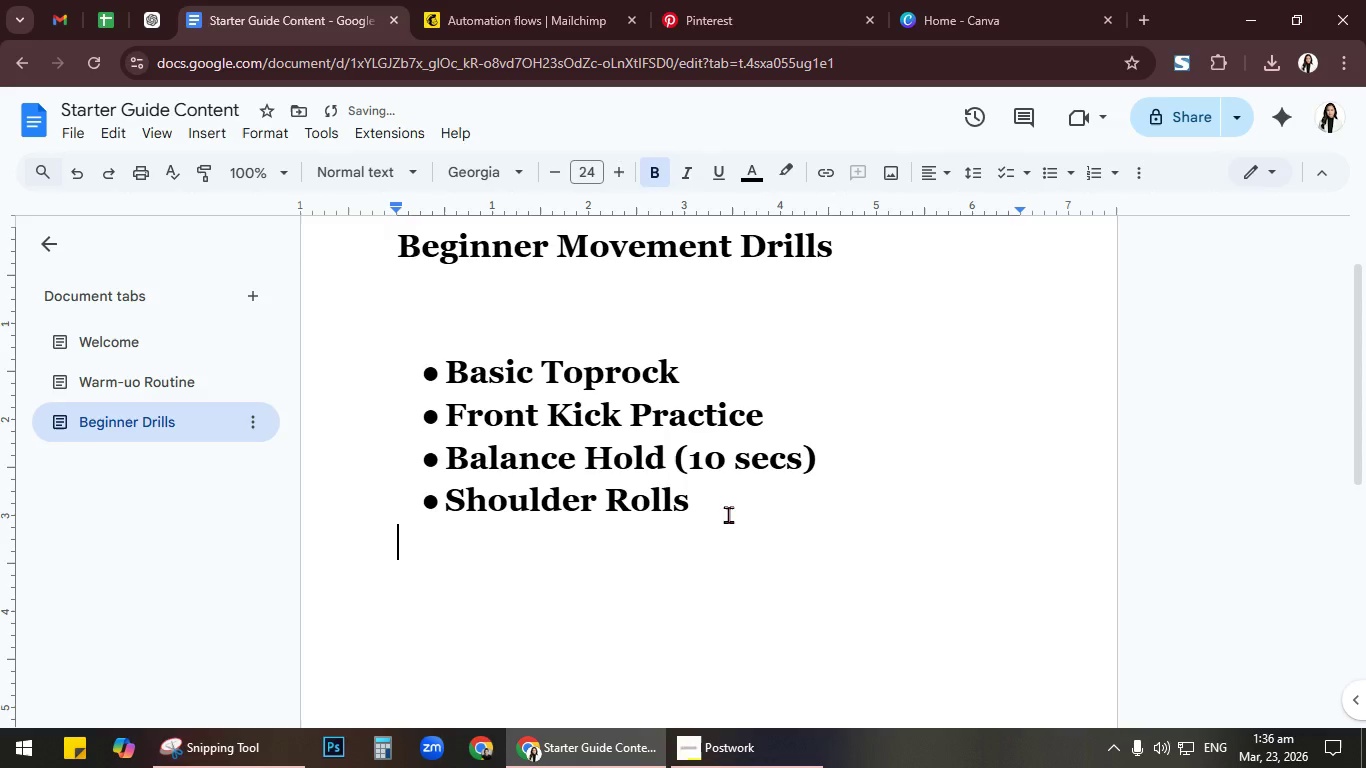 
key(Backspace)
 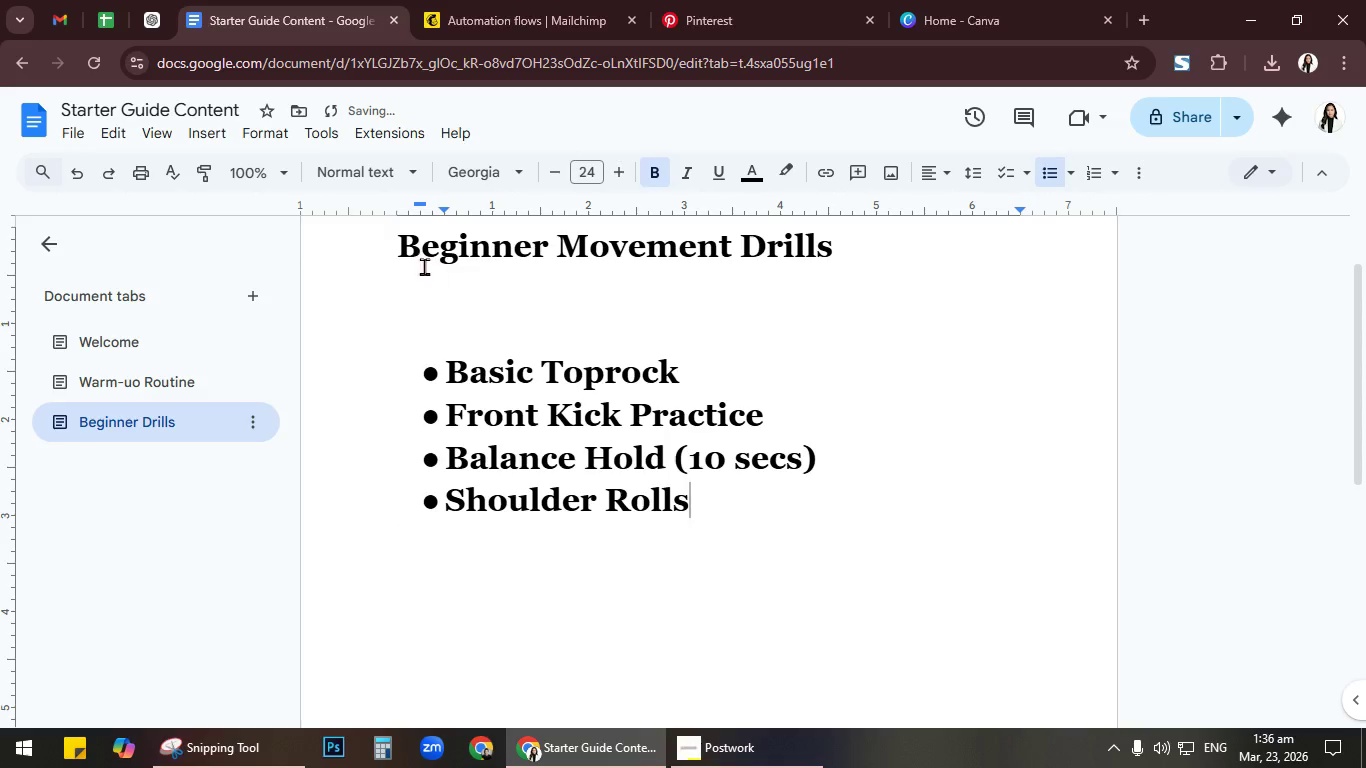 
left_click_drag(start_coordinate=[402, 250], to_coordinate=[829, 252])
 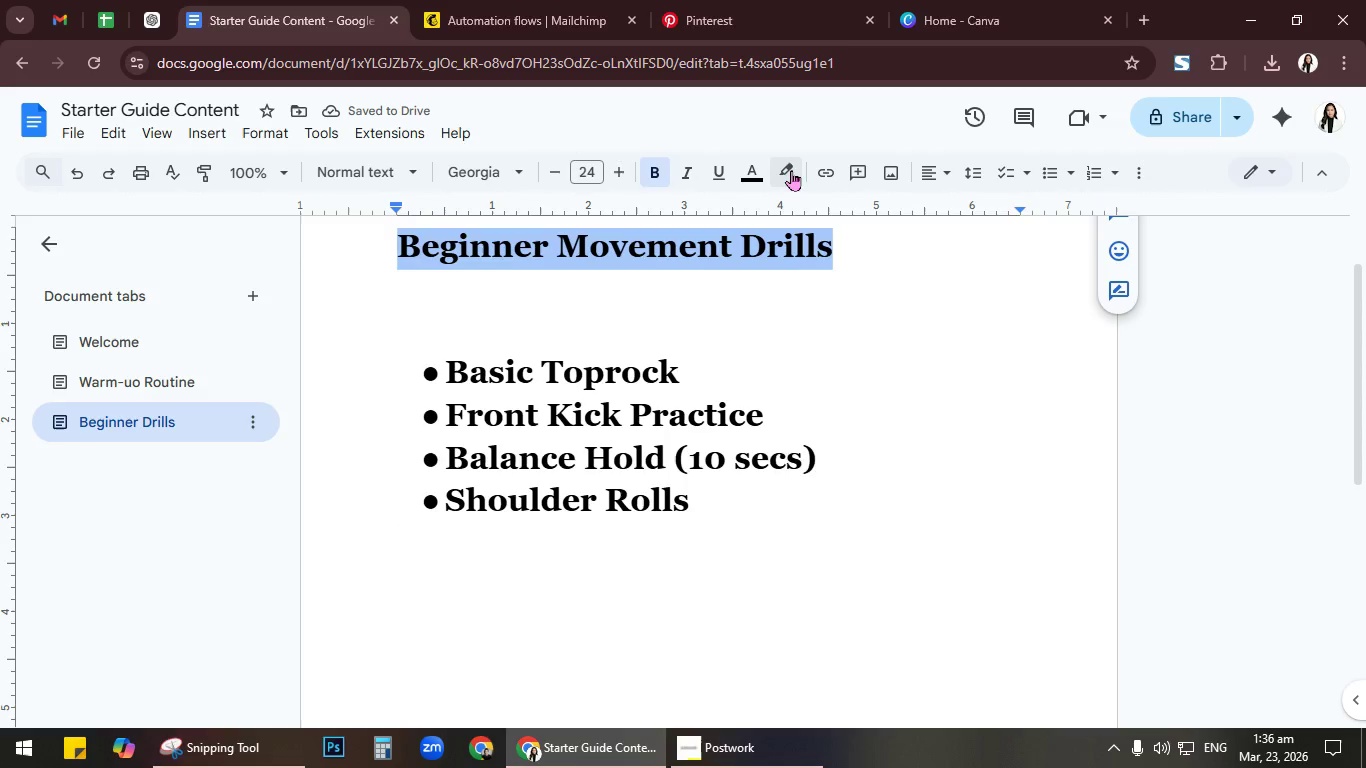 
left_click([790, 168])
 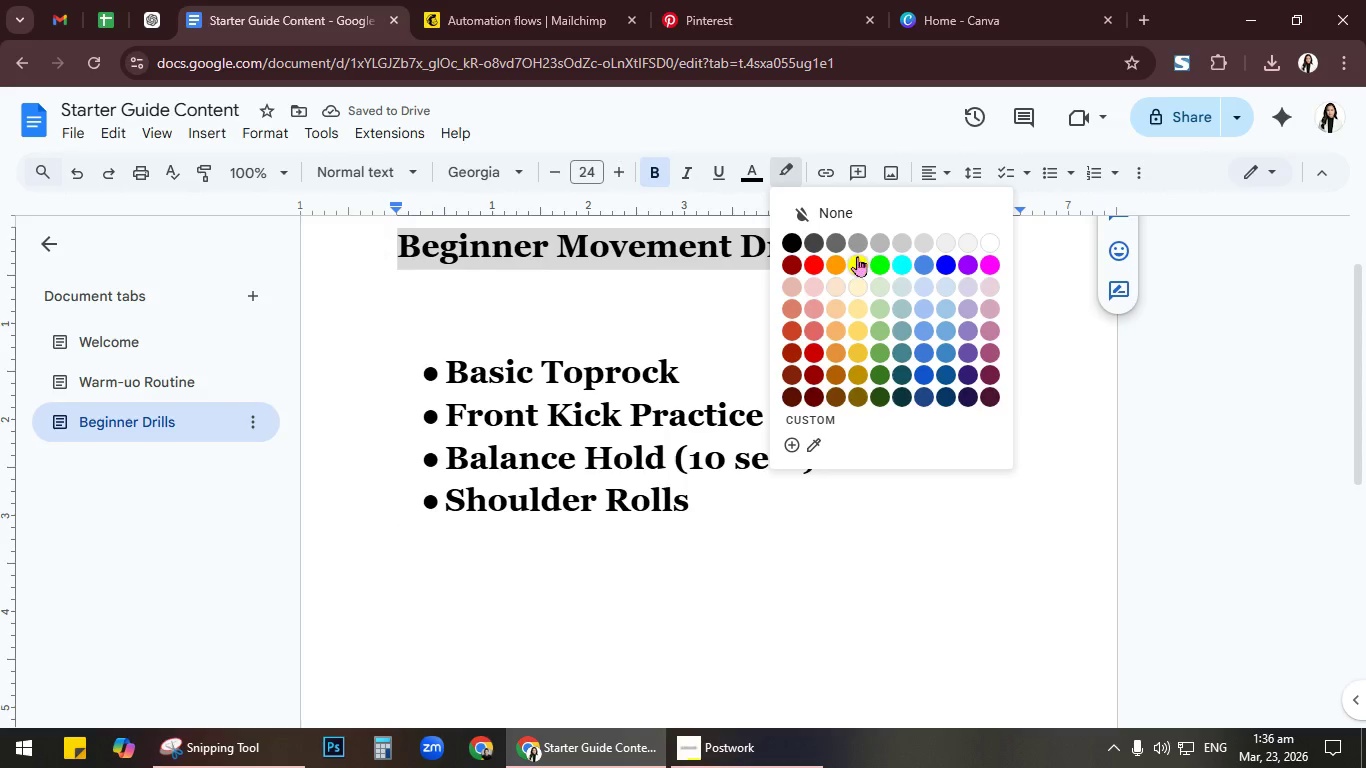 
left_click([857, 260])
 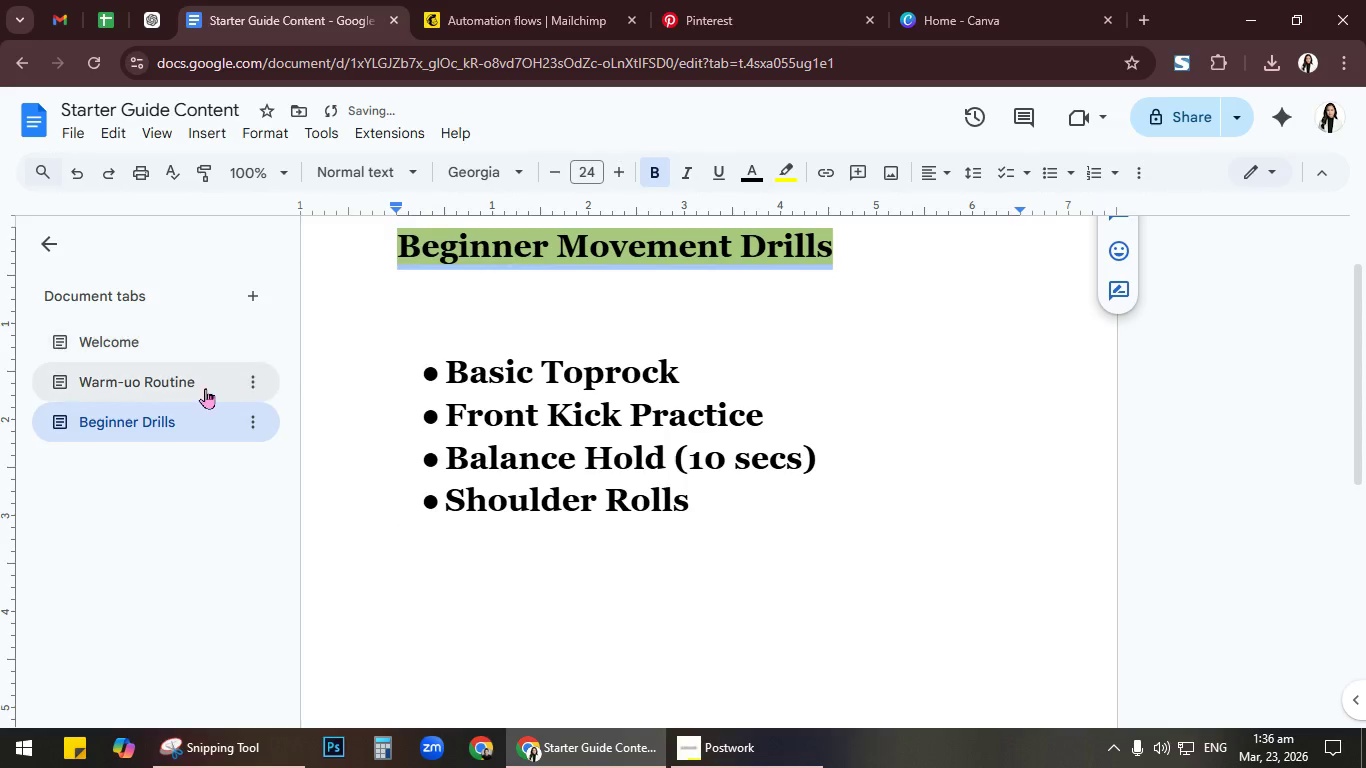 
left_click([194, 386])
 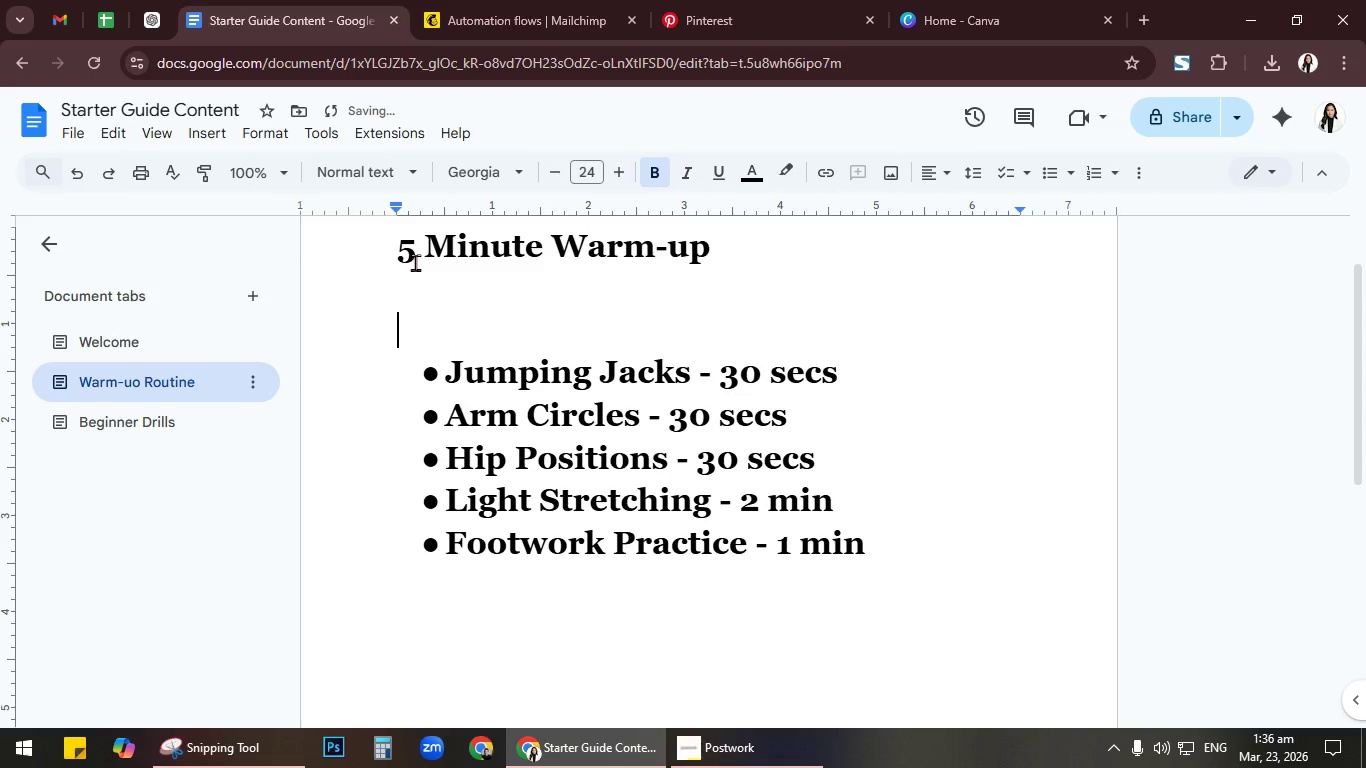 
left_click_drag(start_coordinate=[402, 255], to_coordinate=[725, 245])
 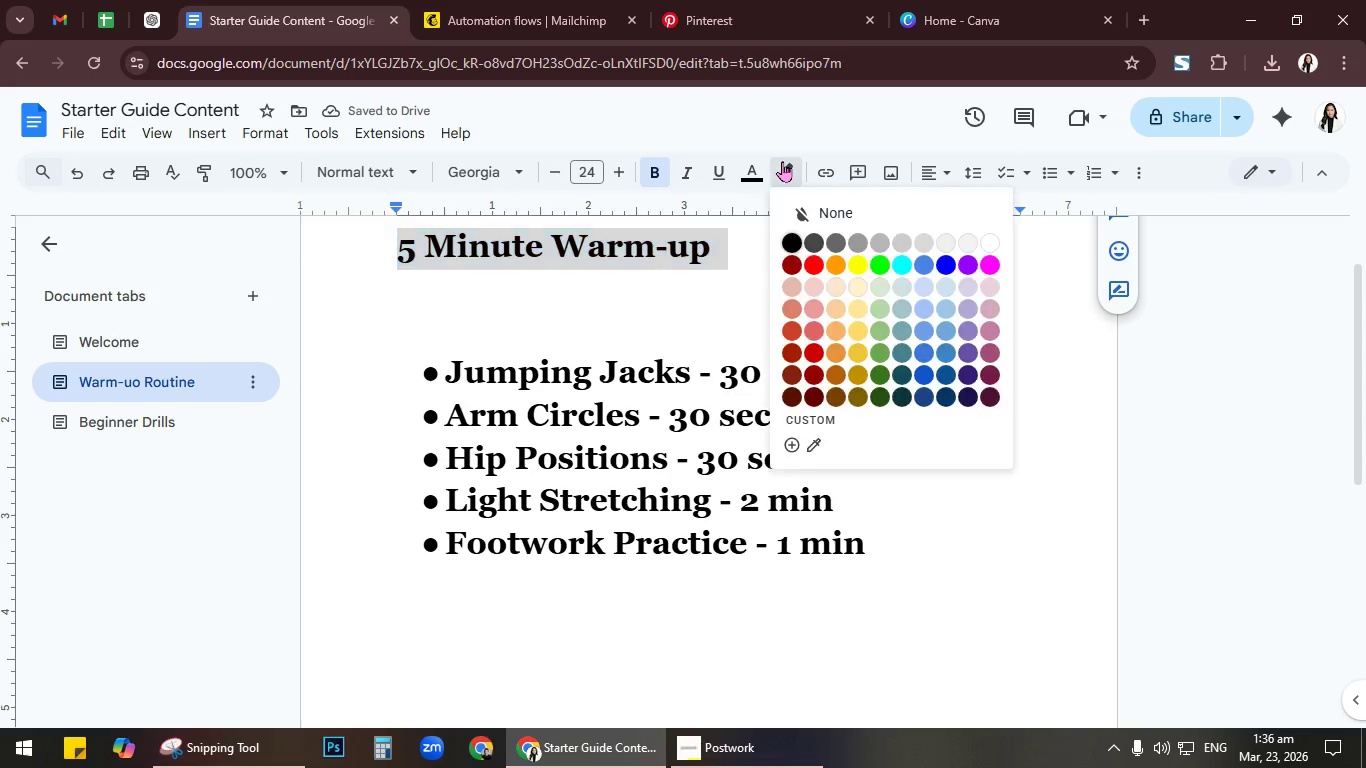 
left_click([782, 161])
 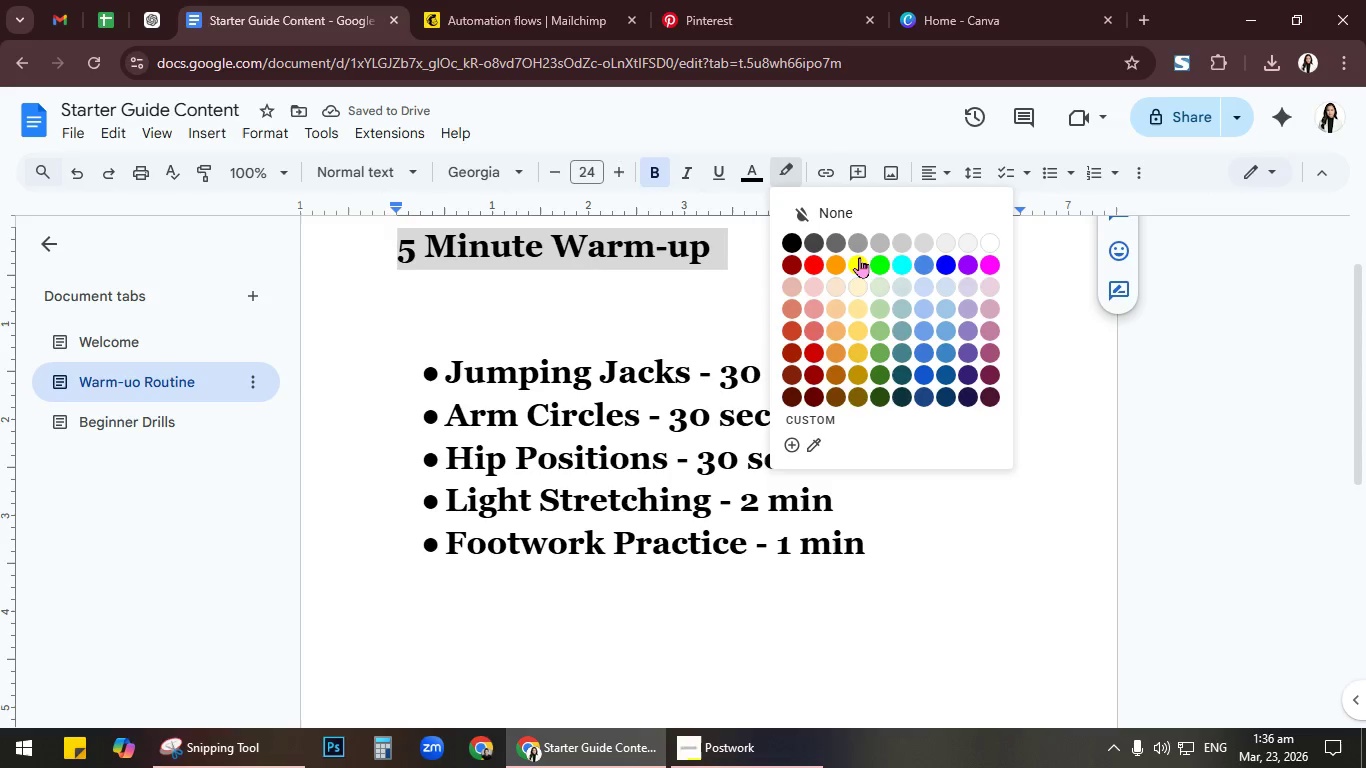 
left_click([859, 260])
 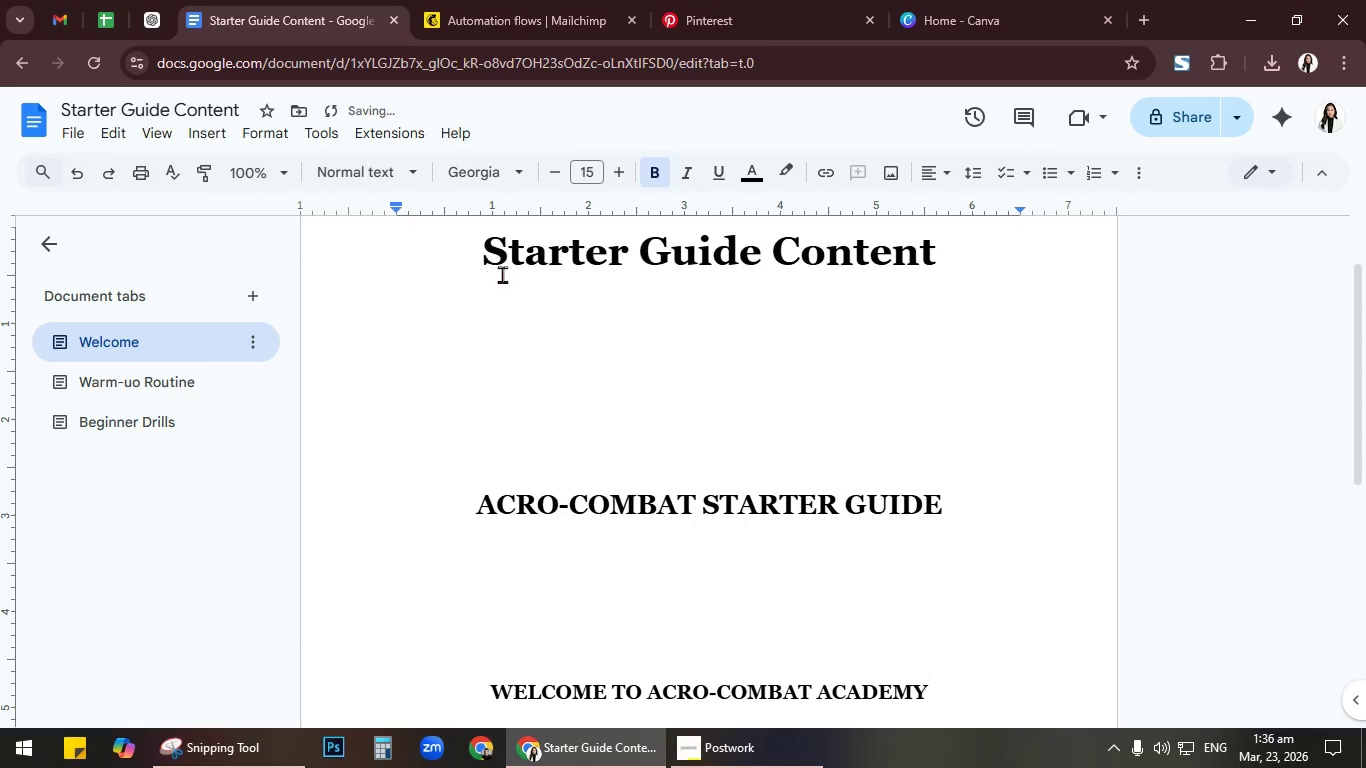 
left_click_drag(start_coordinate=[487, 247], to_coordinate=[930, 257])
 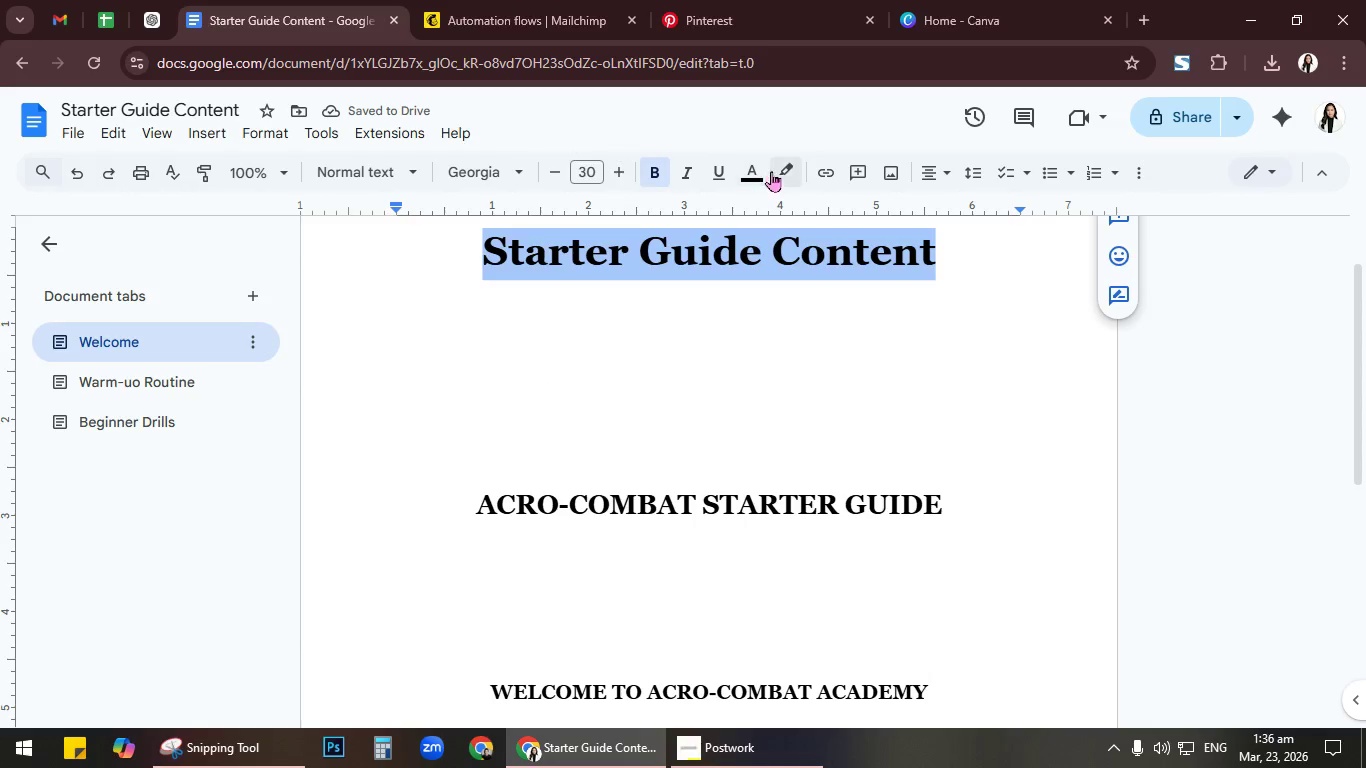 
left_click([773, 171])
 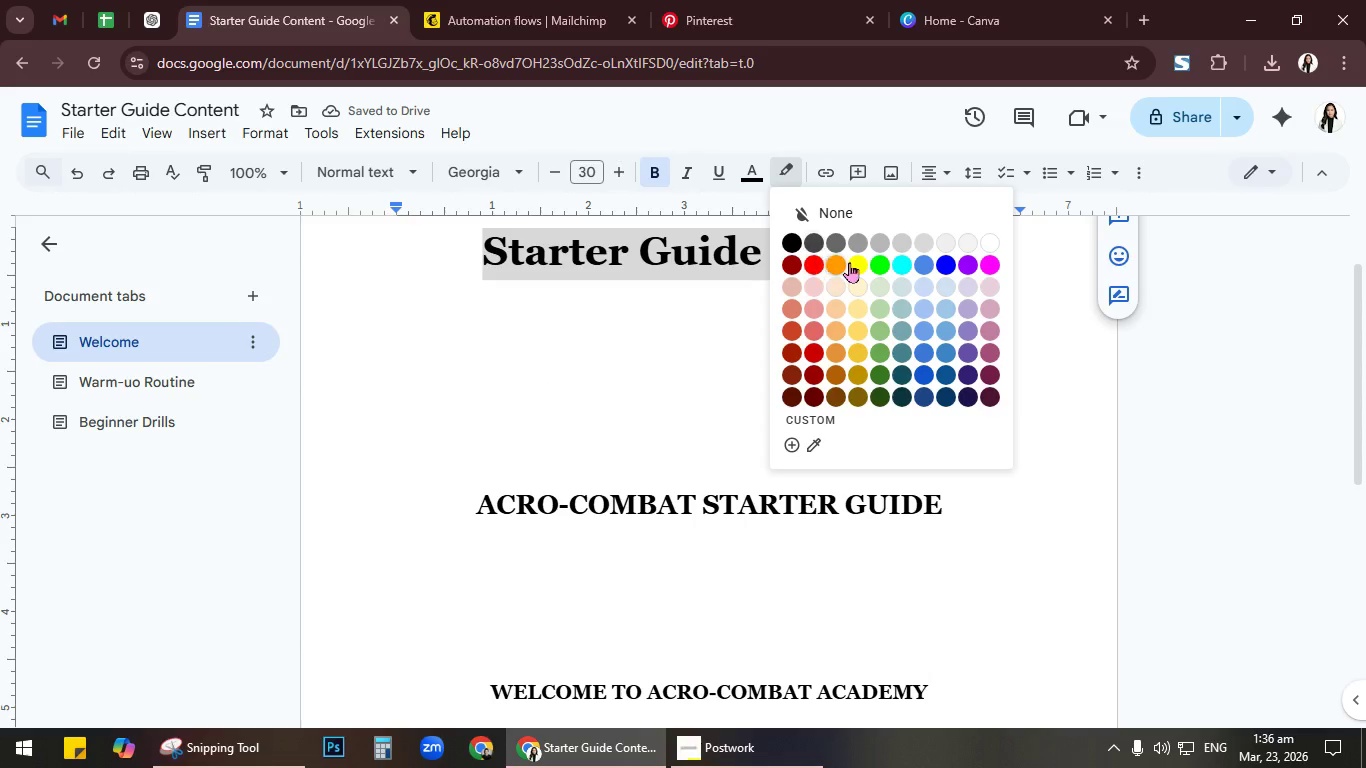 
left_click([853, 262])
 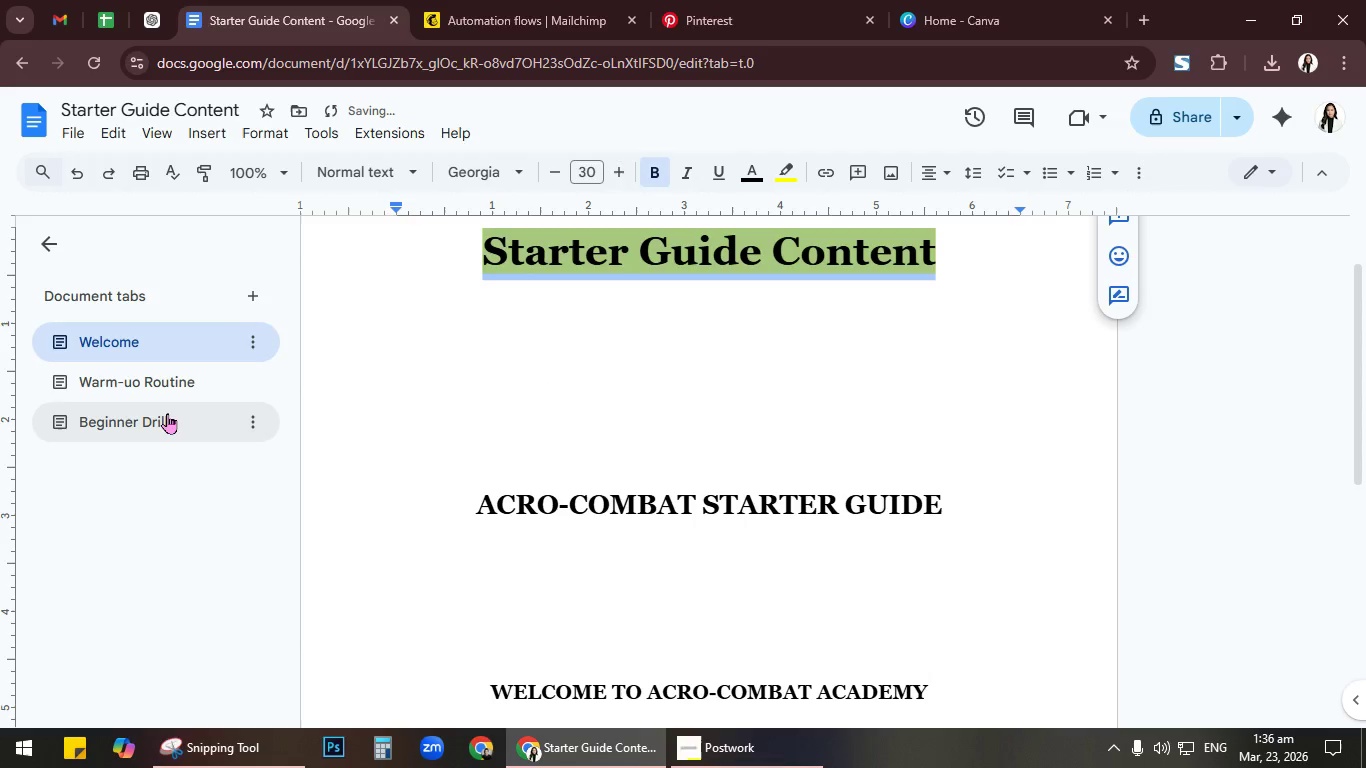 
left_click([167, 417])
 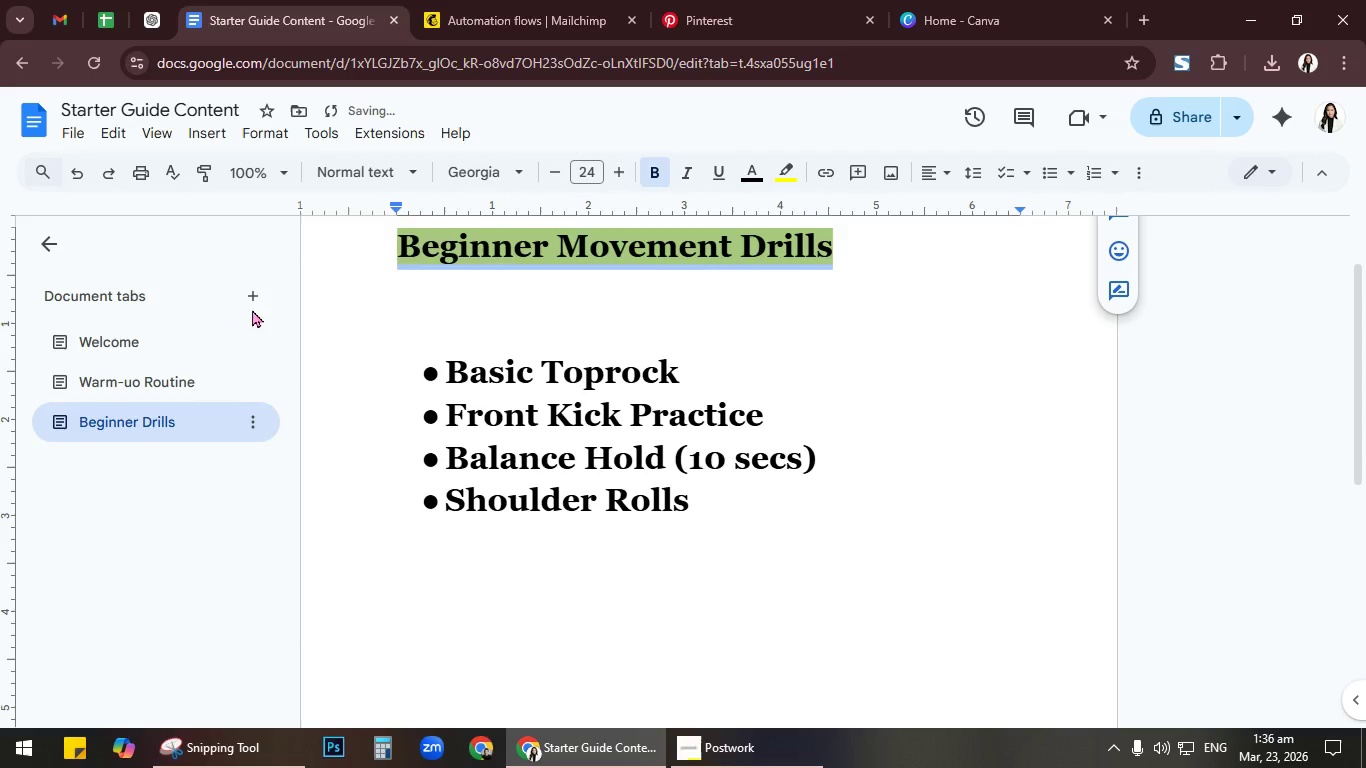 
left_click([255, 301])
 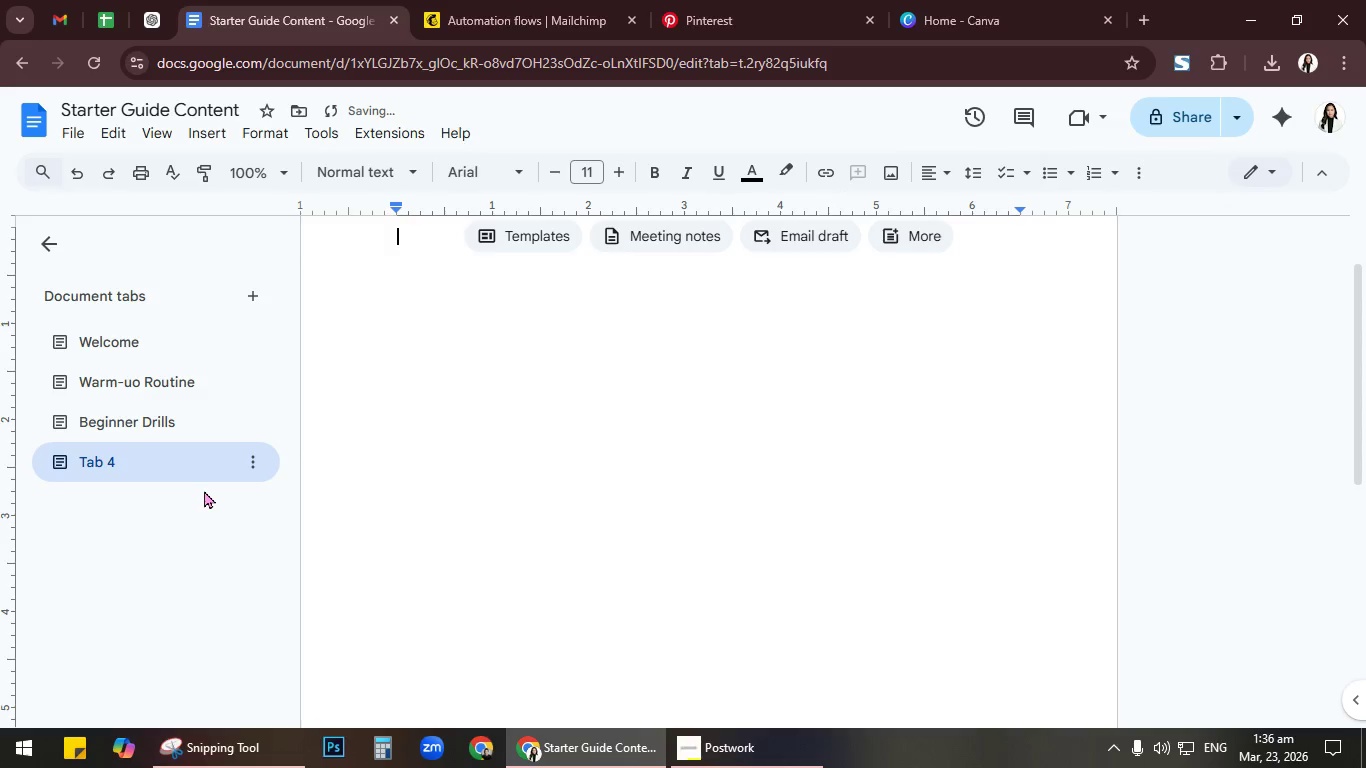 
left_click([251, 456])
 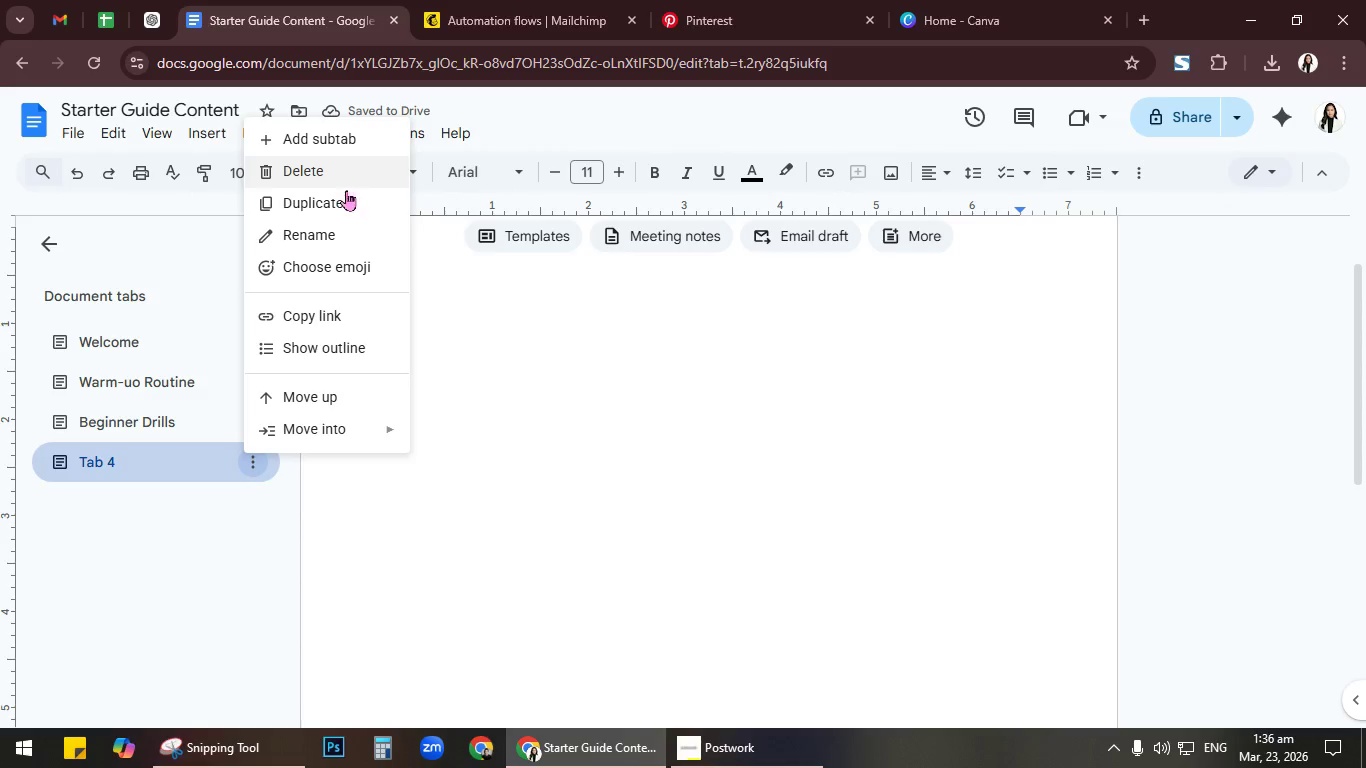 
left_click([352, 237])
 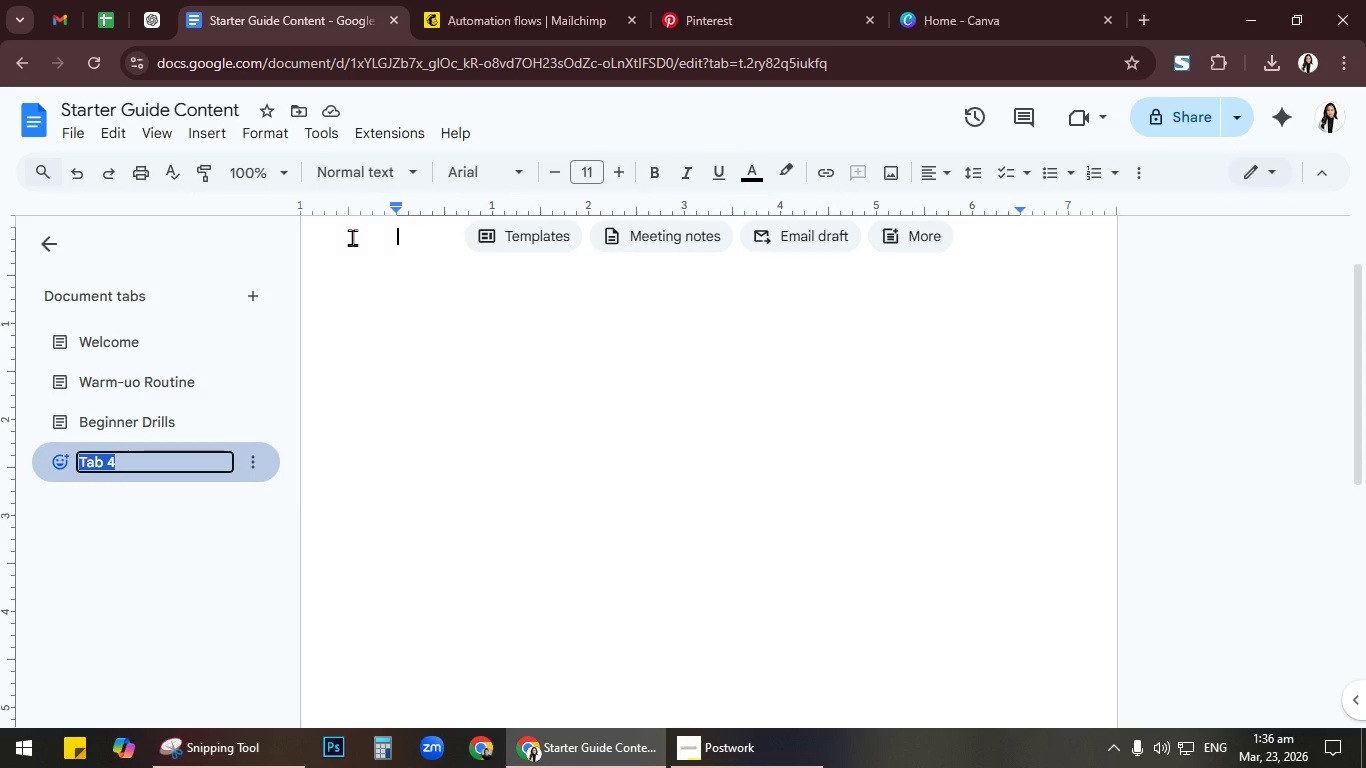 
type(Triainin)
key(Backspace)
key(Backspace)
key(Backspace)
key(Backspace)
key(Backspace)
type(a)
key(Backspace)
key(Backspace)
type(aining Minde)
key(Backspace)
type(set)
 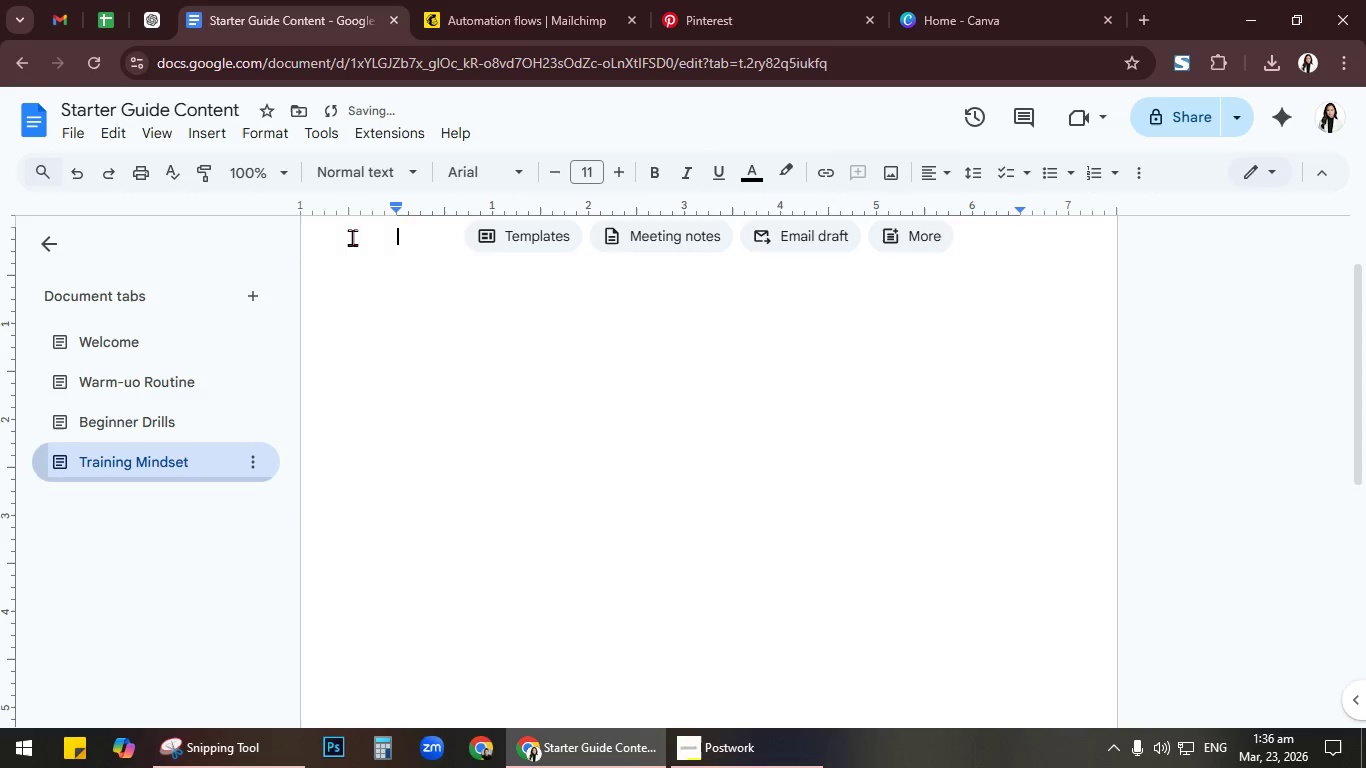 
key(Enter)
 